 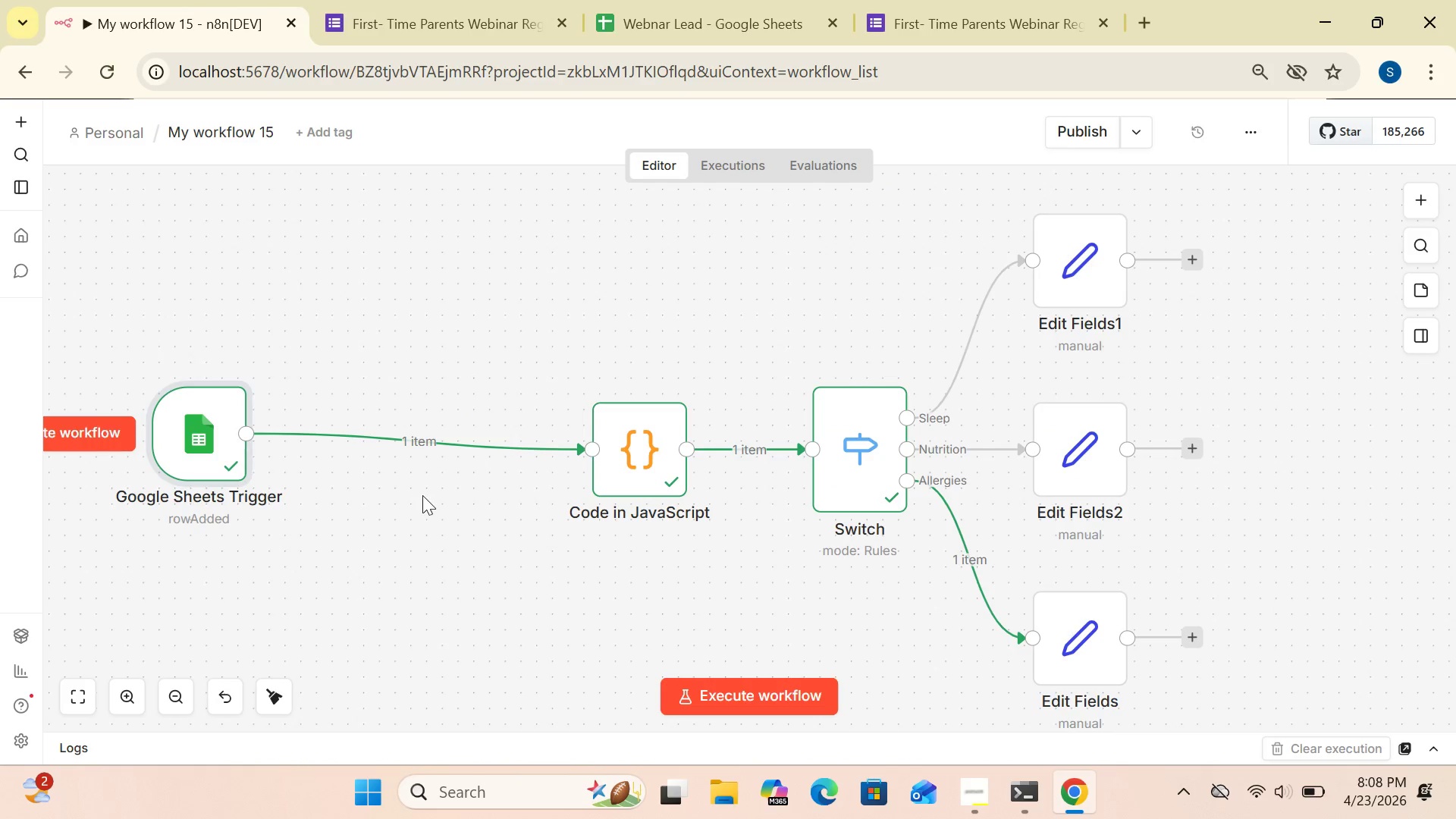 
left_click_drag(start_coordinate=[645, 460], to_coordinate=[419, 437])
 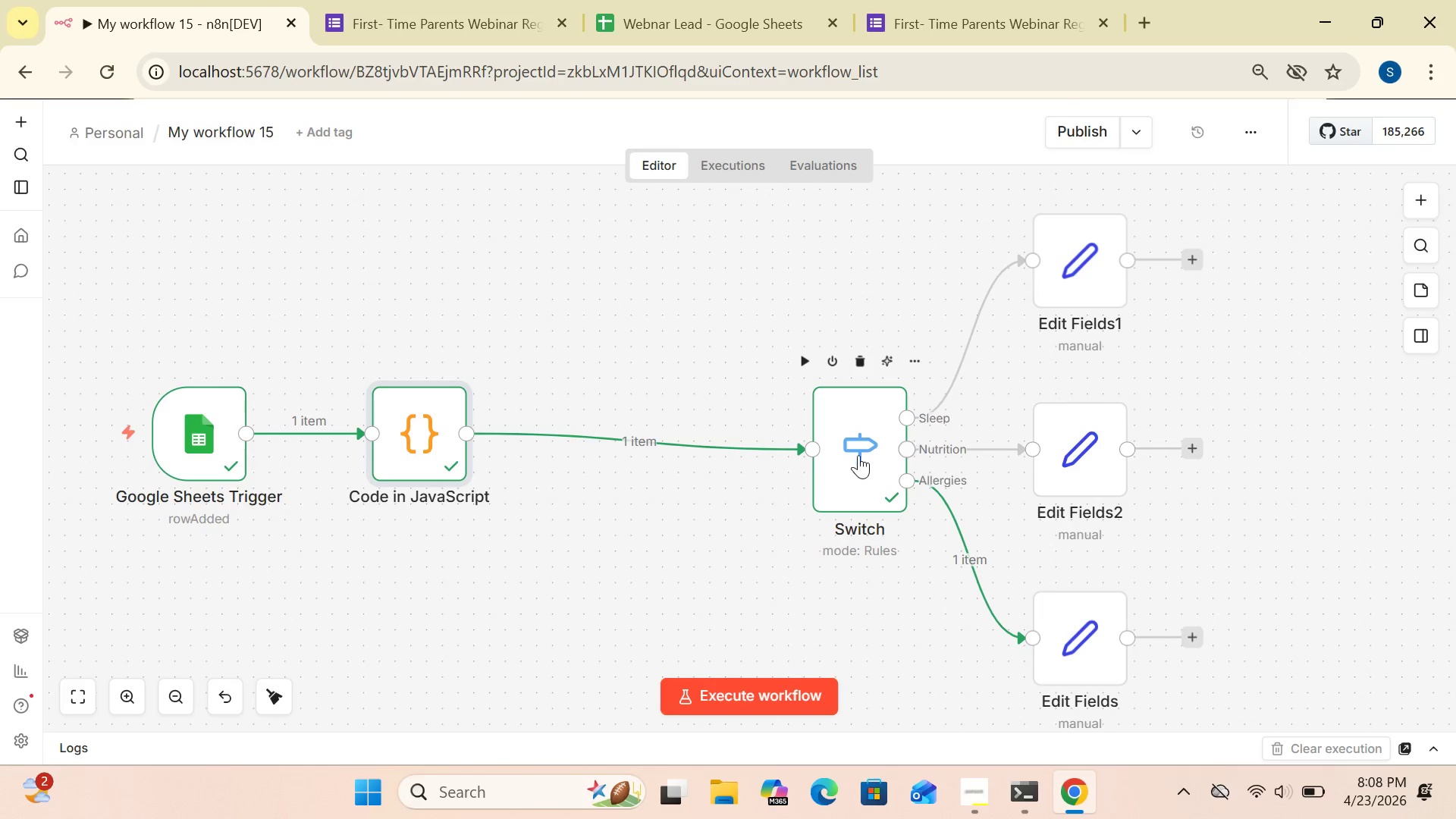 
left_click_drag(start_coordinate=[857, 455], to_coordinate=[584, 431])
 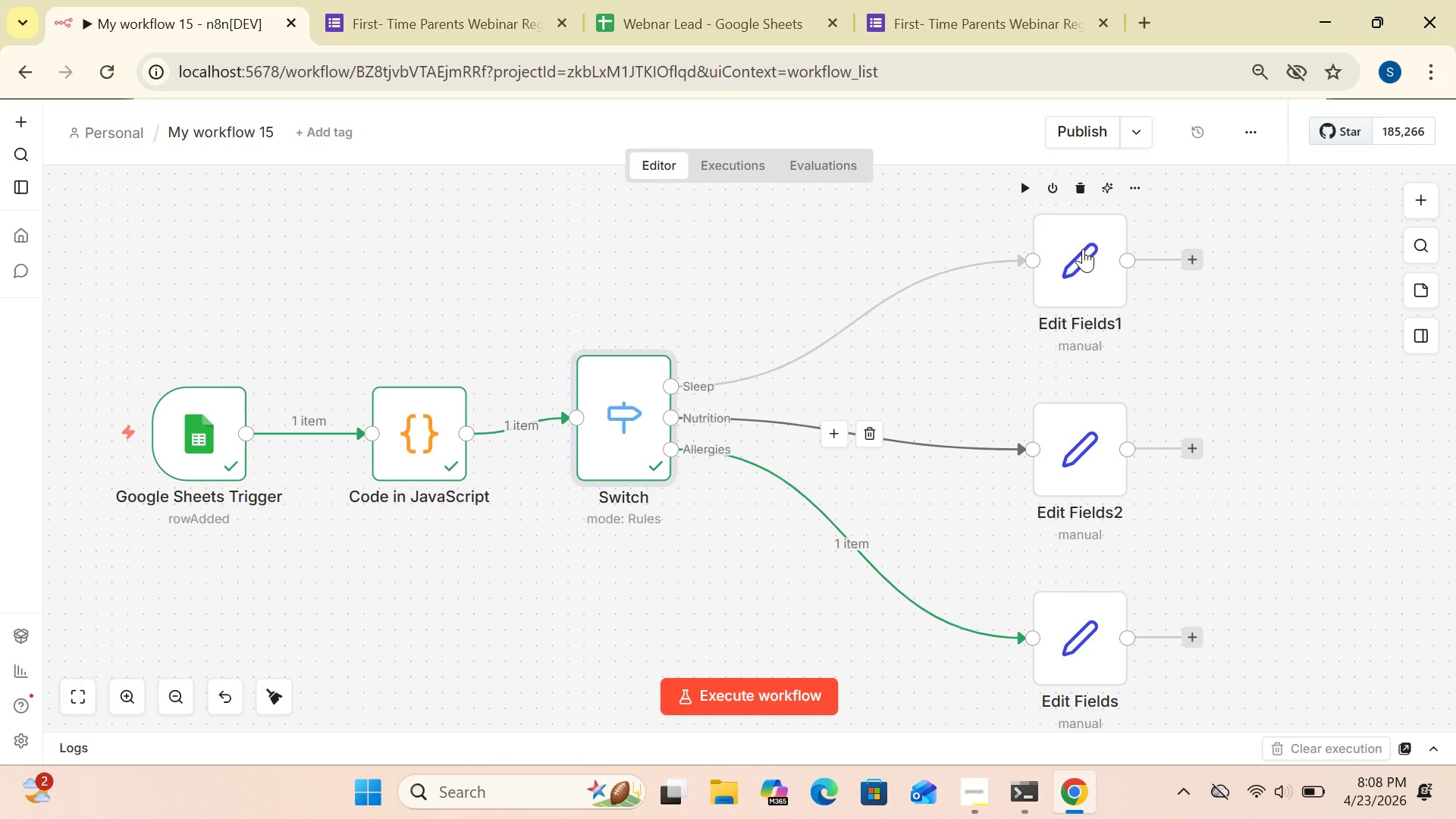 
left_click_drag(start_coordinate=[1079, 253], to_coordinate=[923, 275])
 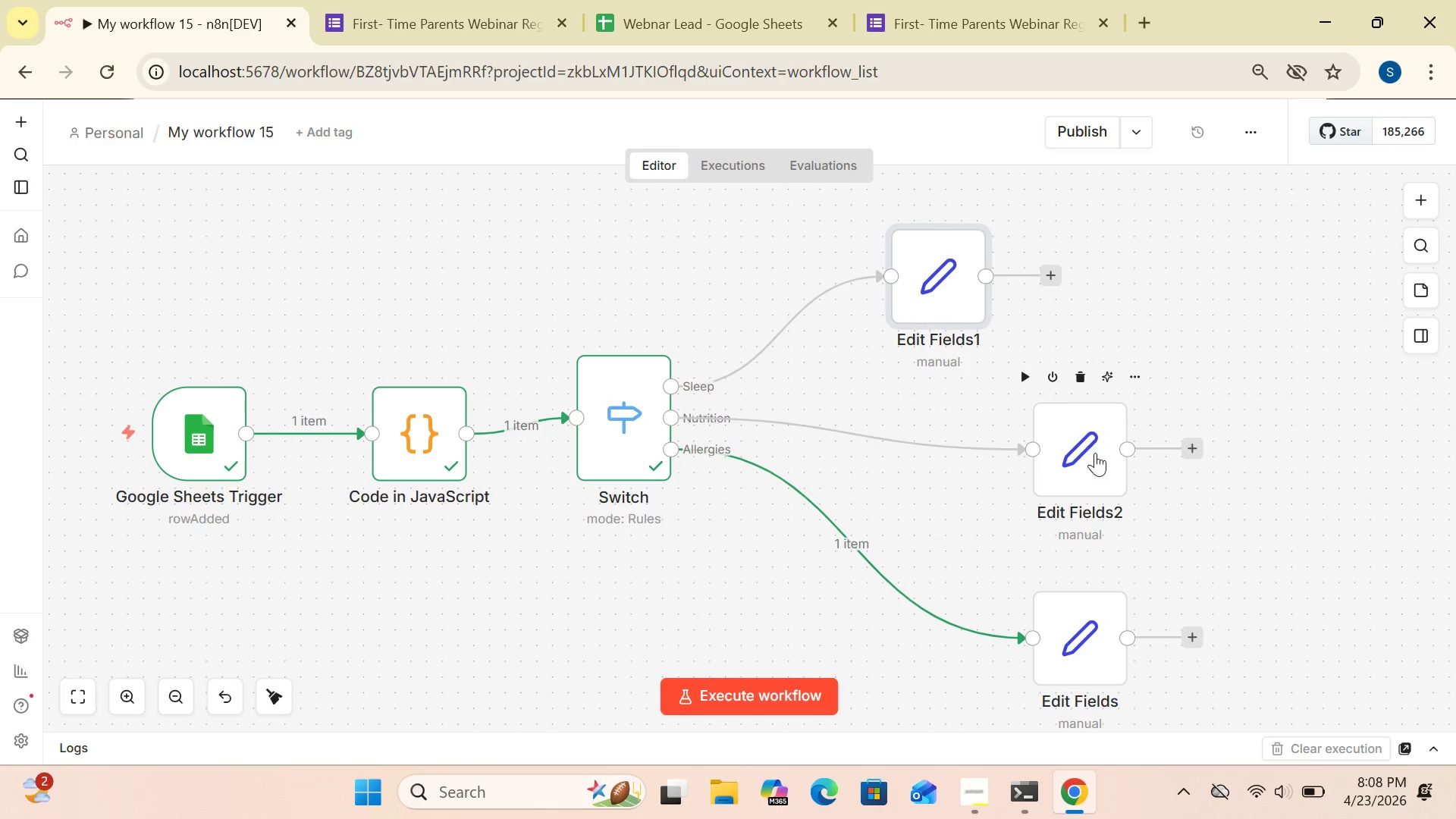 
left_click_drag(start_coordinate=[1092, 453], to_coordinate=[950, 466])
 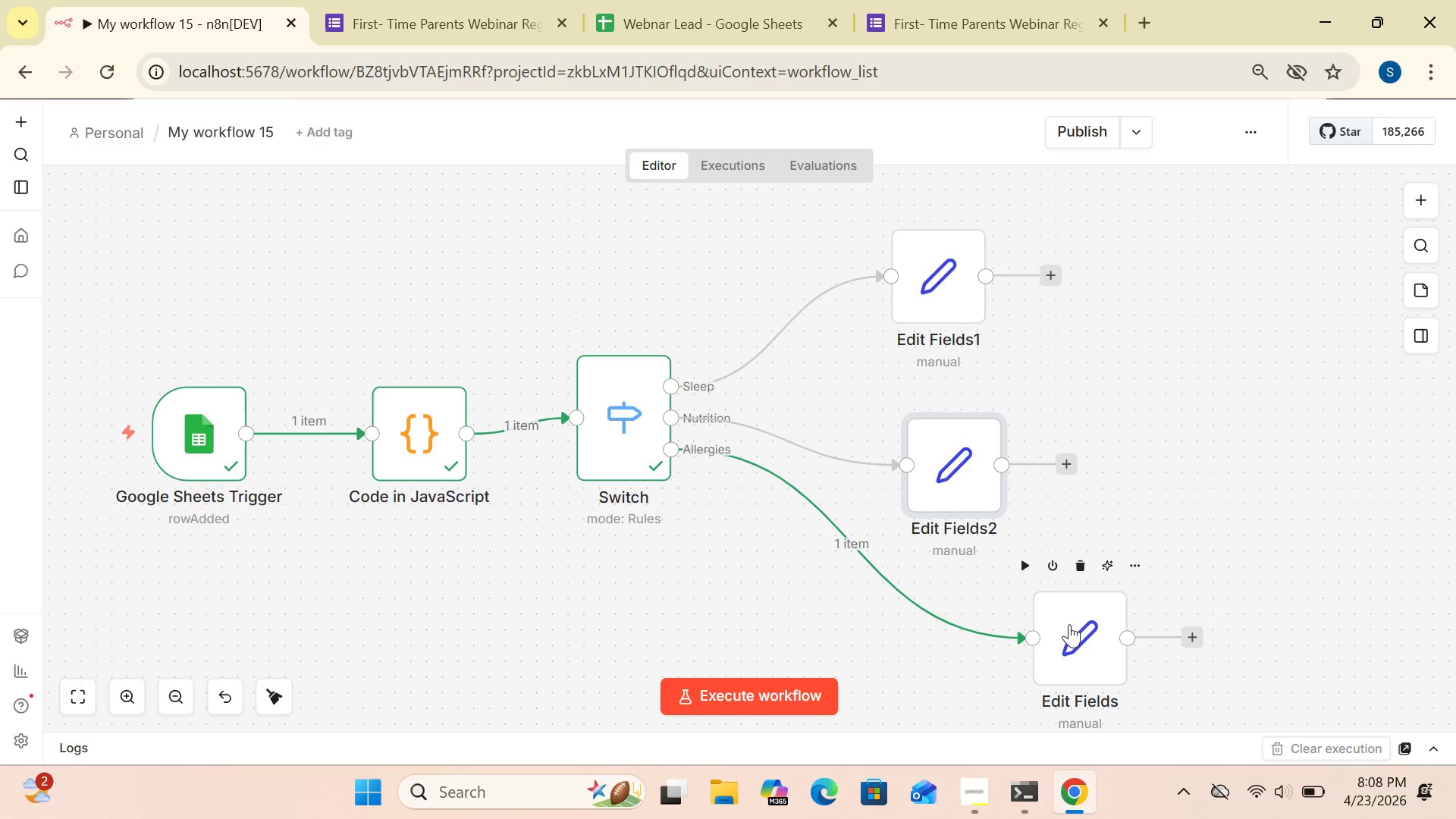 
left_click_drag(start_coordinate=[1069, 624], to_coordinate=[940, 630])
 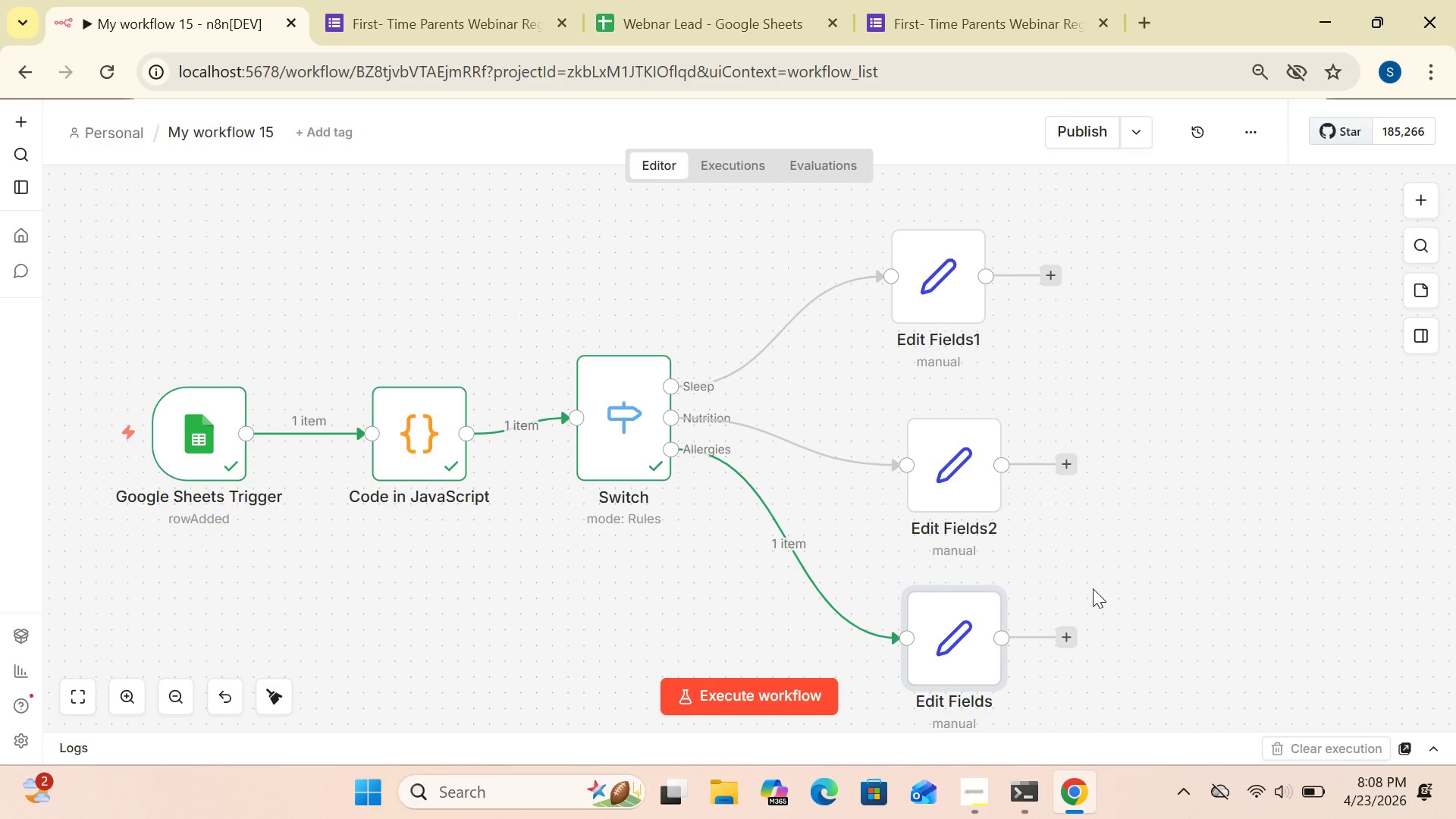 
wait(6.25)
 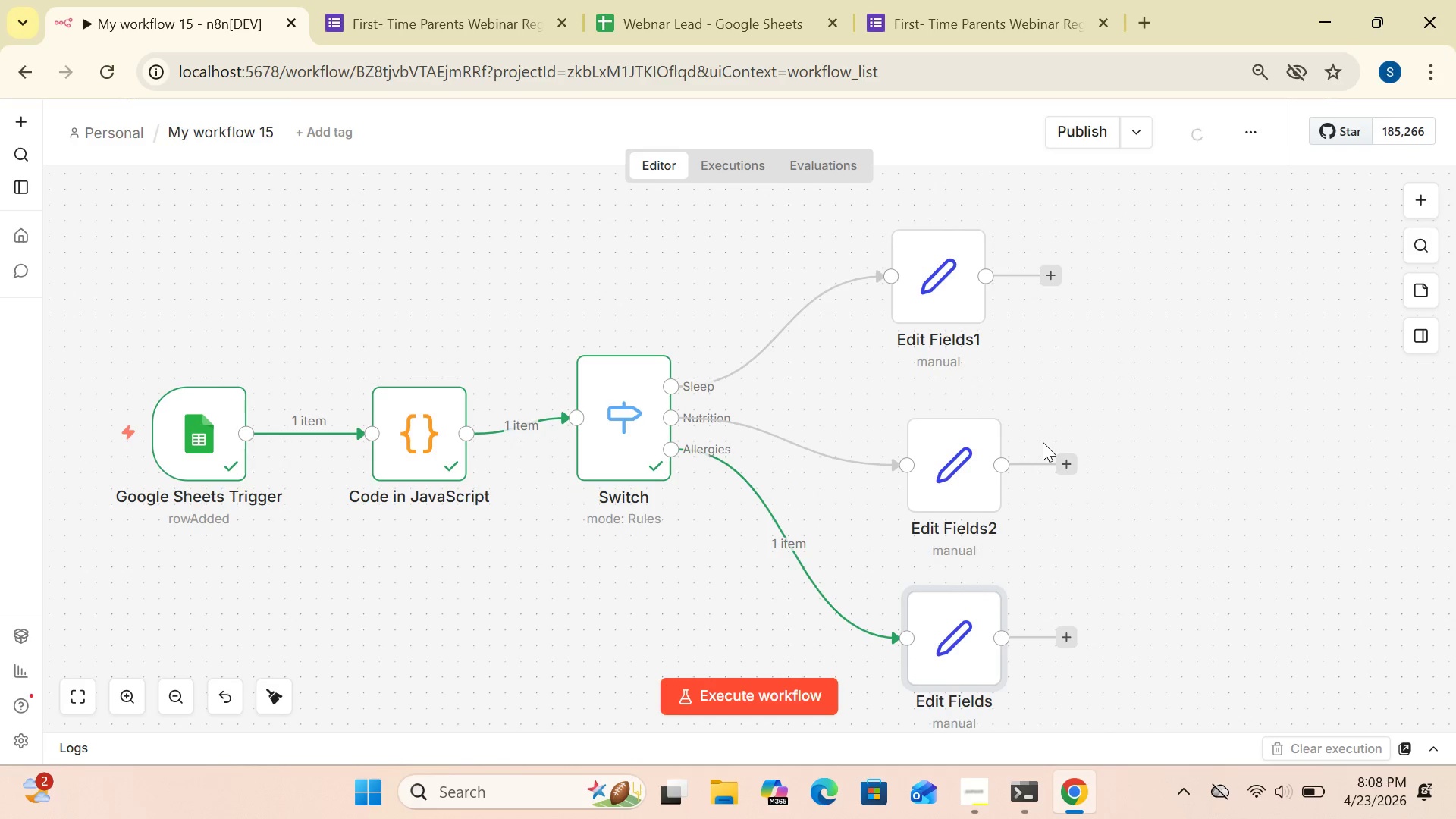 
left_click([1067, 631])
 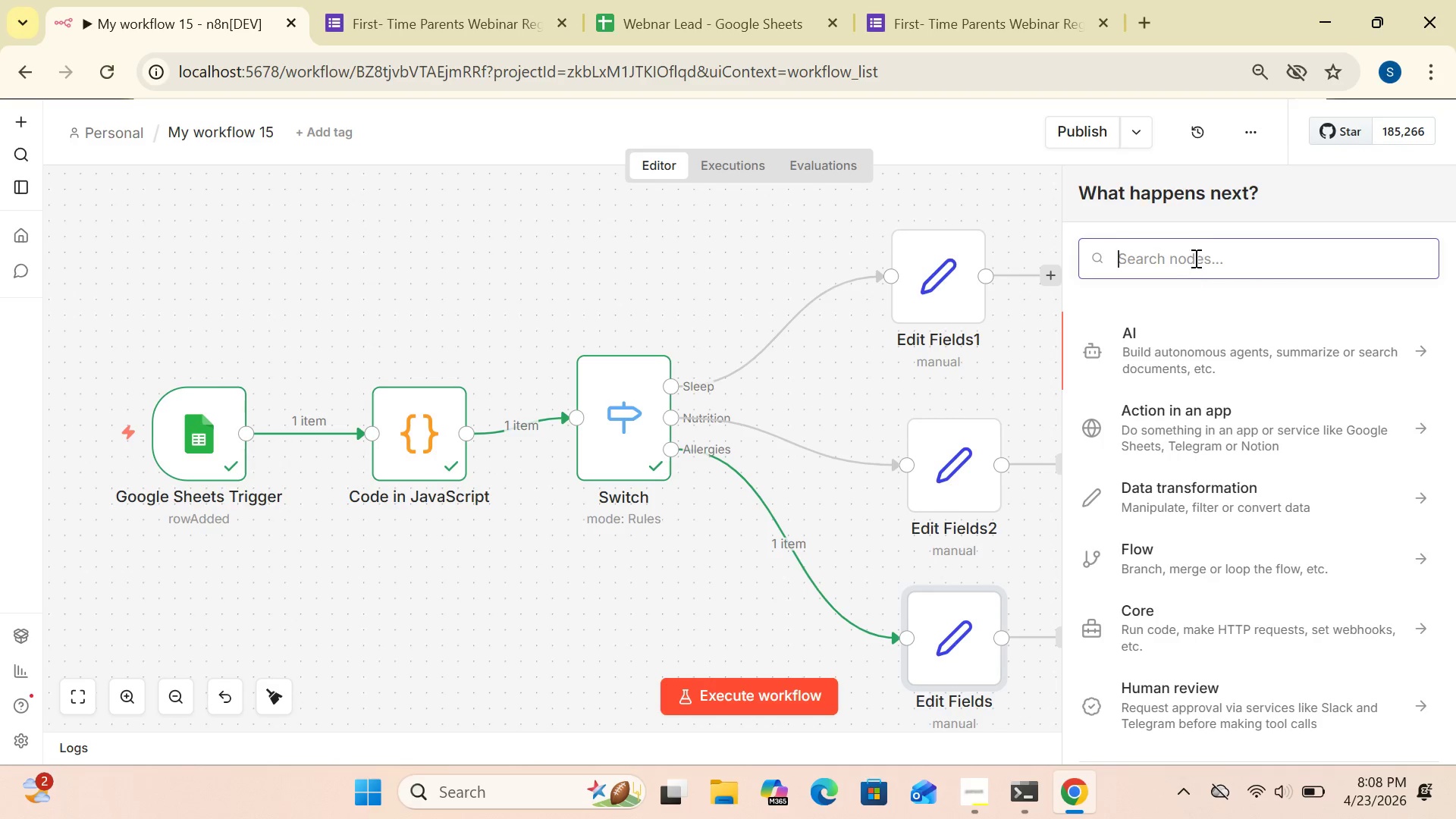 
left_click([1194, 264])
 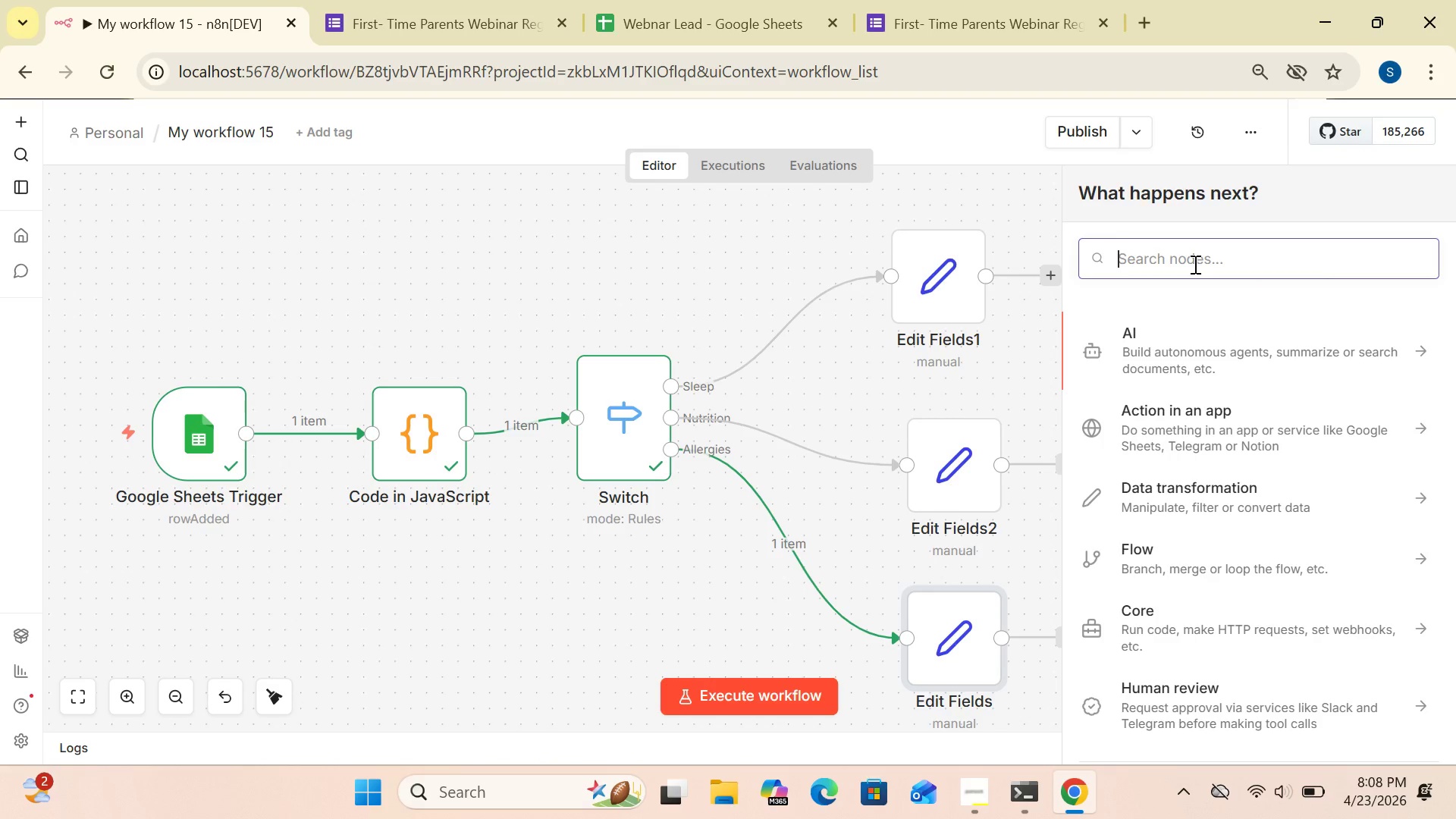 
type(goog)
 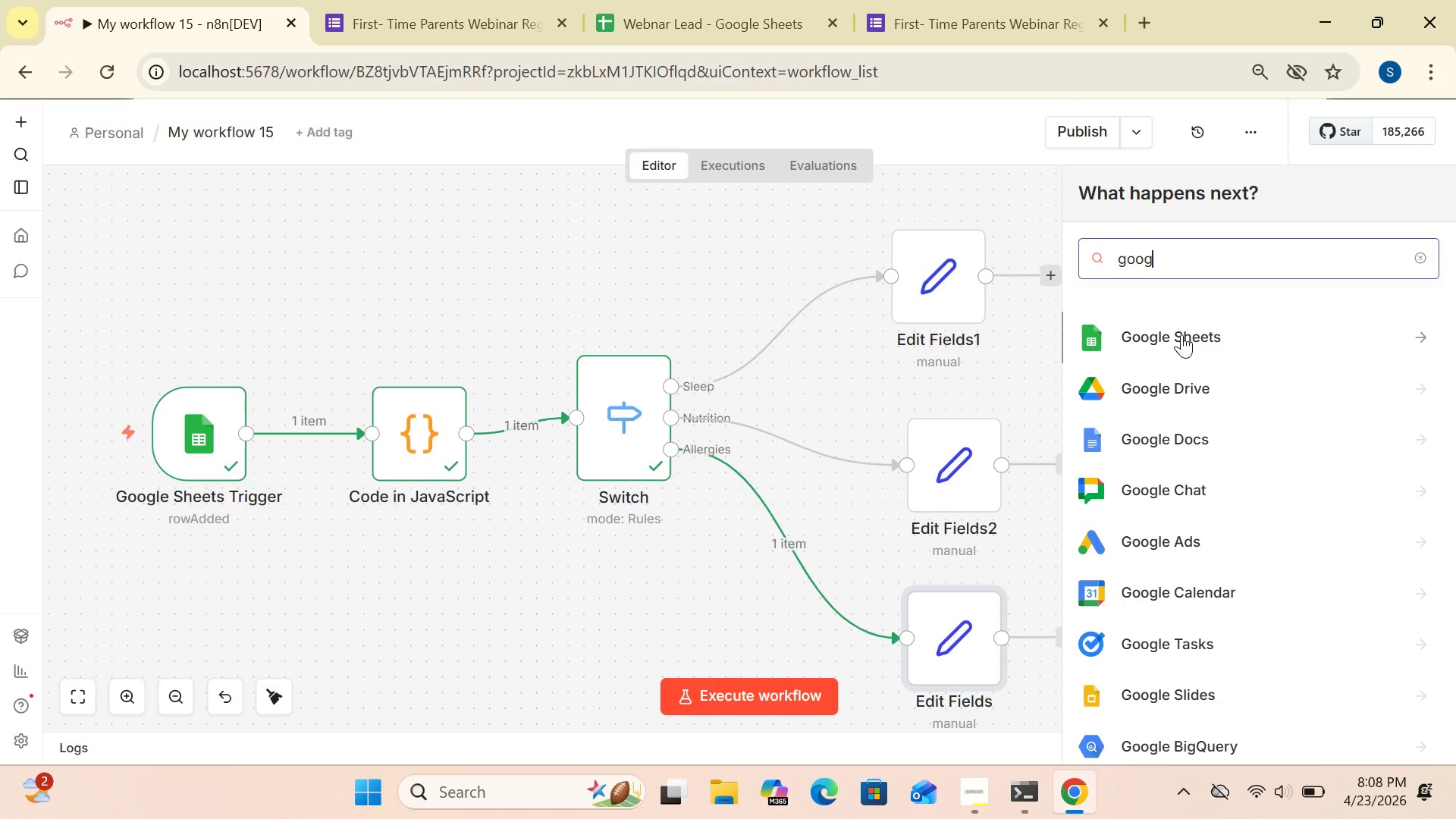 
left_click([1181, 334])
 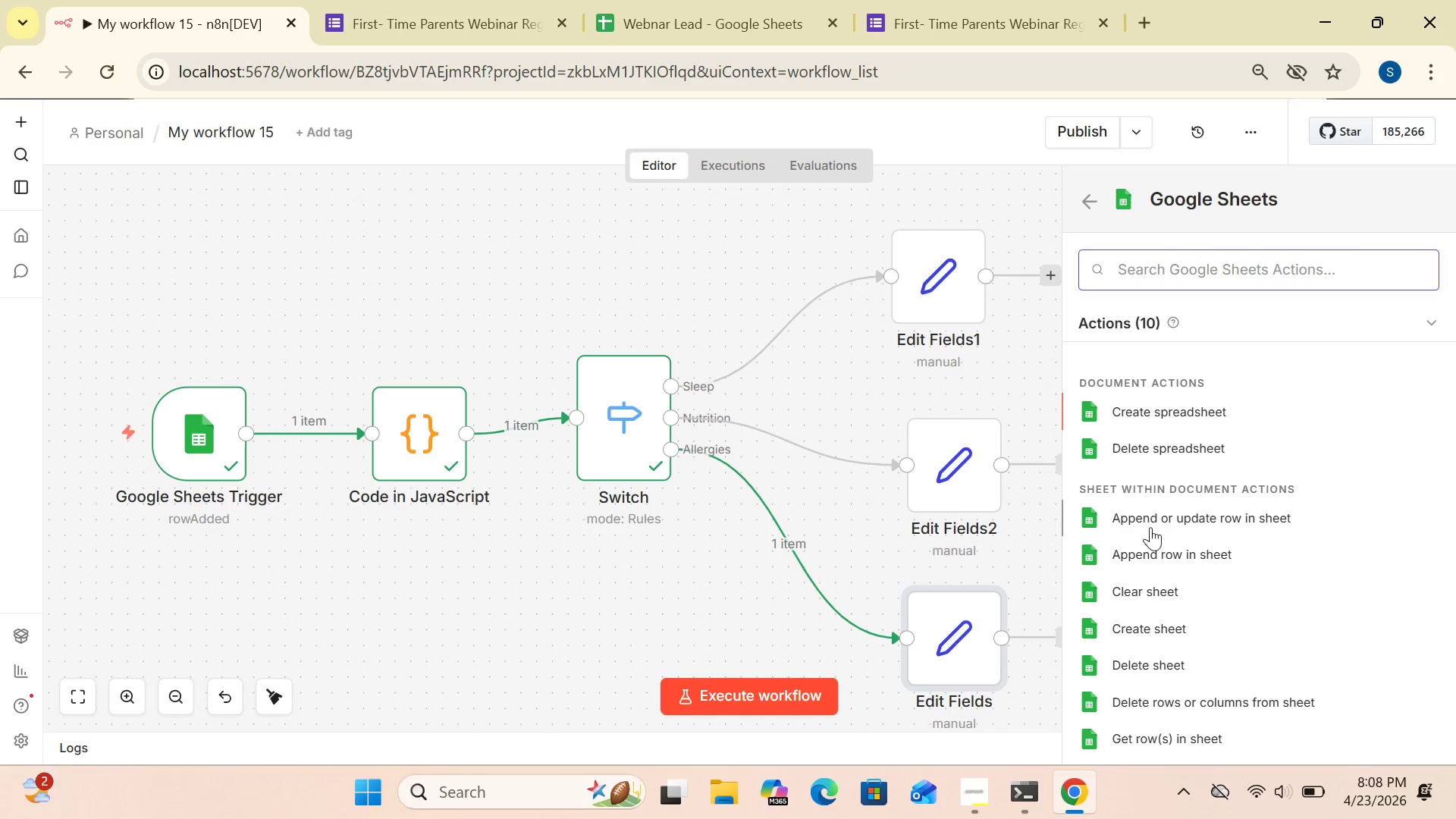 
left_click([1163, 542])
 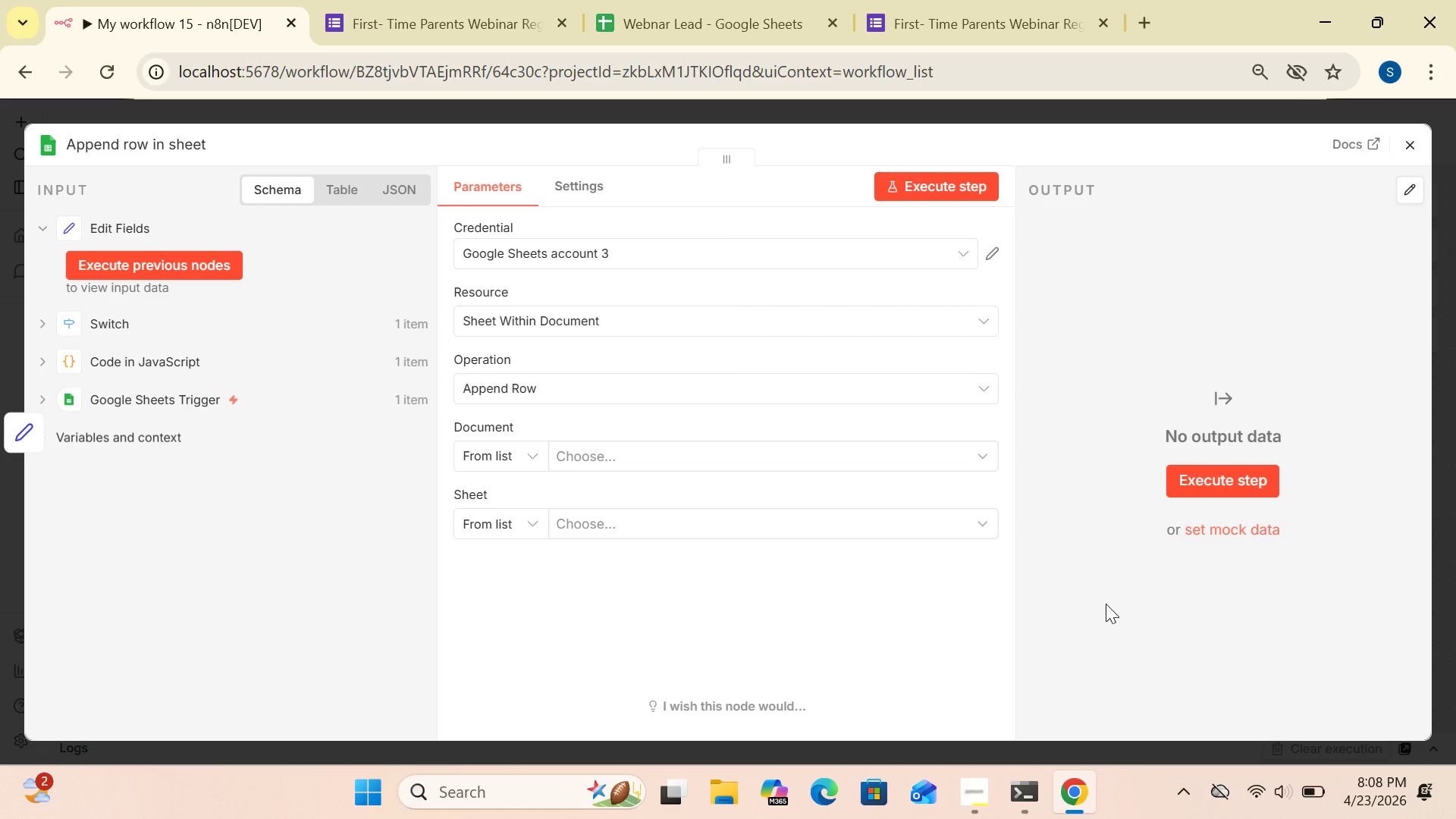 
wait(12.84)
 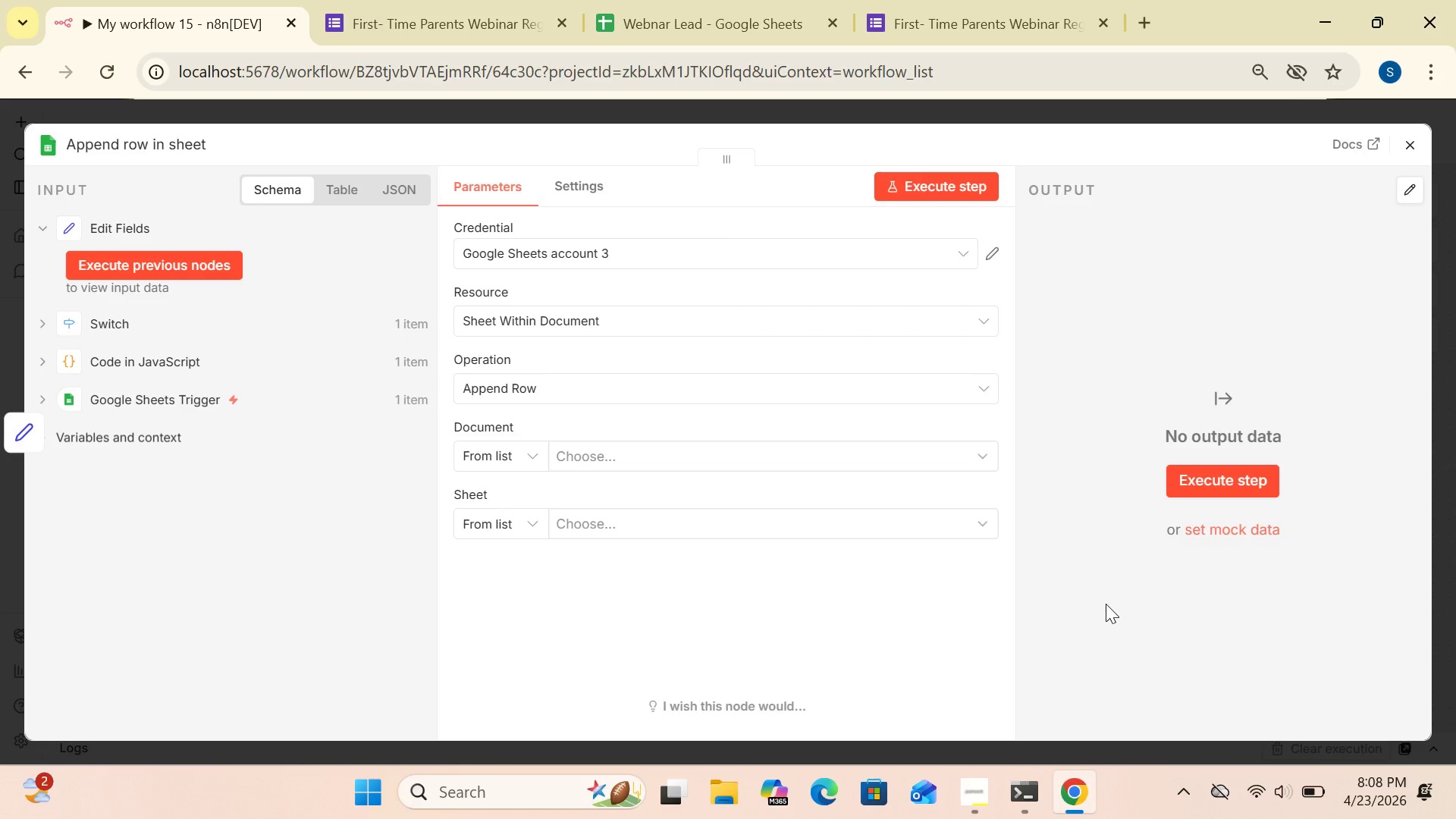 
left_click([1410, 143])
 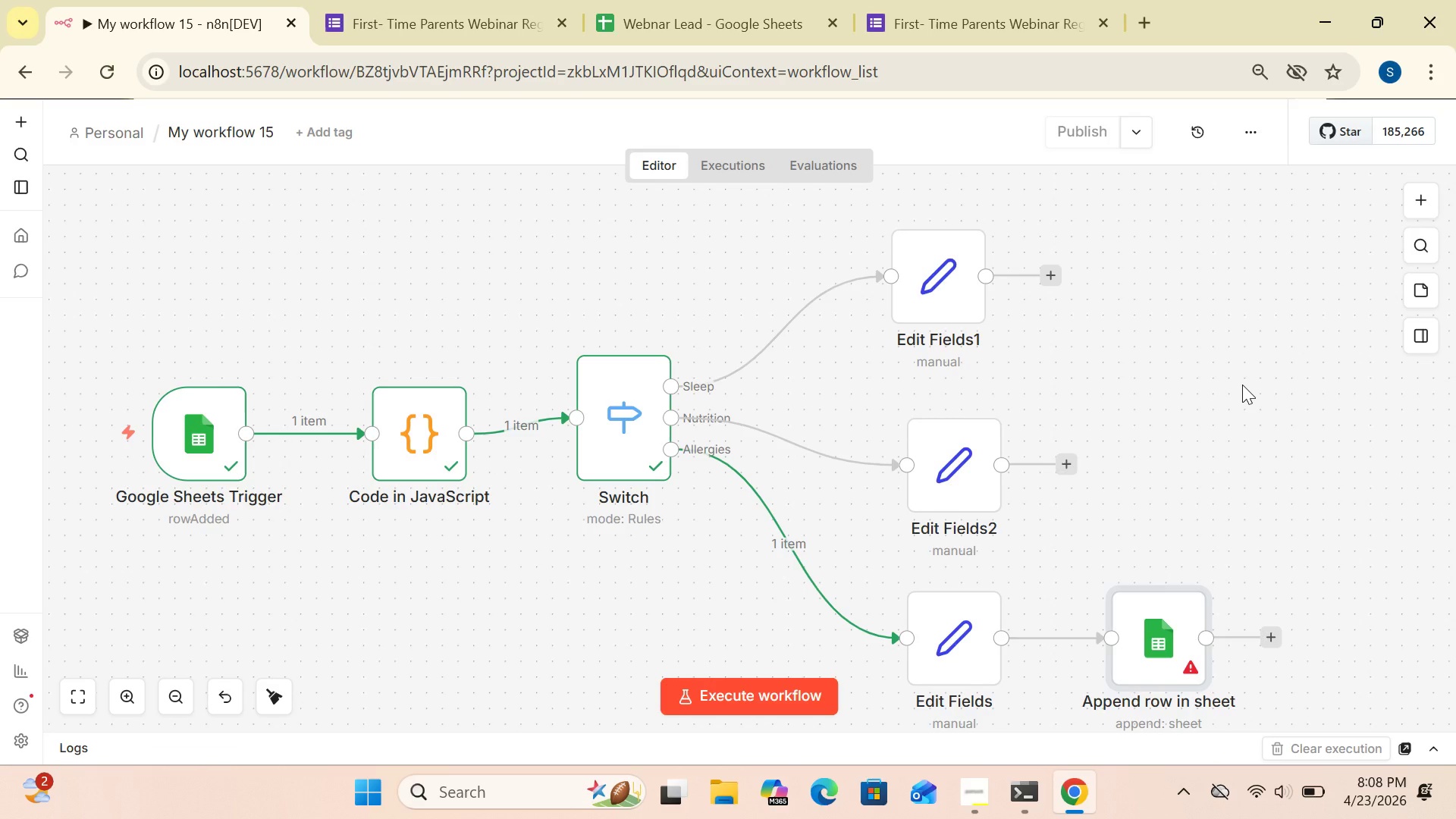 
wait(8.08)
 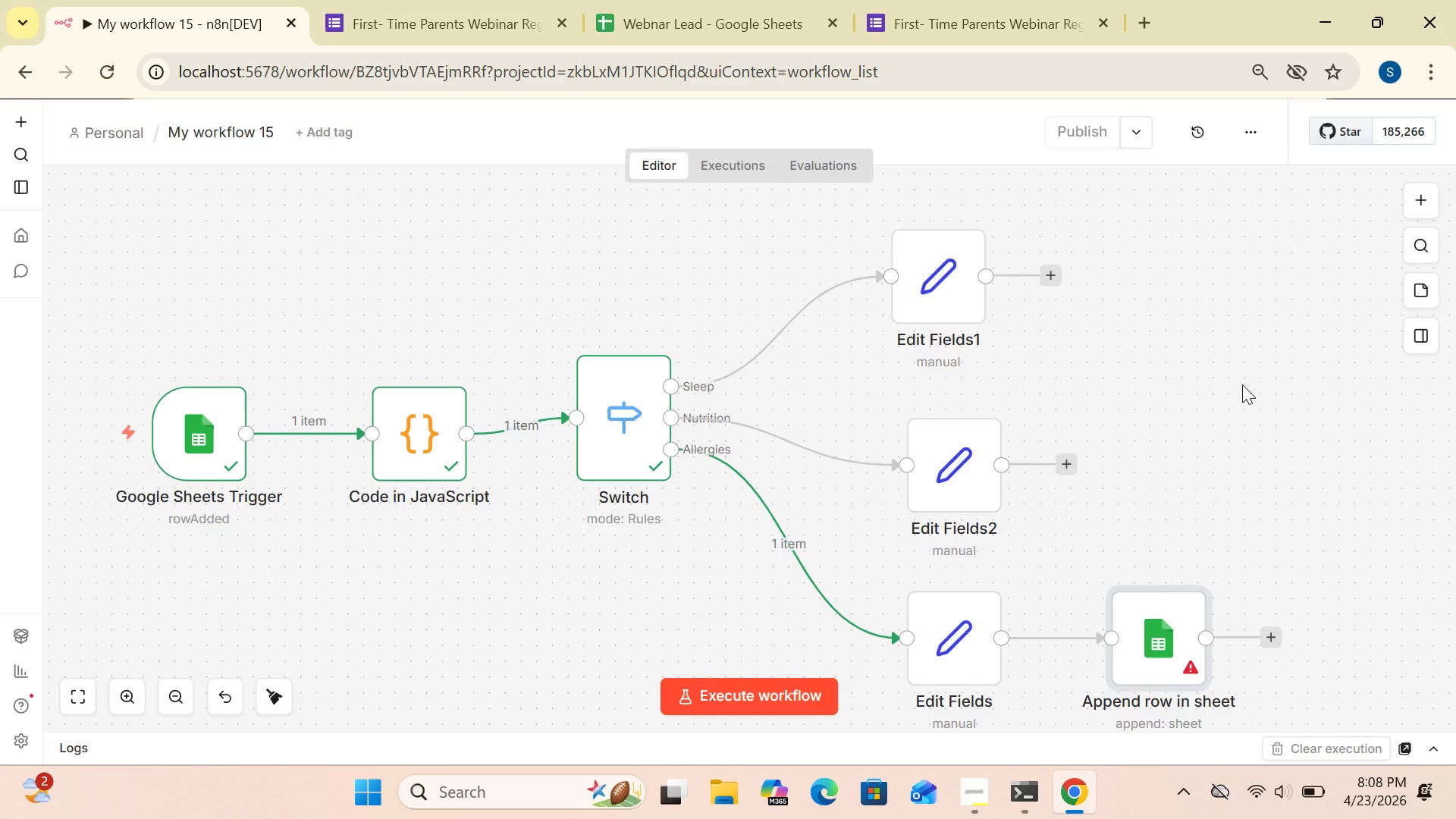 
left_click_drag(start_coordinate=[1147, 657], to_coordinate=[1272, 476])
 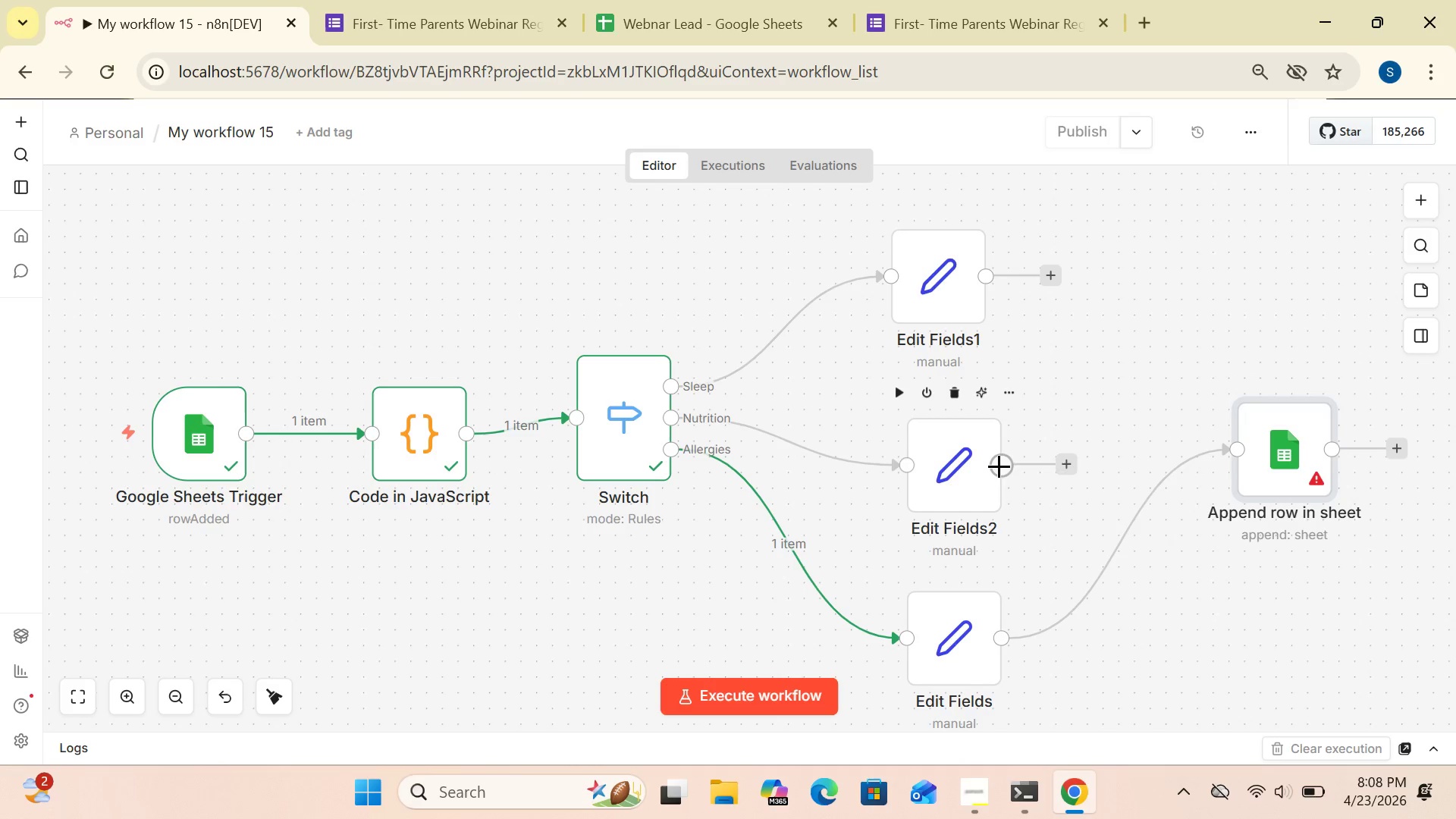 
left_click_drag(start_coordinate=[997, 465], to_coordinate=[1221, 440])
 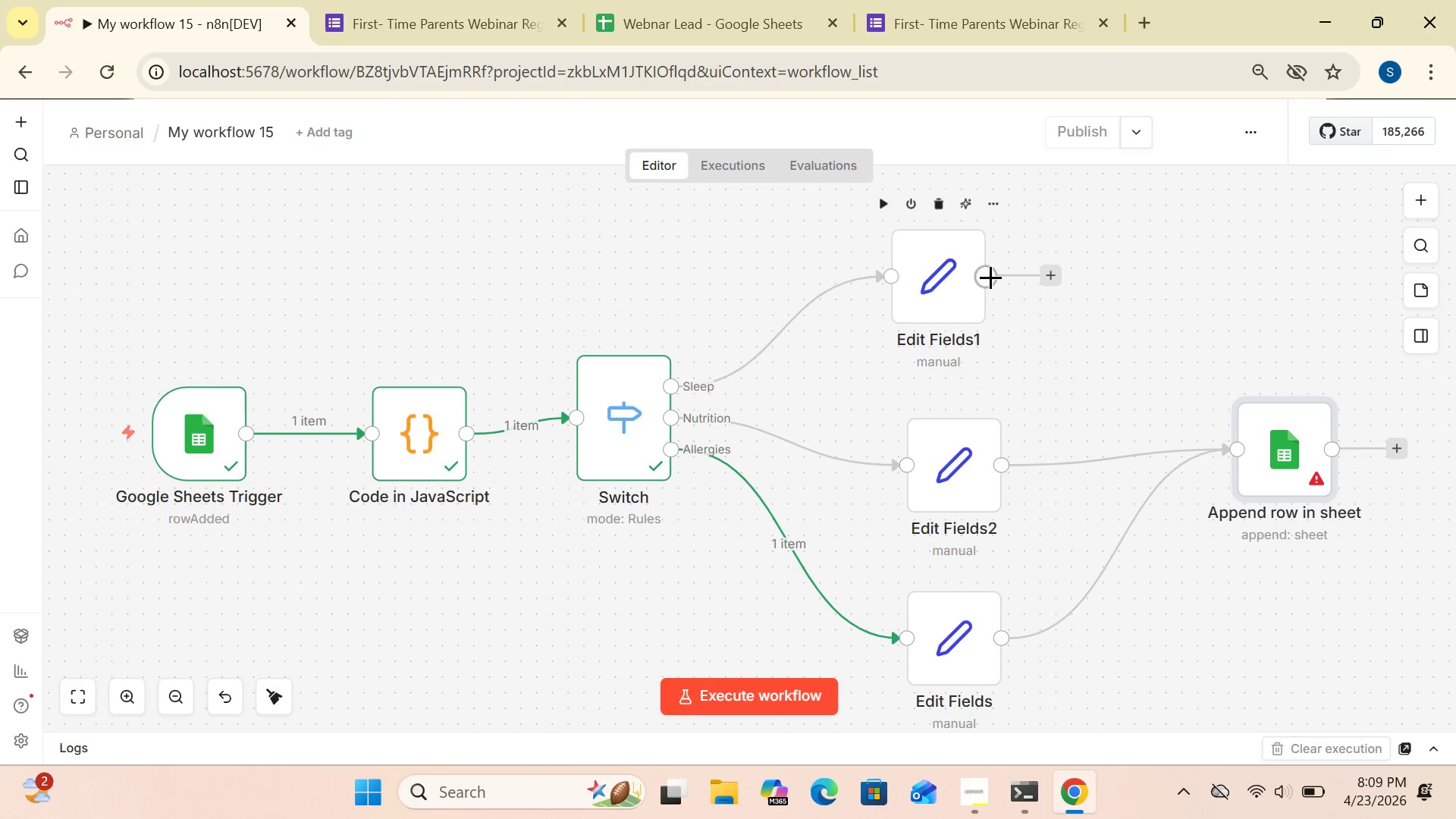 
left_click_drag(start_coordinate=[984, 272], to_coordinate=[1217, 421])
 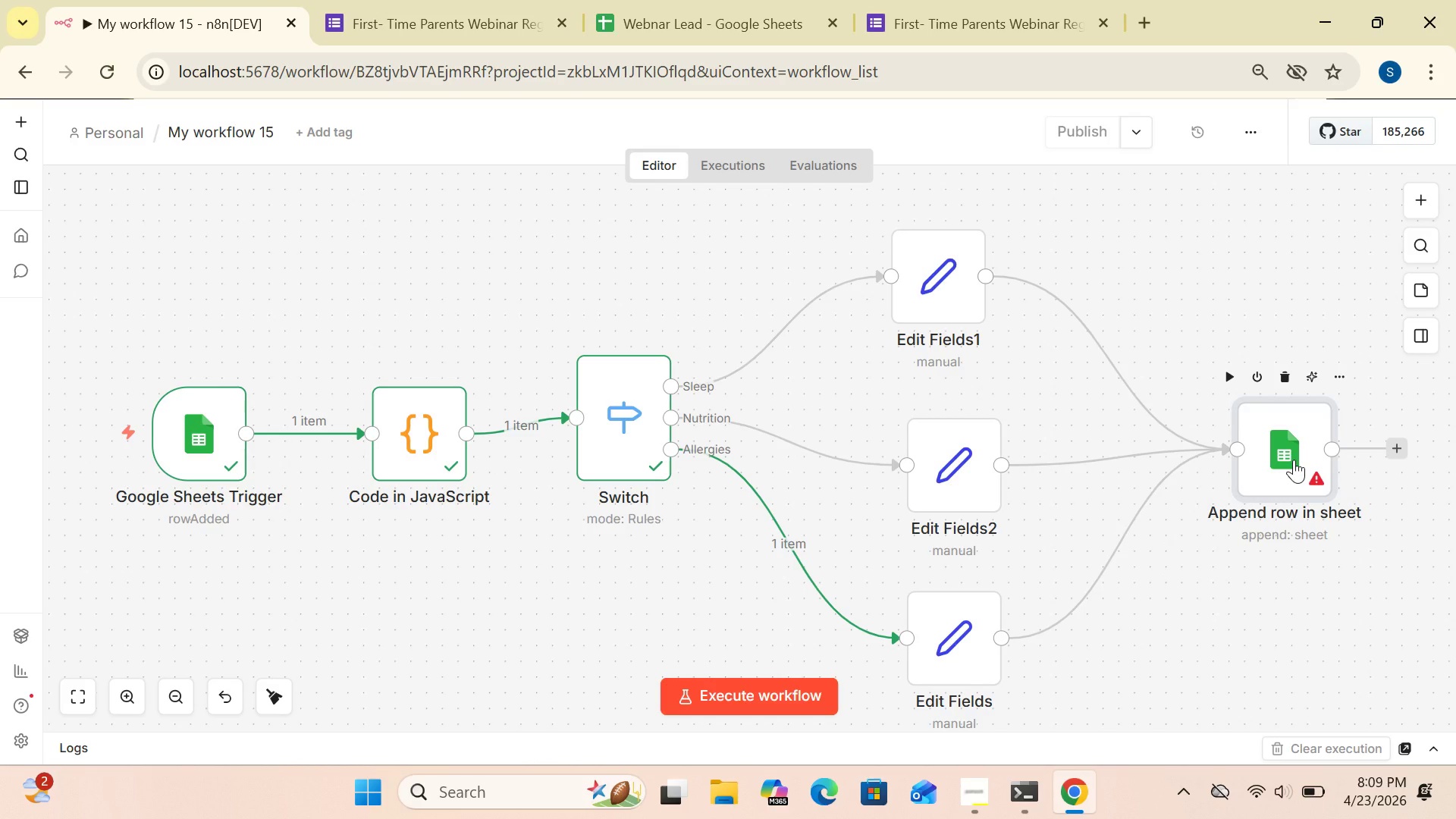 
double_click([1294, 460])
 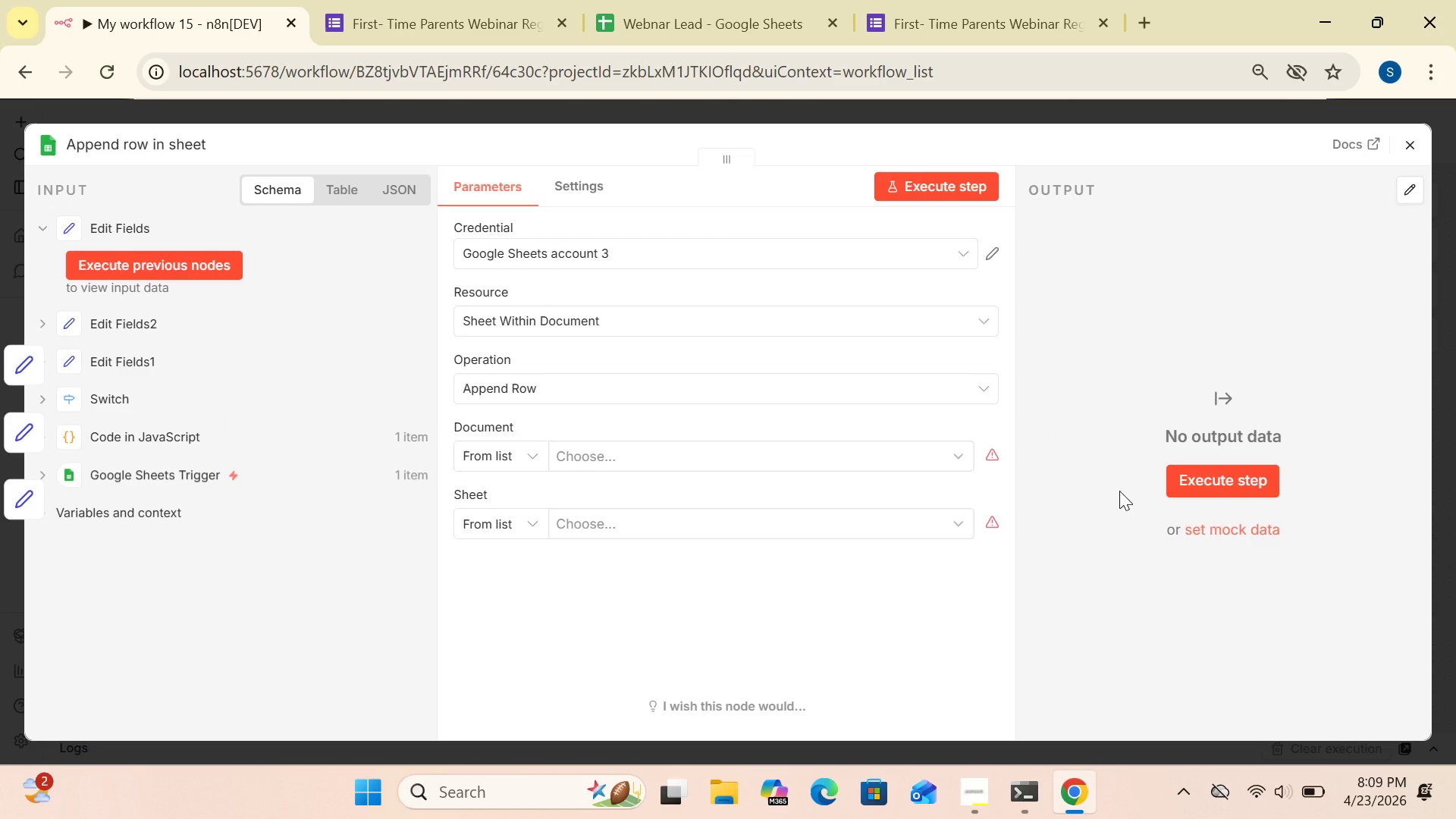 
mouse_move([979, 462])
 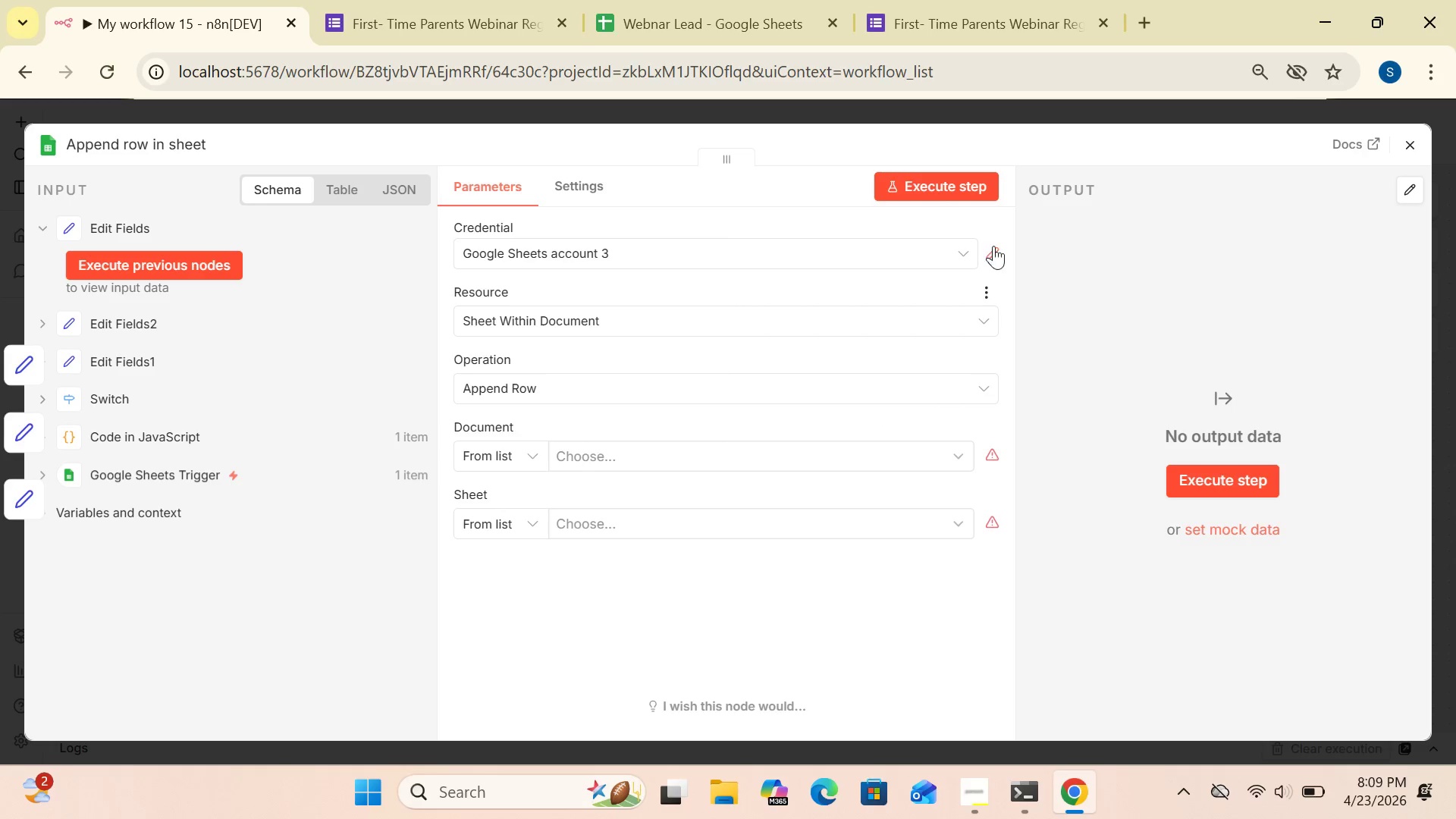 
left_click([993, 245])
 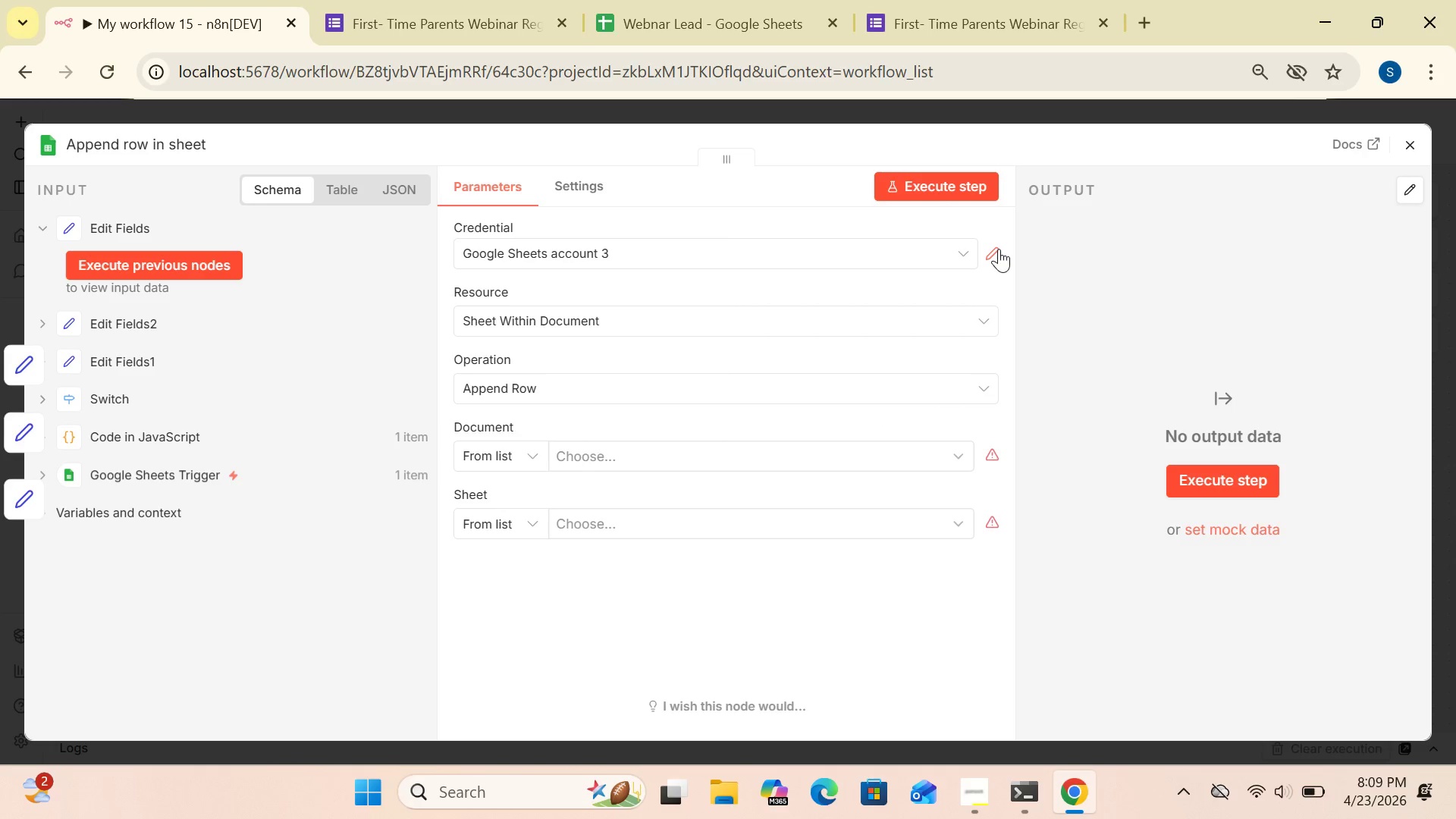 
left_click([999, 249])
 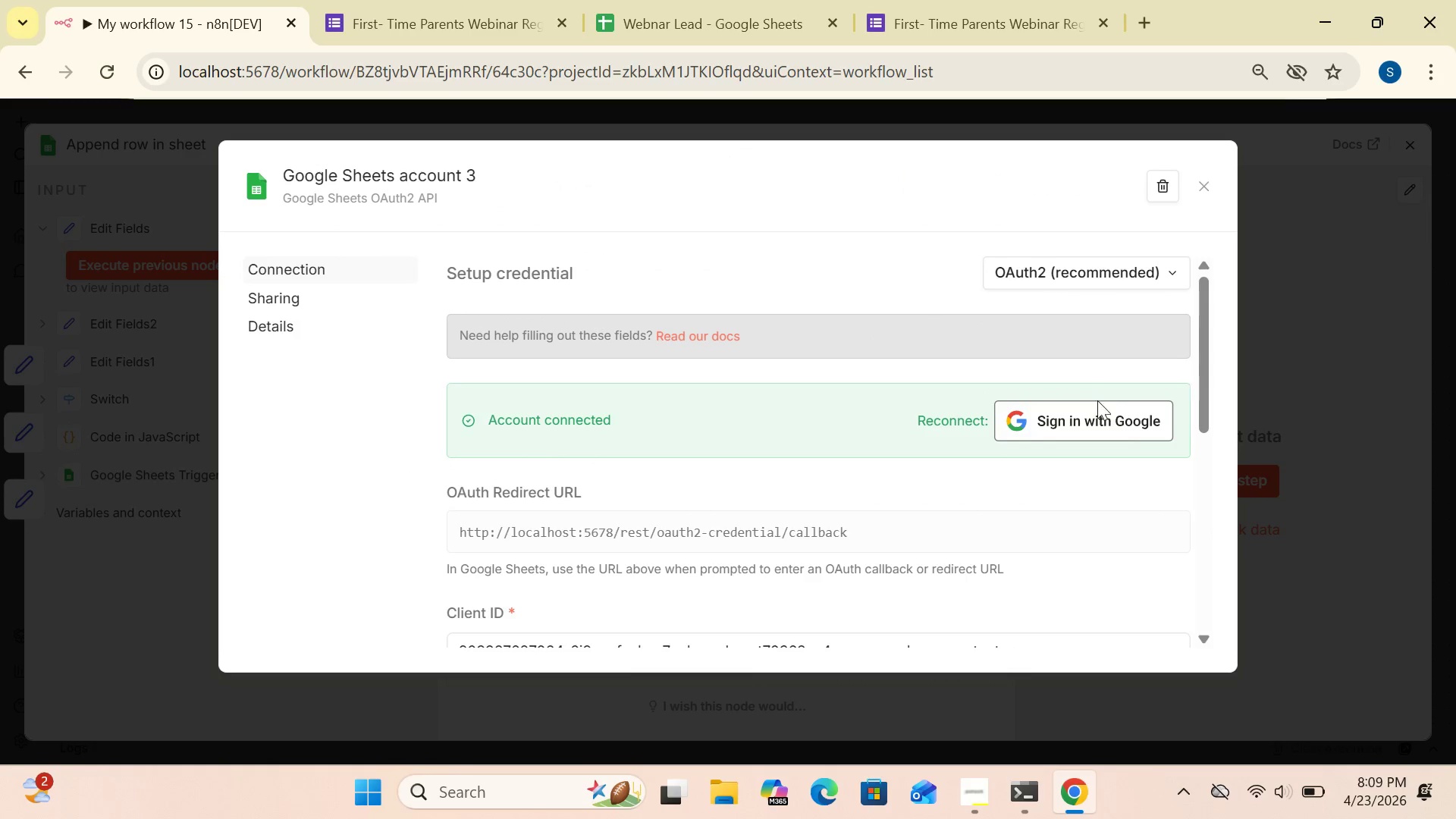 
left_click([1080, 420])
 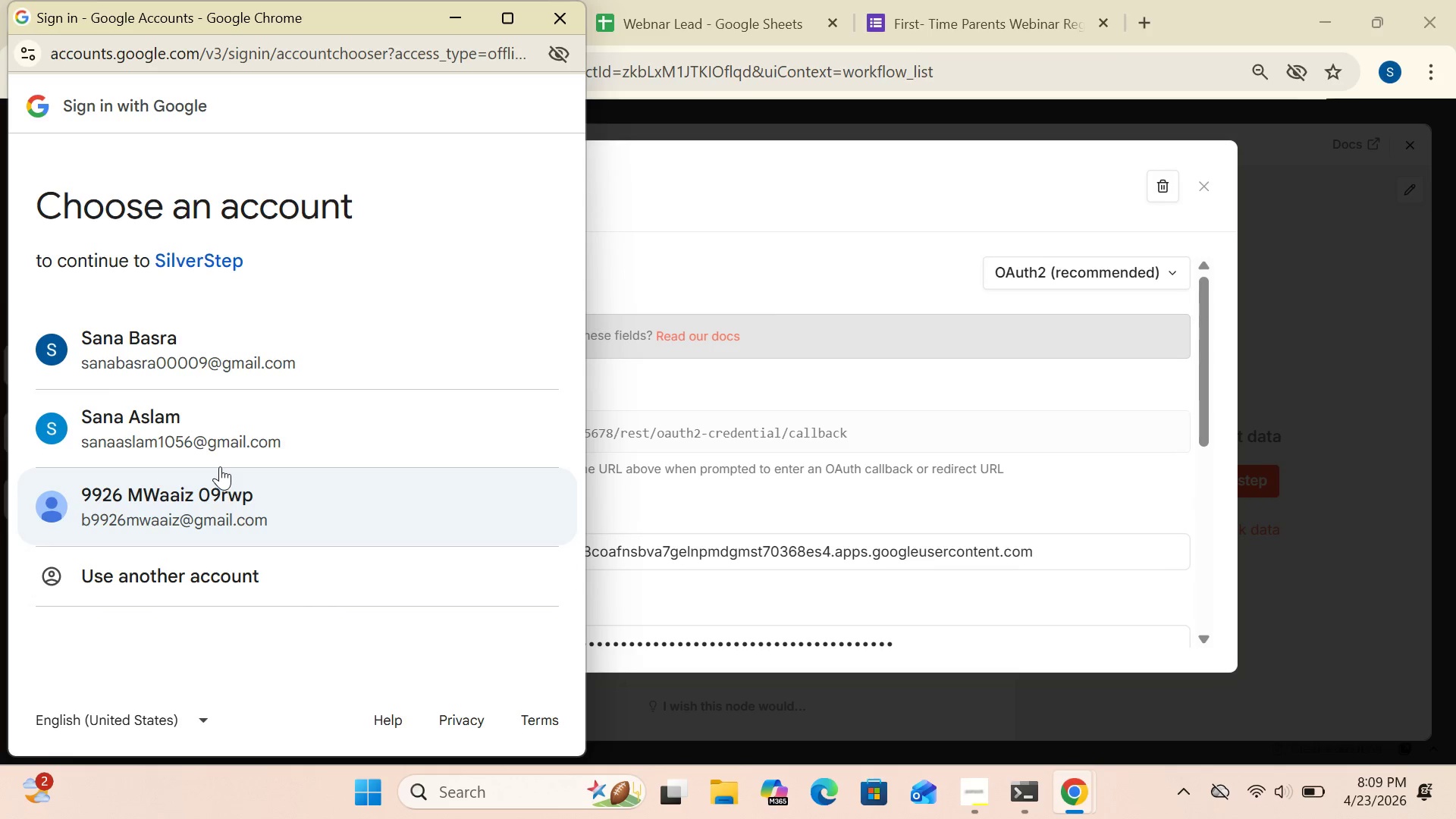 
wait(5.03)
 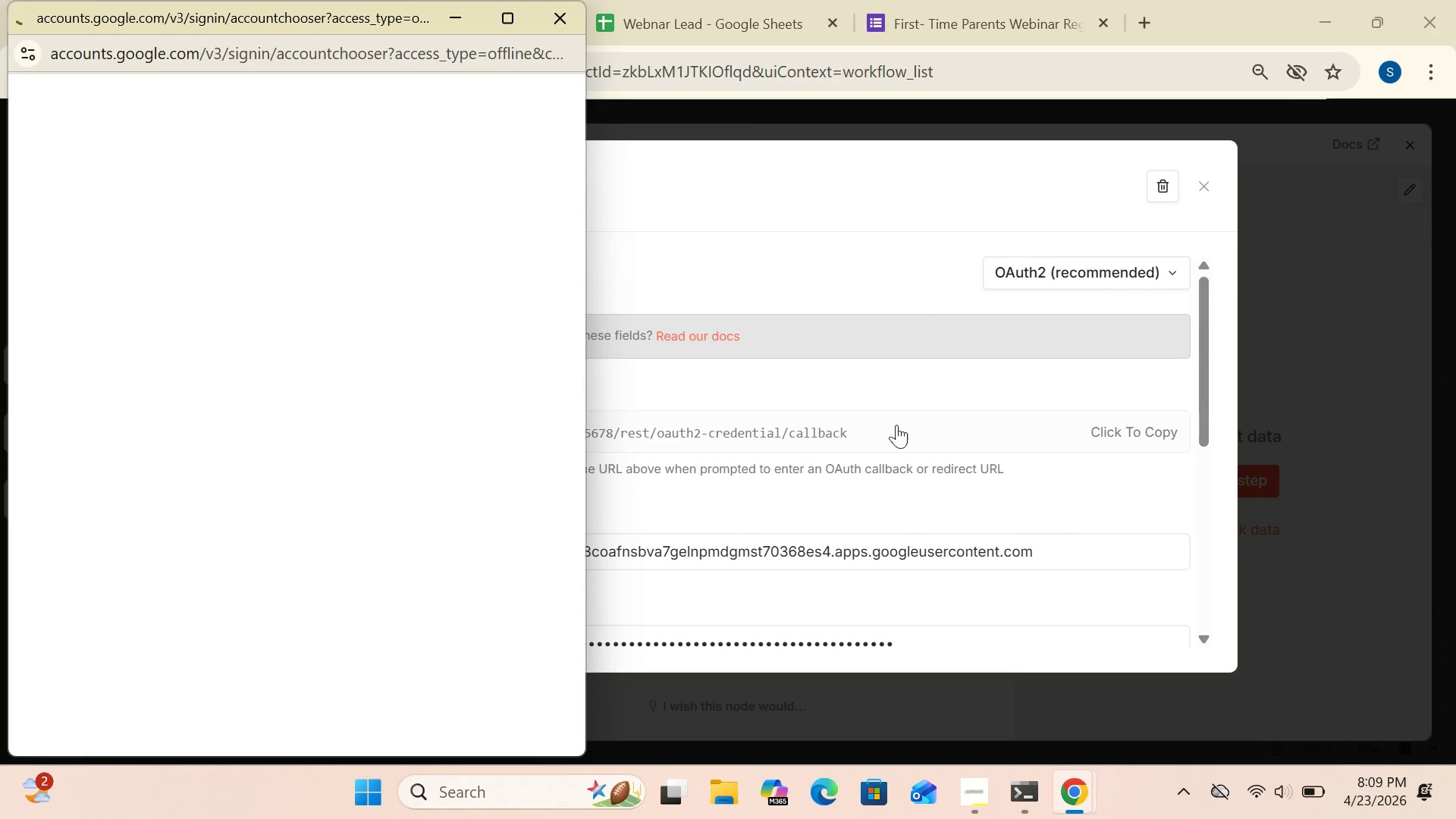 
double_click([198, 348])
 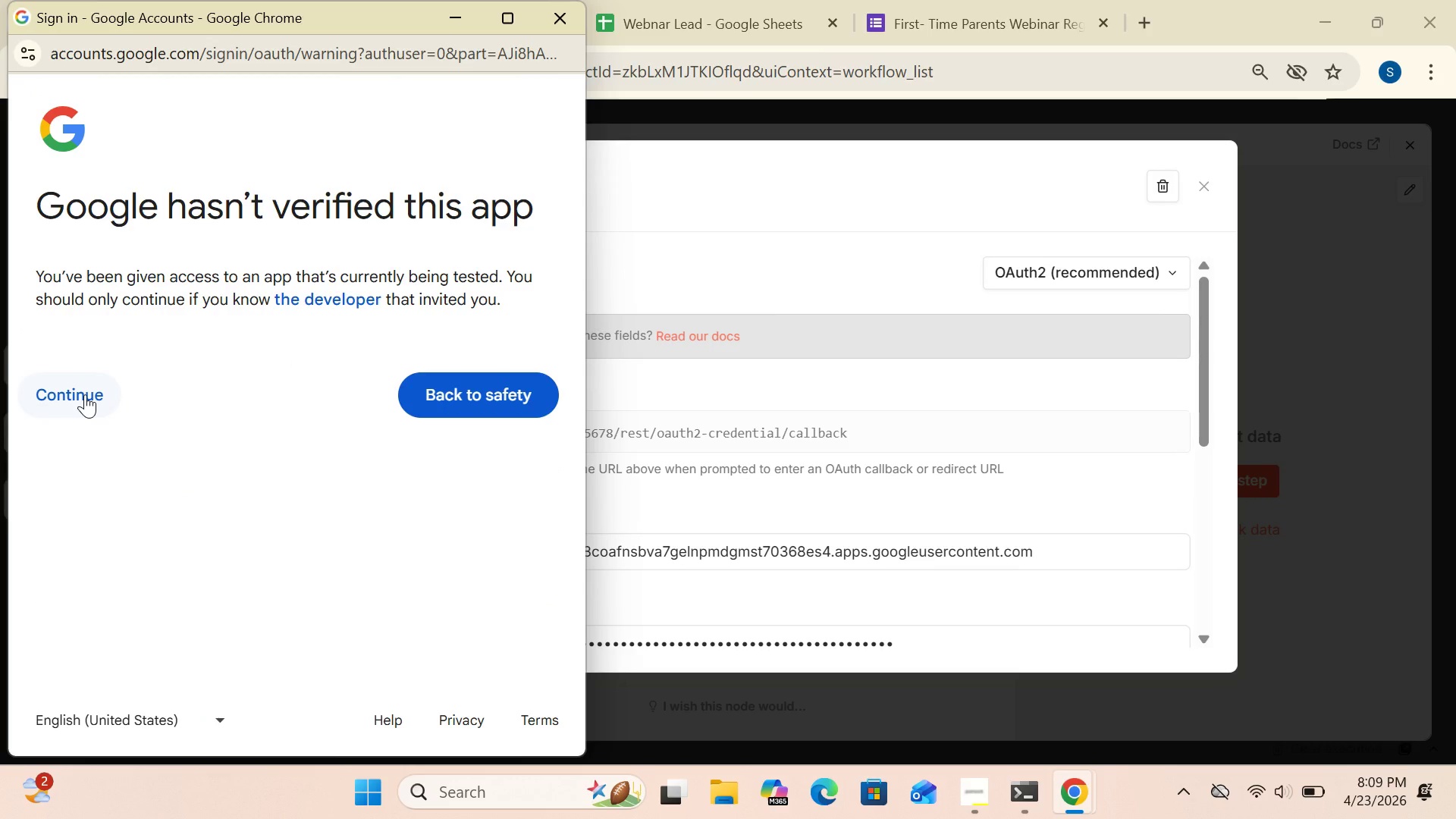 
wait(7.73)
 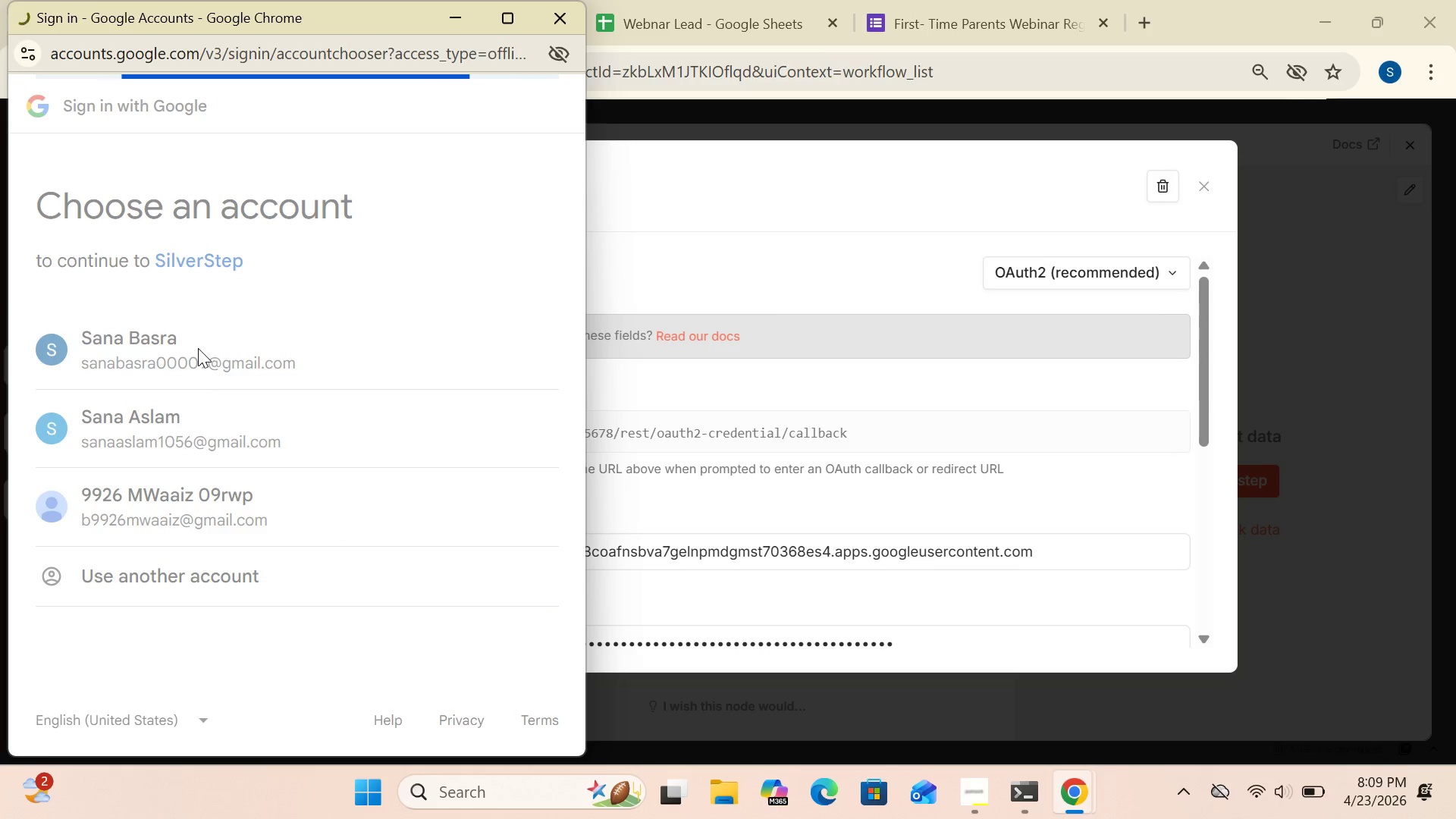 
left_click([85, 394])
 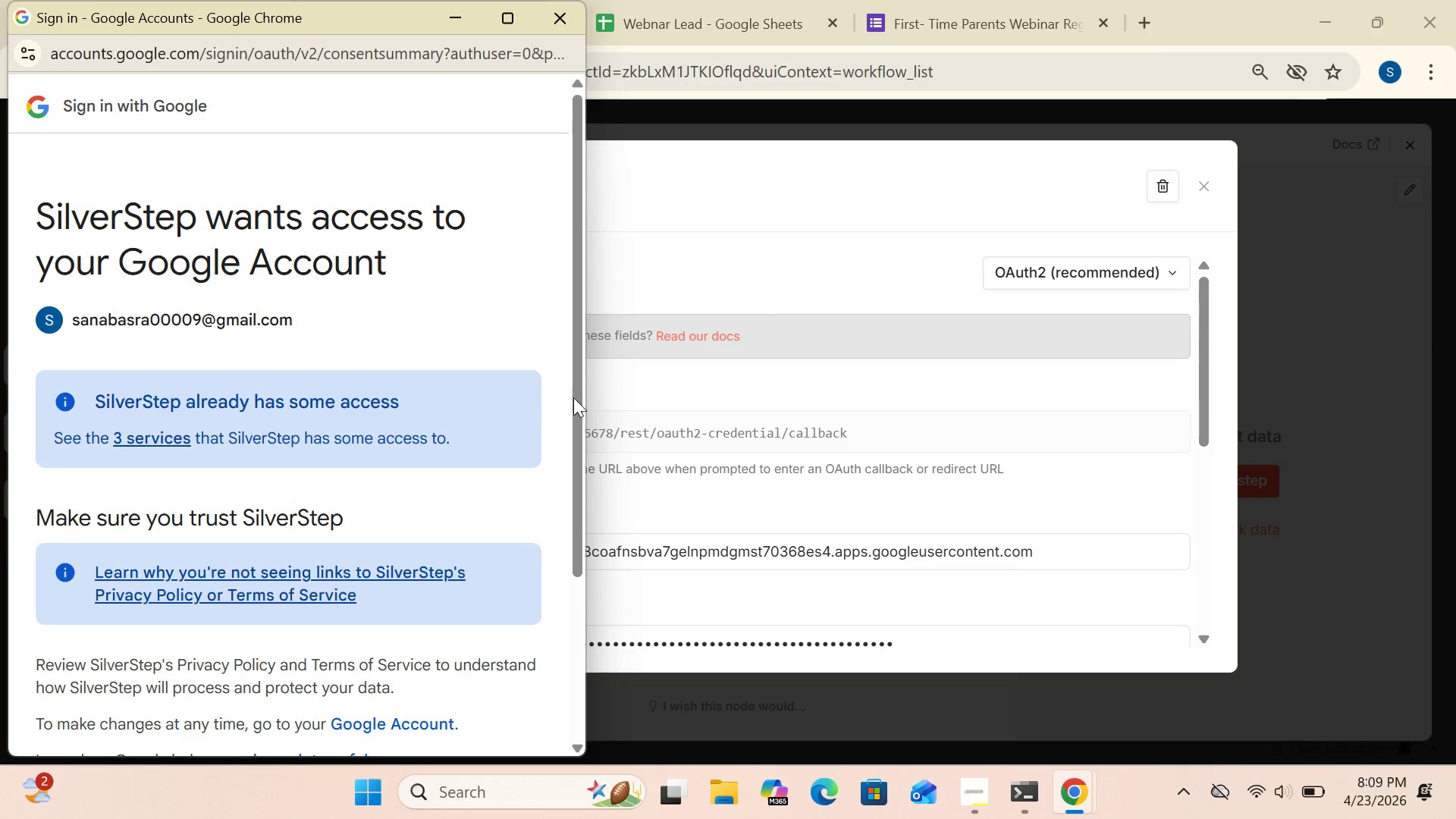 
left_click_drag(start_coordinate=[582, 409], to_coordinate=[569, 613])
 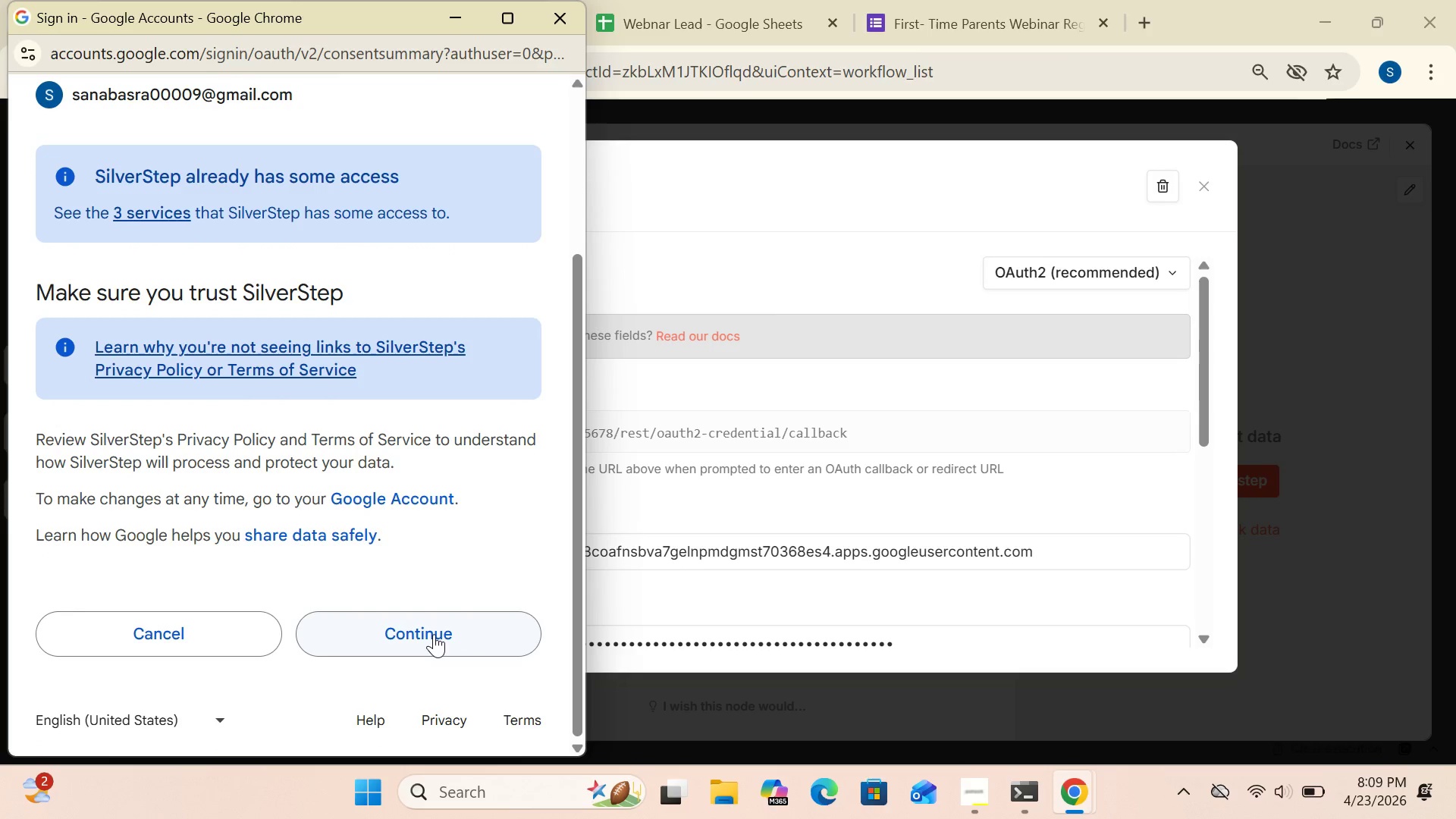 
left_click([434, 634])
 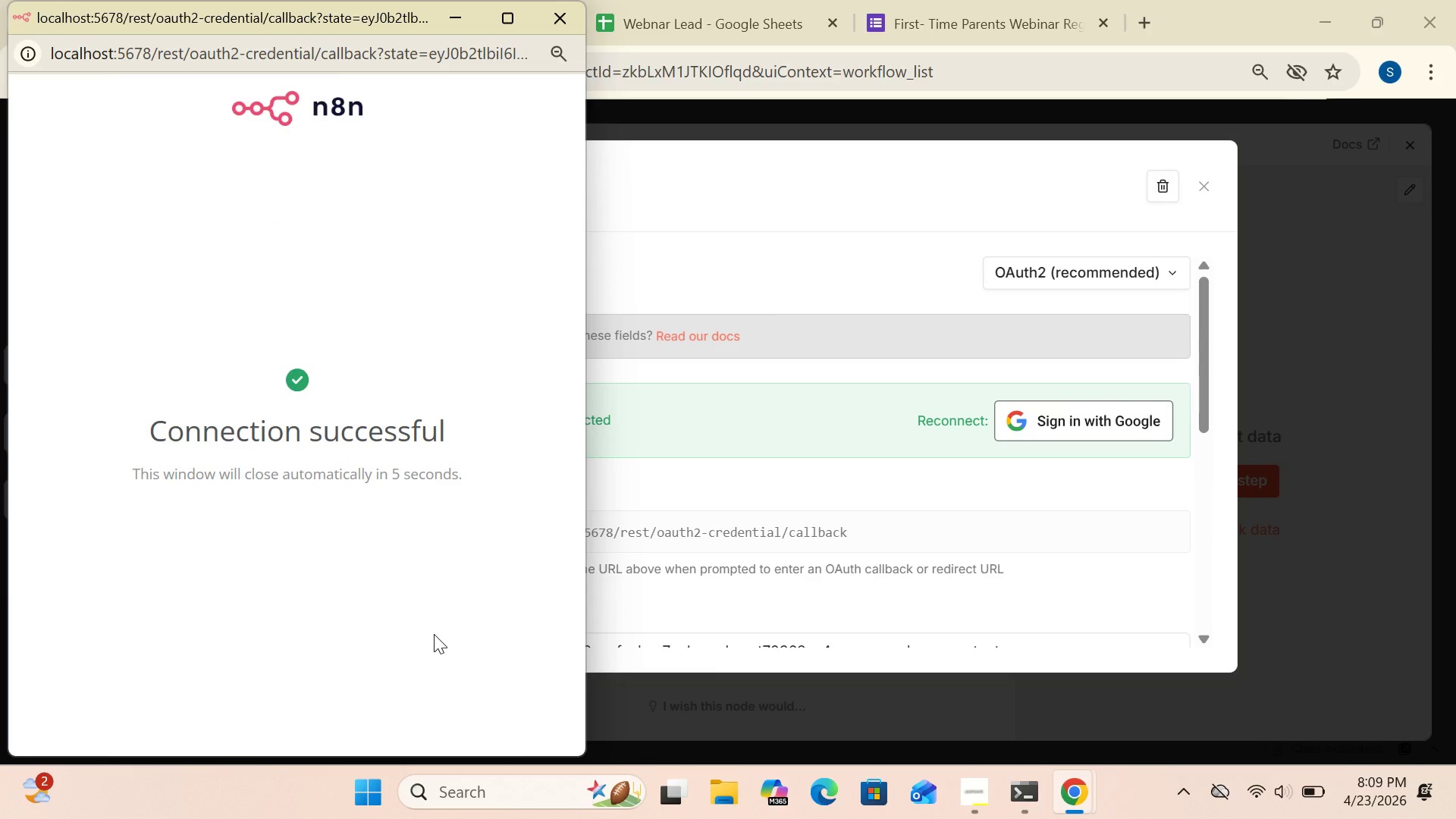 
wait(9.27)
 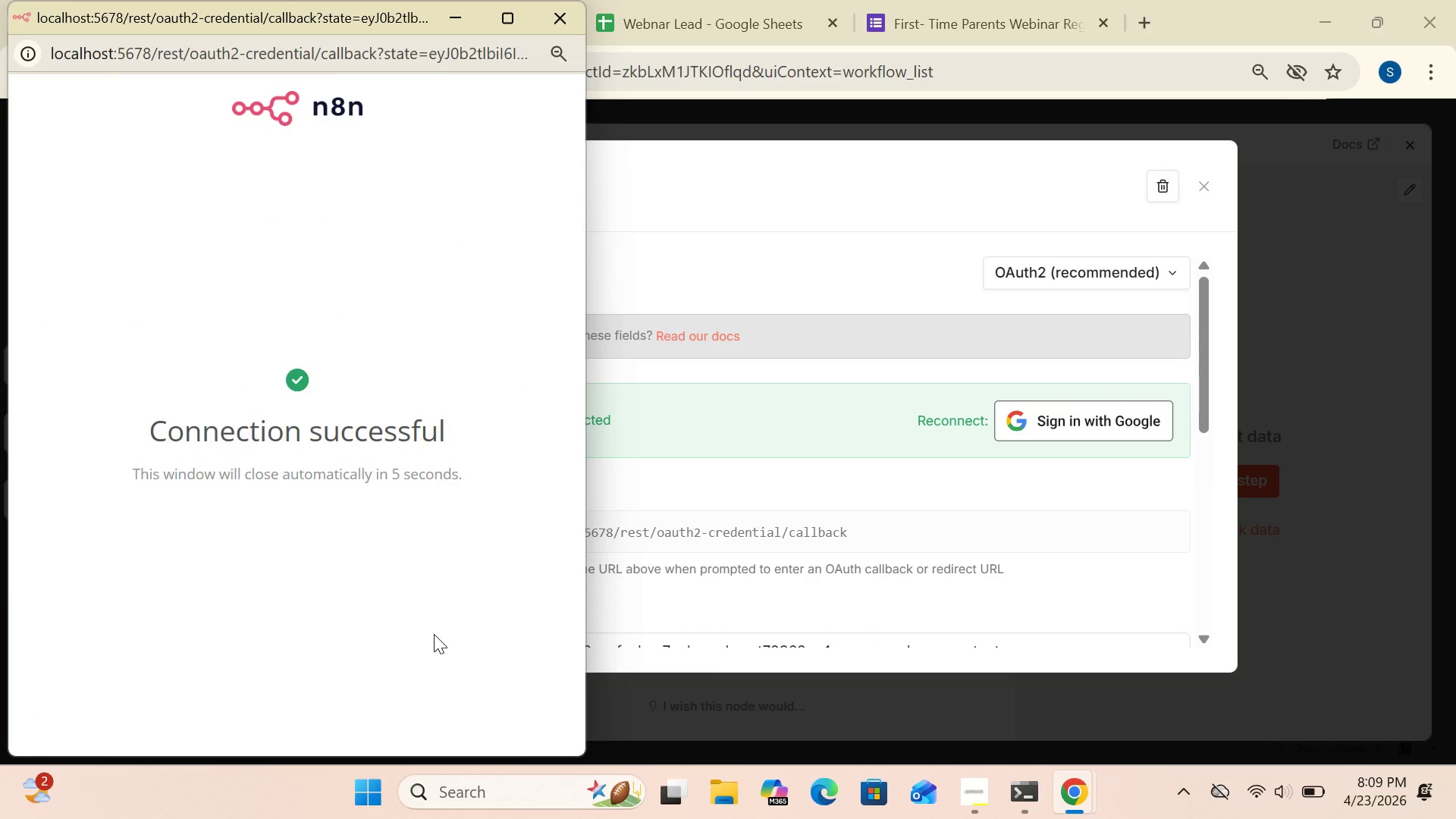 
left_click([1213, 182])
 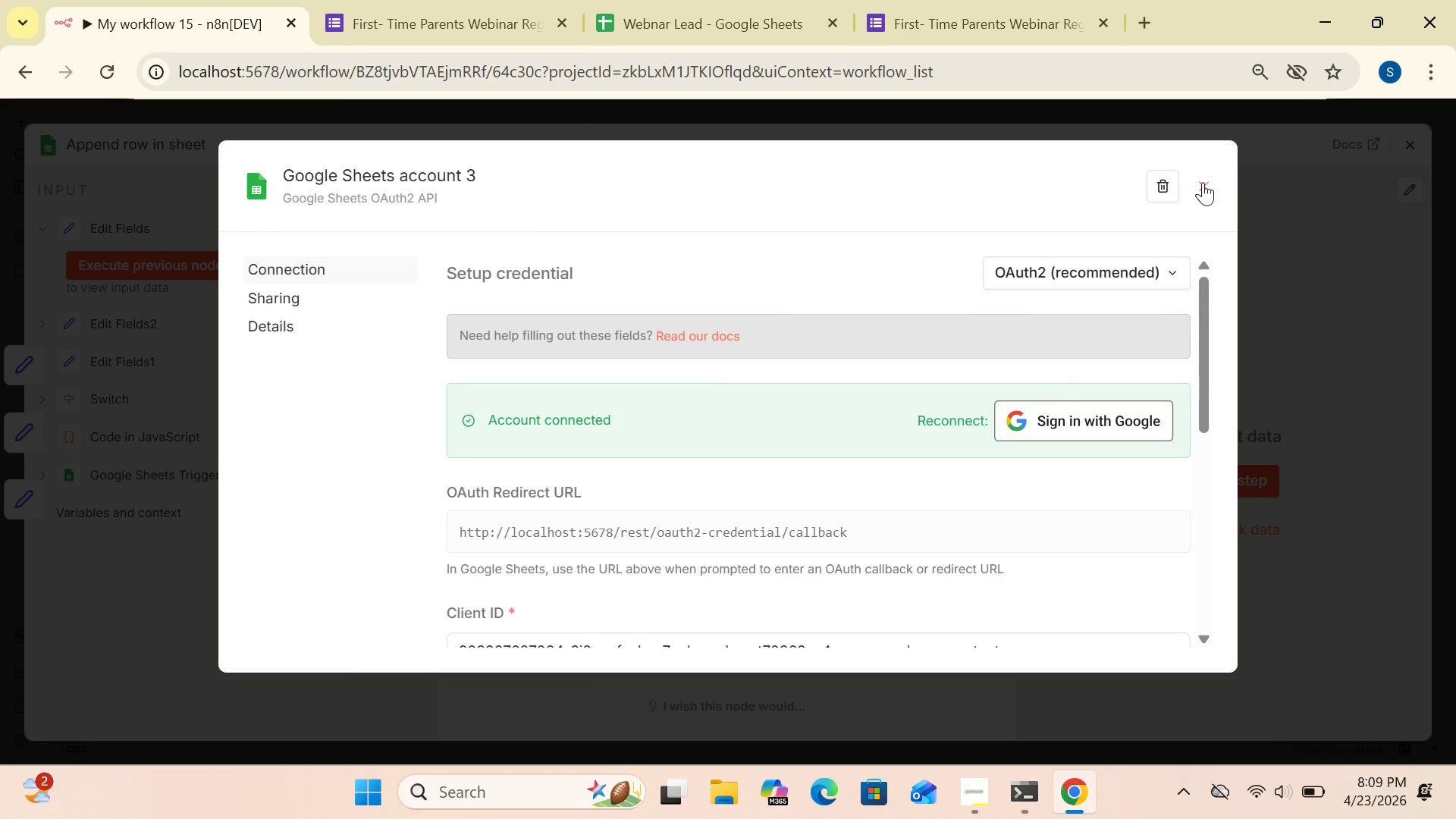 
left_click([1203, 182])
 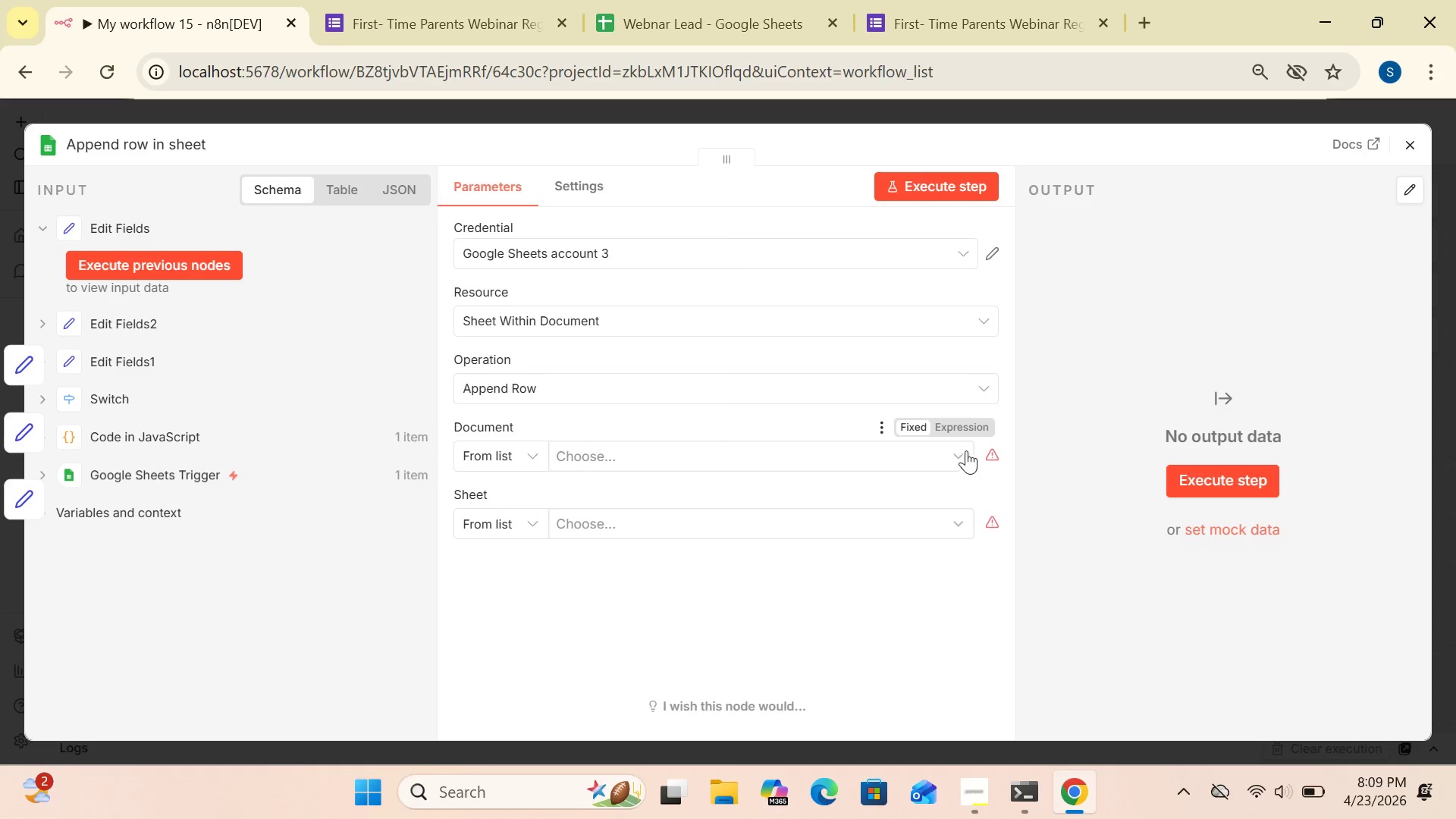 
wait(6.58)
 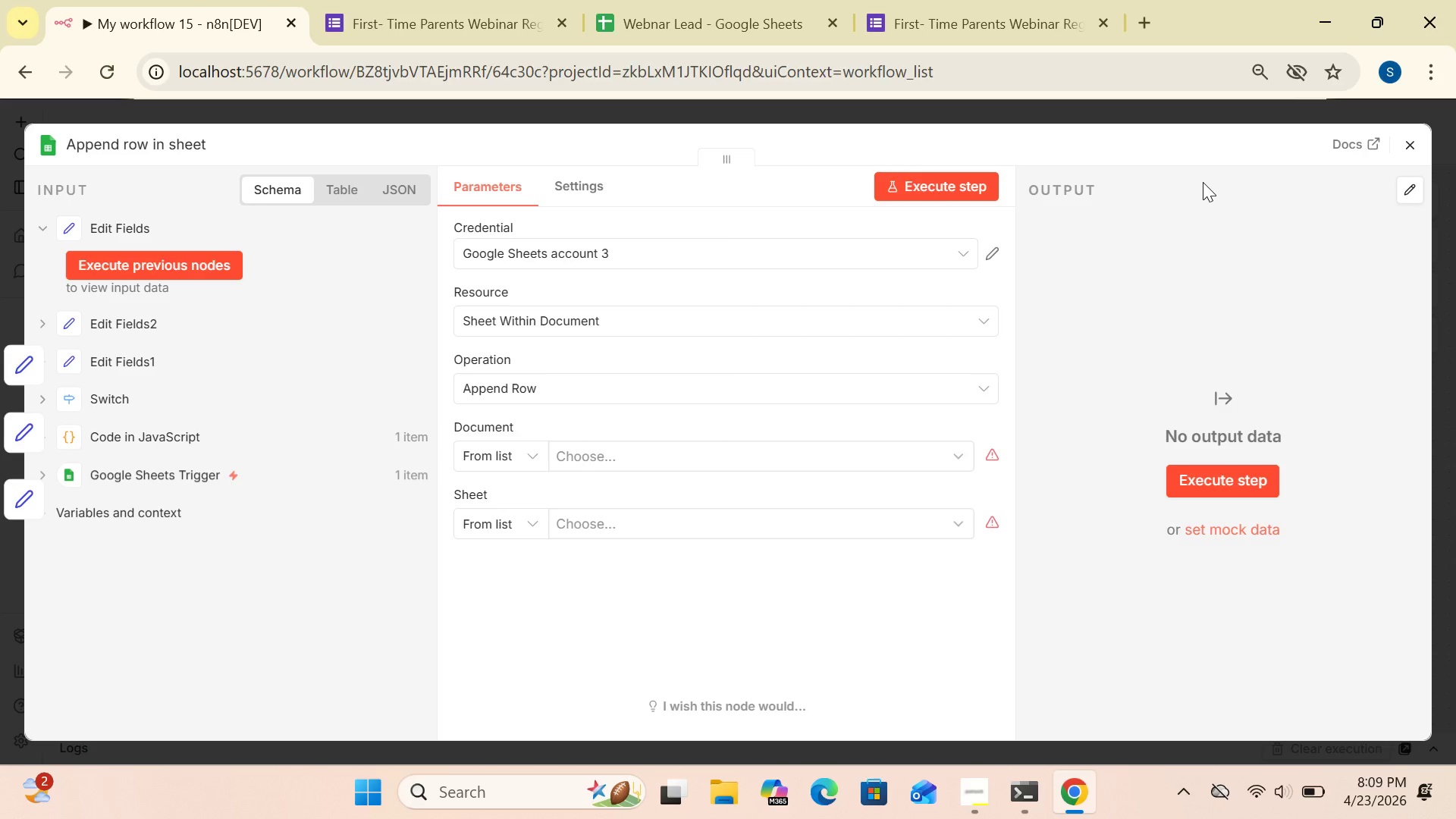 
right_click([534, 450])
 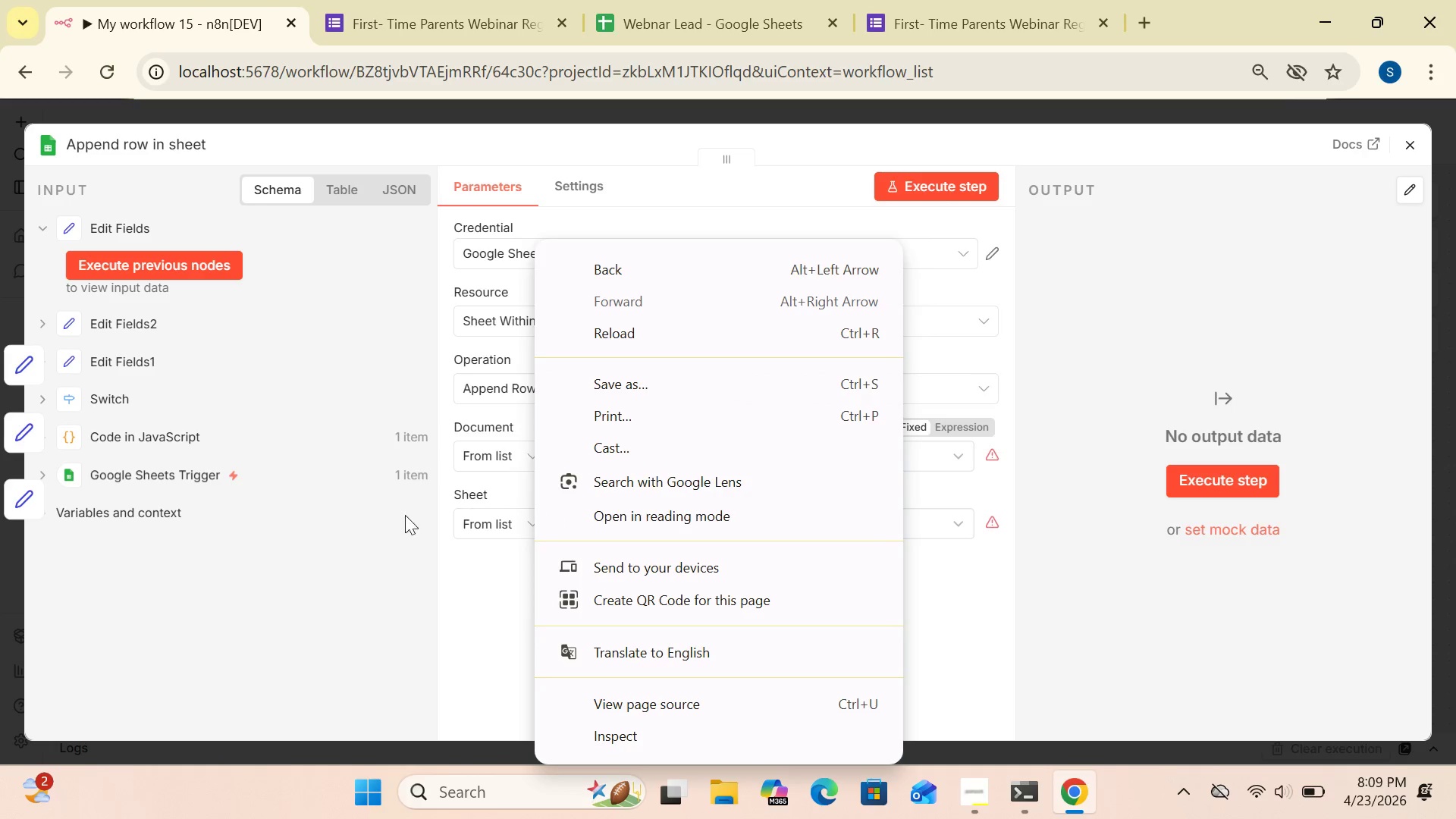 
left_click([351, 566])
 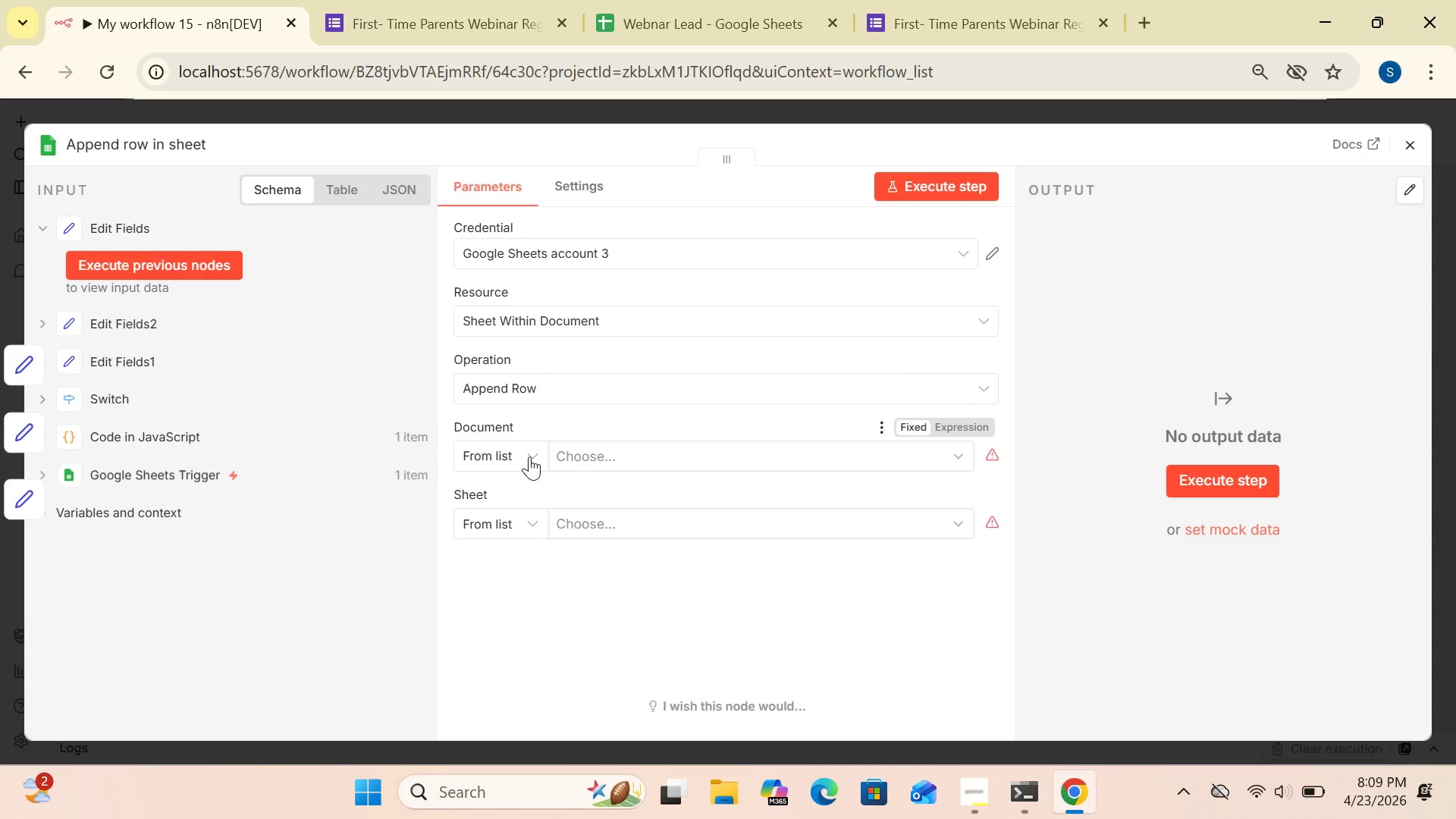 
left_click([529, 457])
 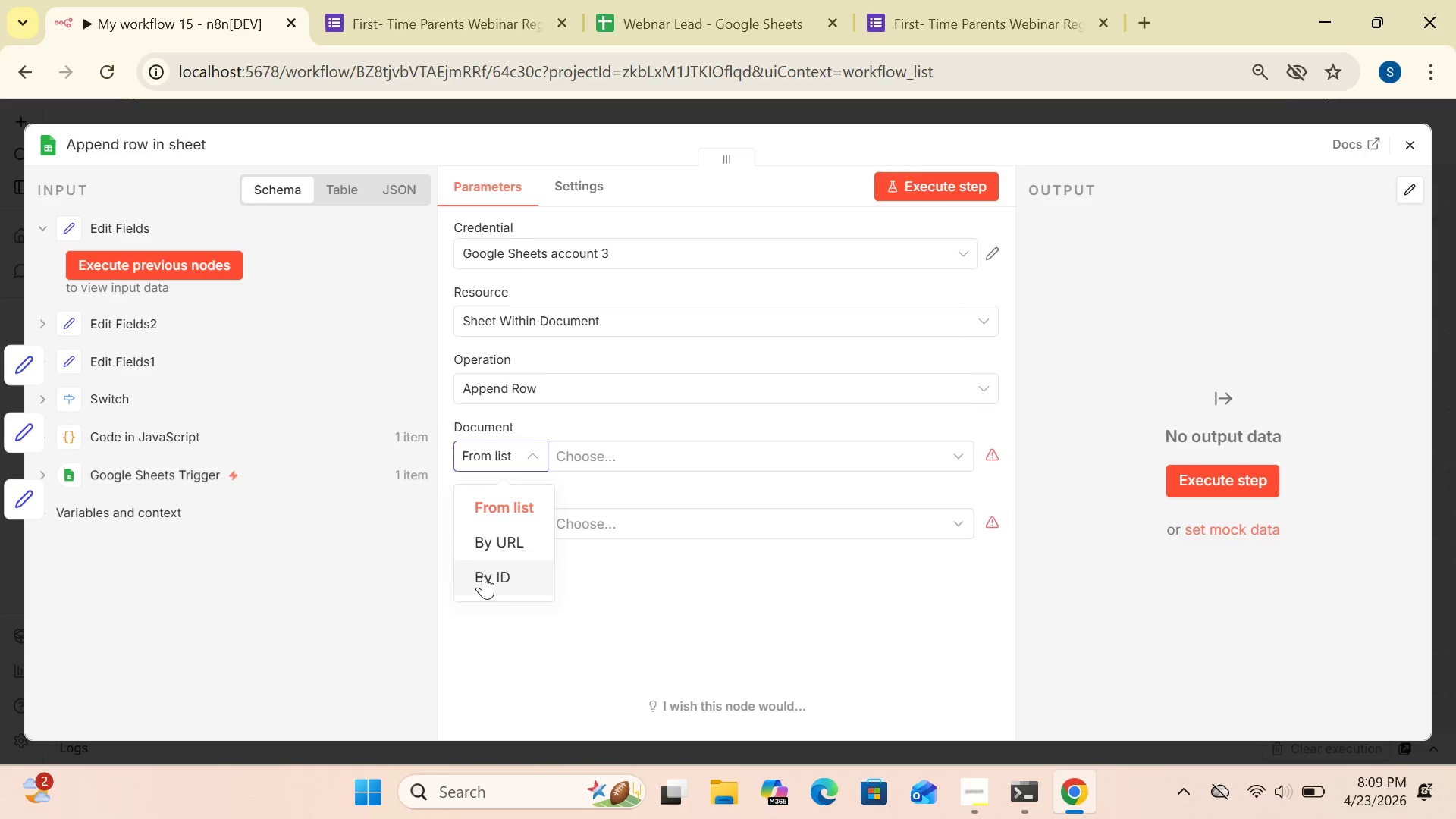 
left_click([482, 578])
 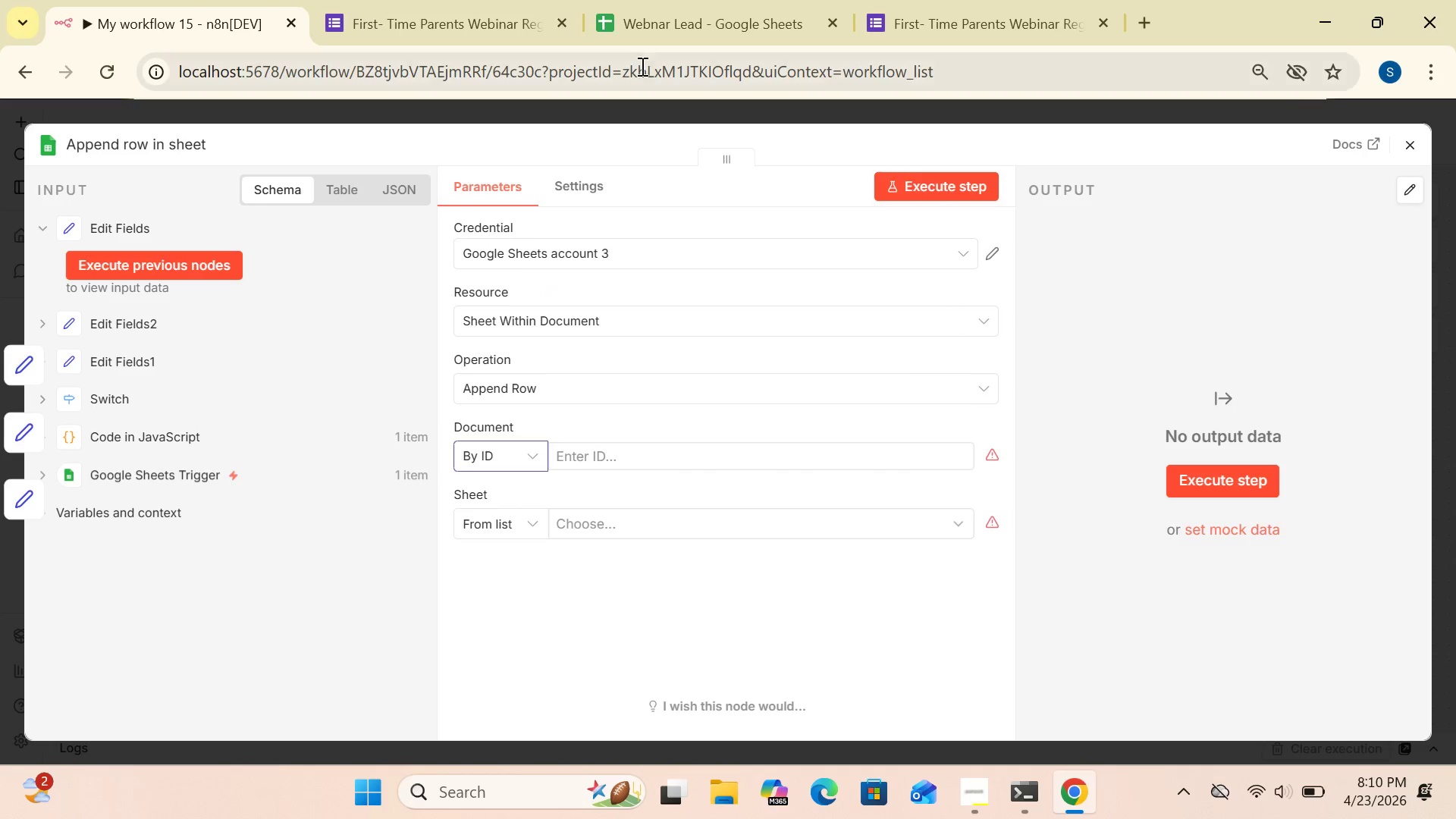 
left_click([657, 33])
 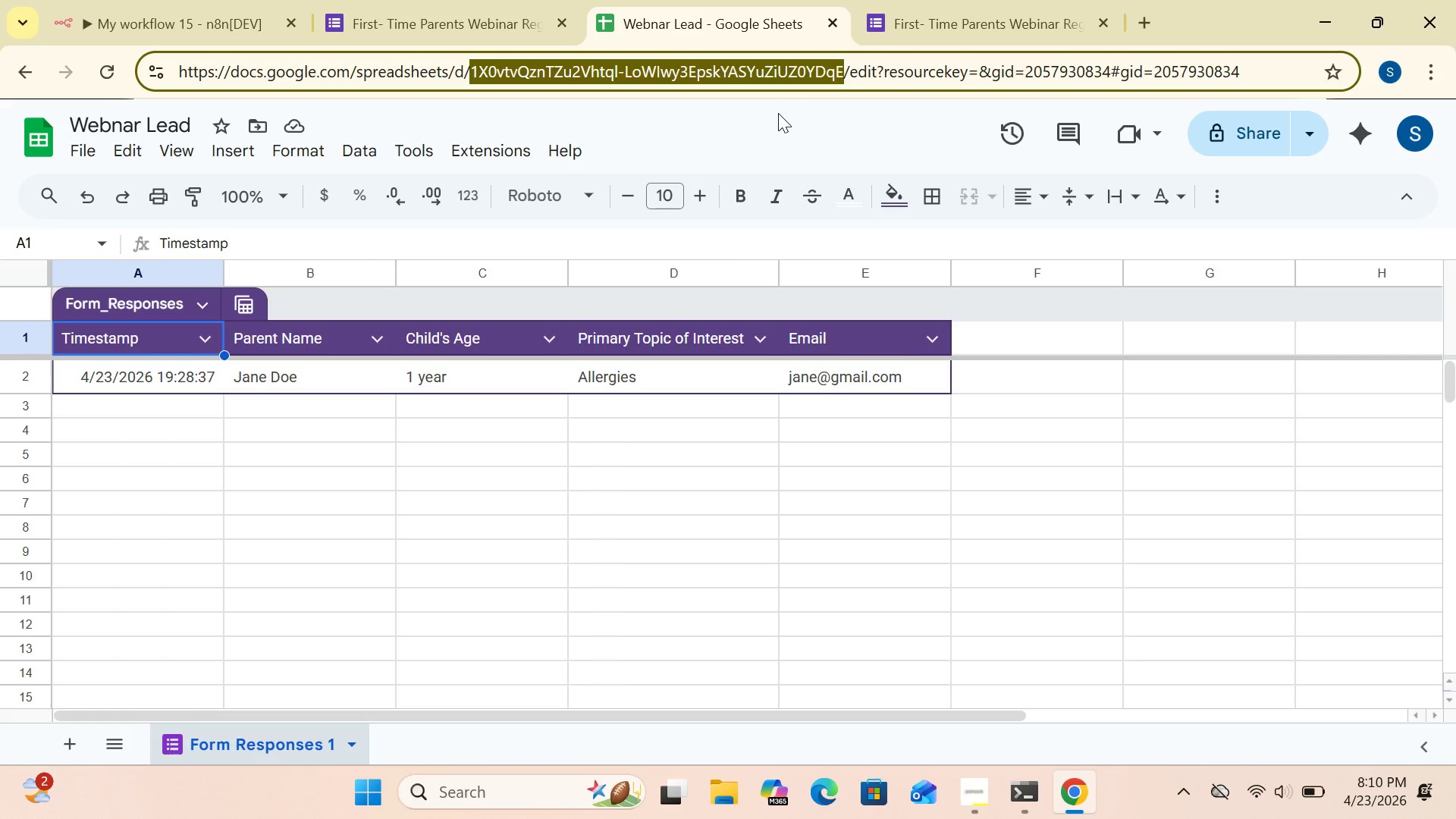 
hold_key(key=ControlLeft, duration=3.33)
 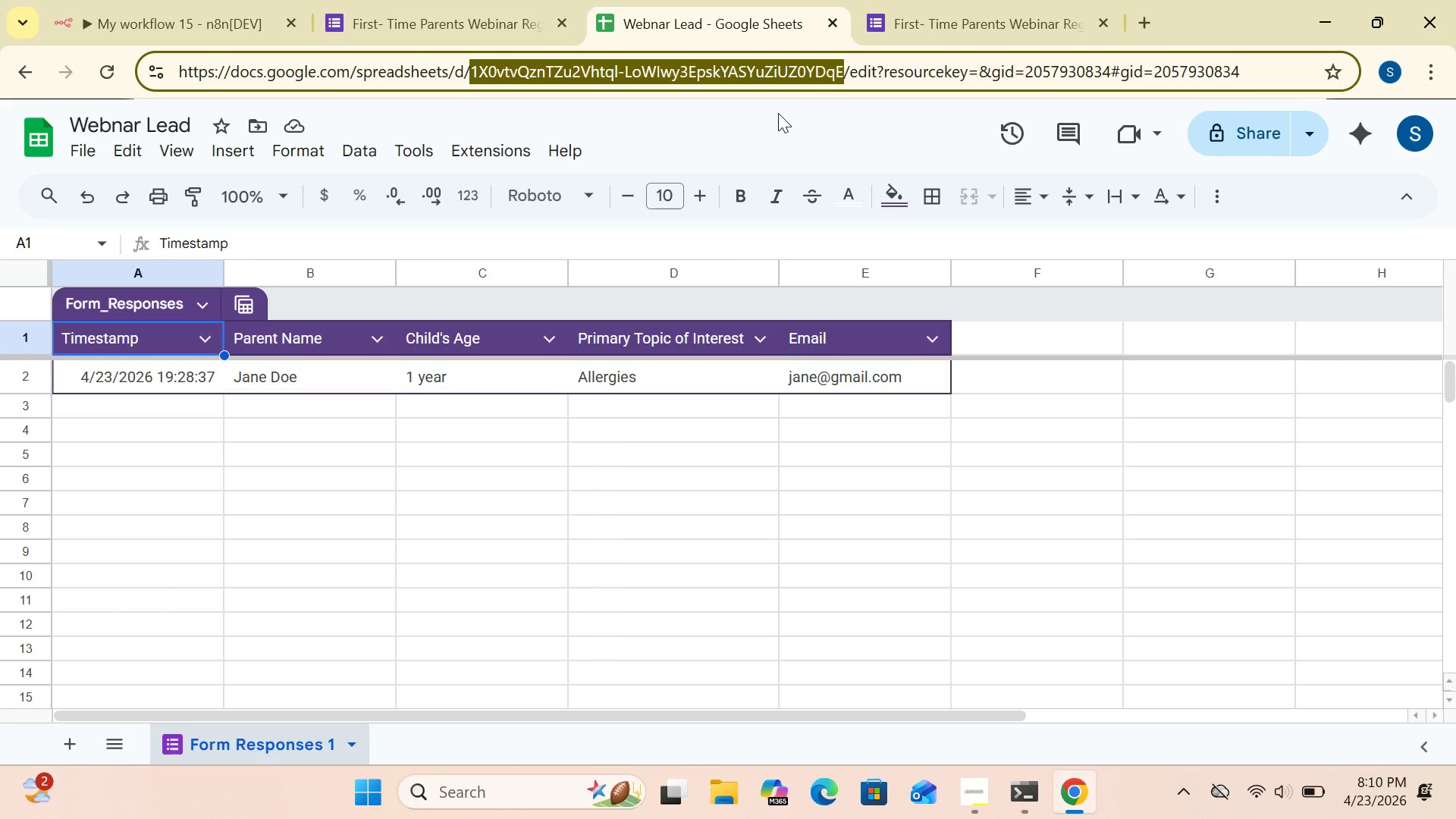 
hold_key(key=C, duration=0.47)
 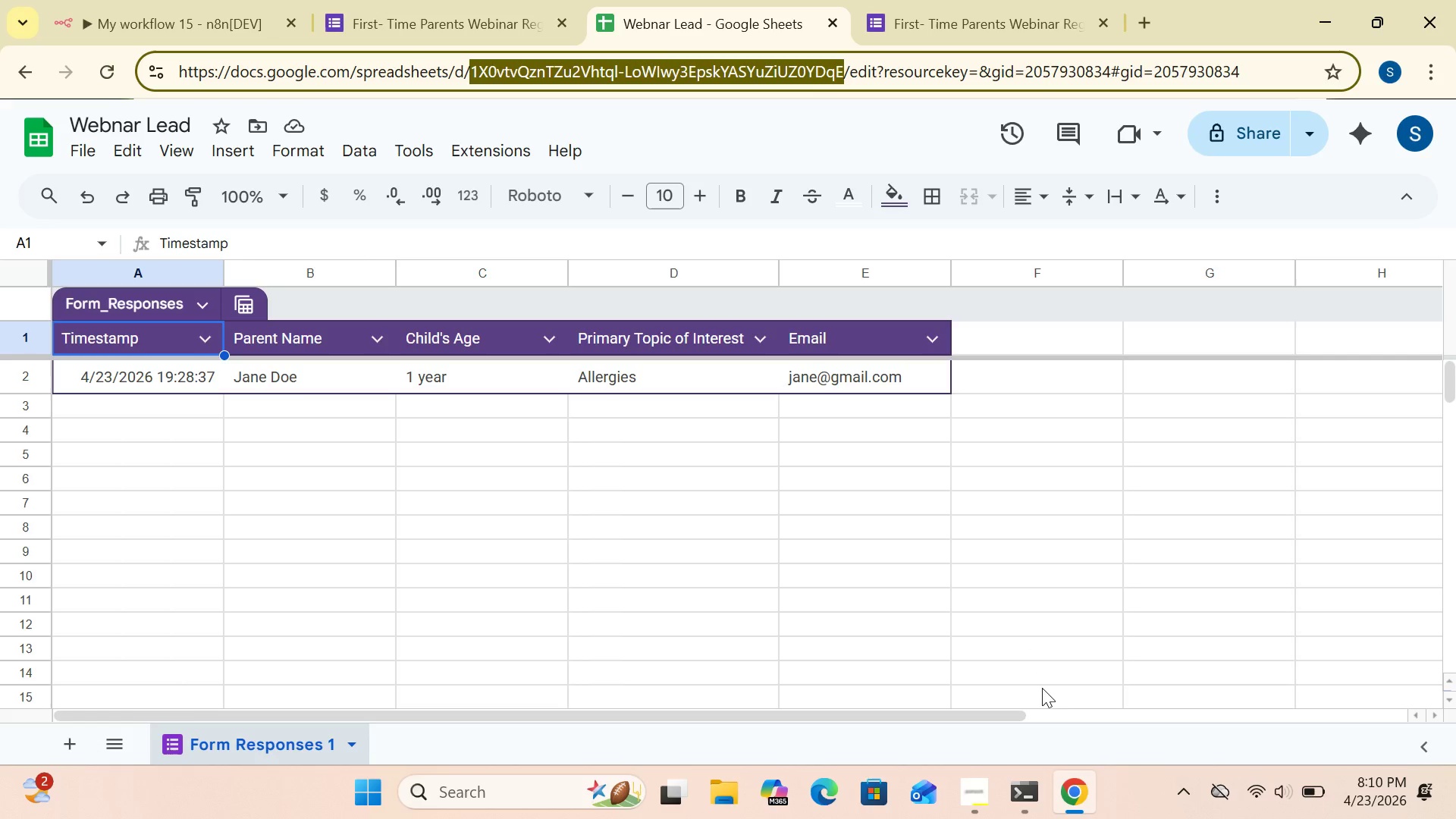 
mouse_move([1050, 778])
 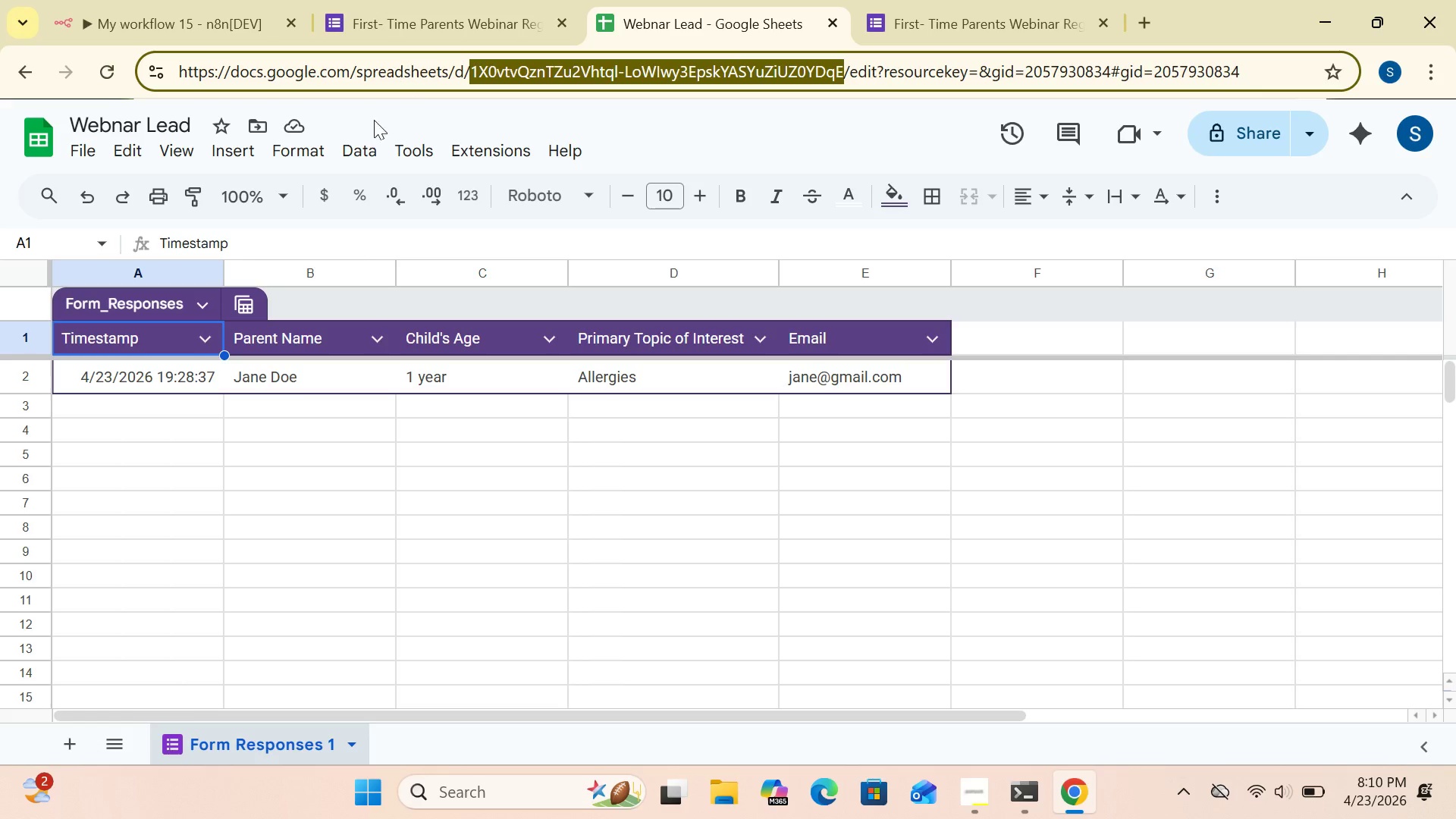 
left_click([234, 9])
 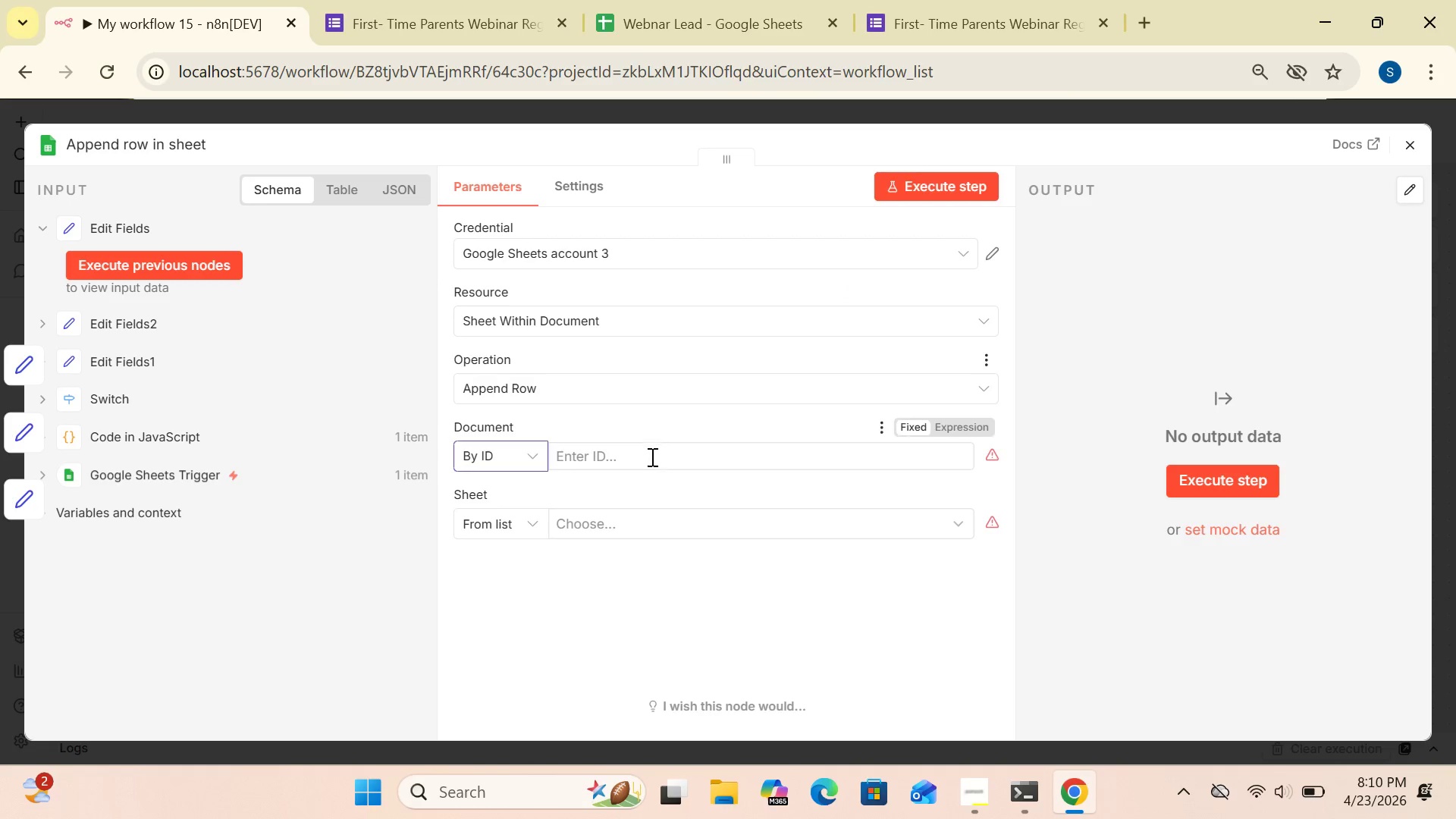 
left_click([649, 457])
 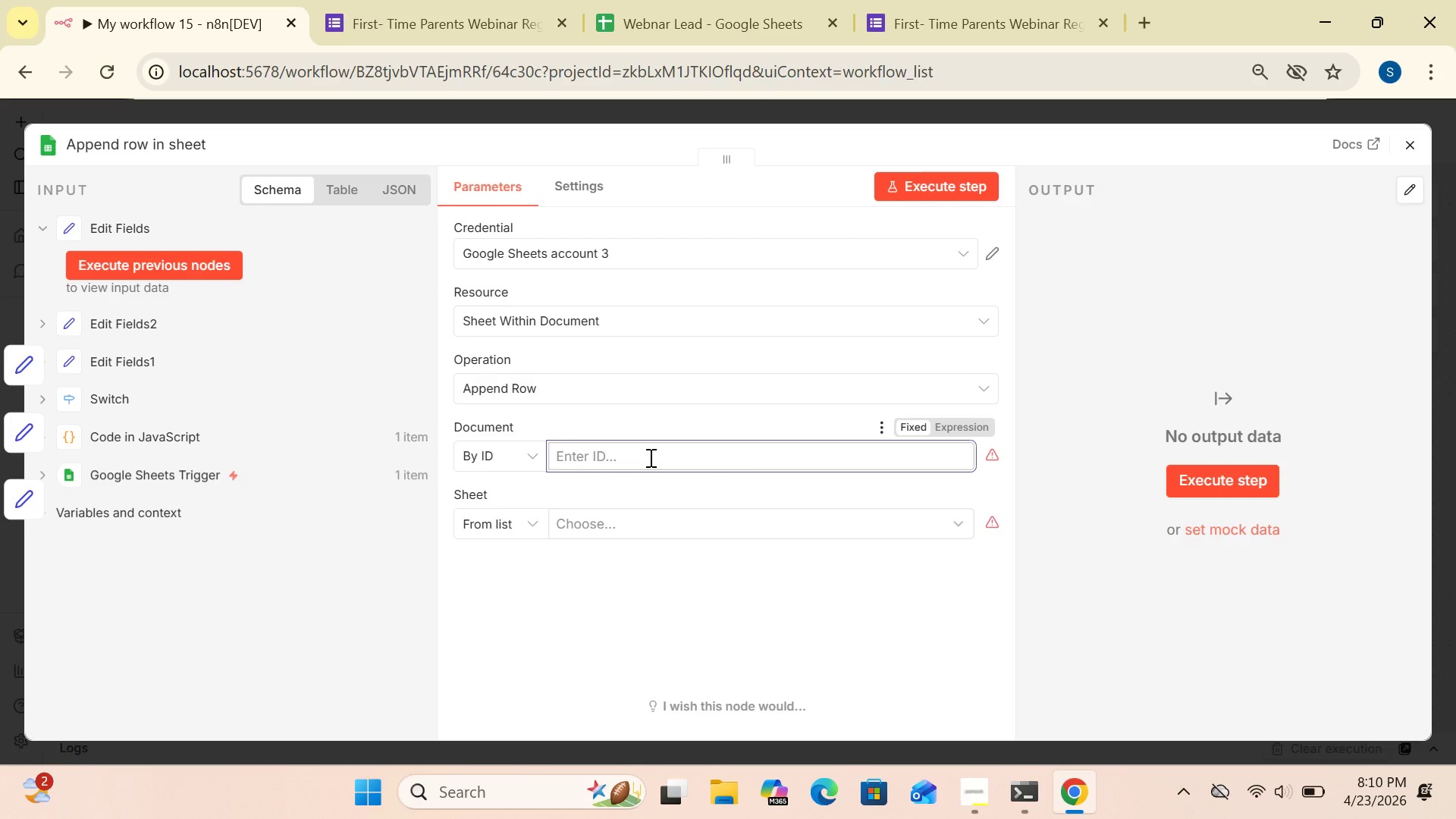 
key(Control+V)
 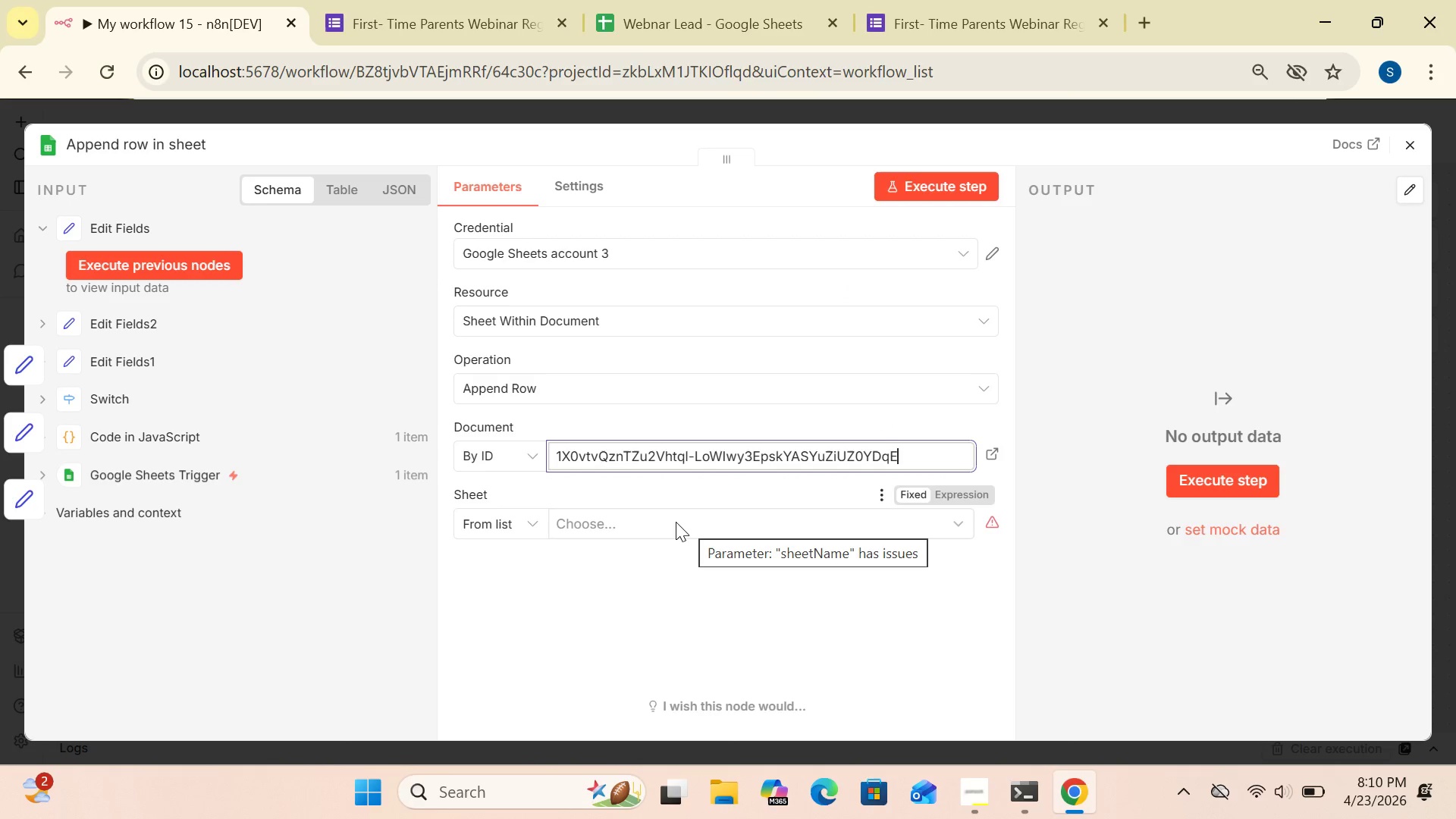 
left_click([724, 526])
 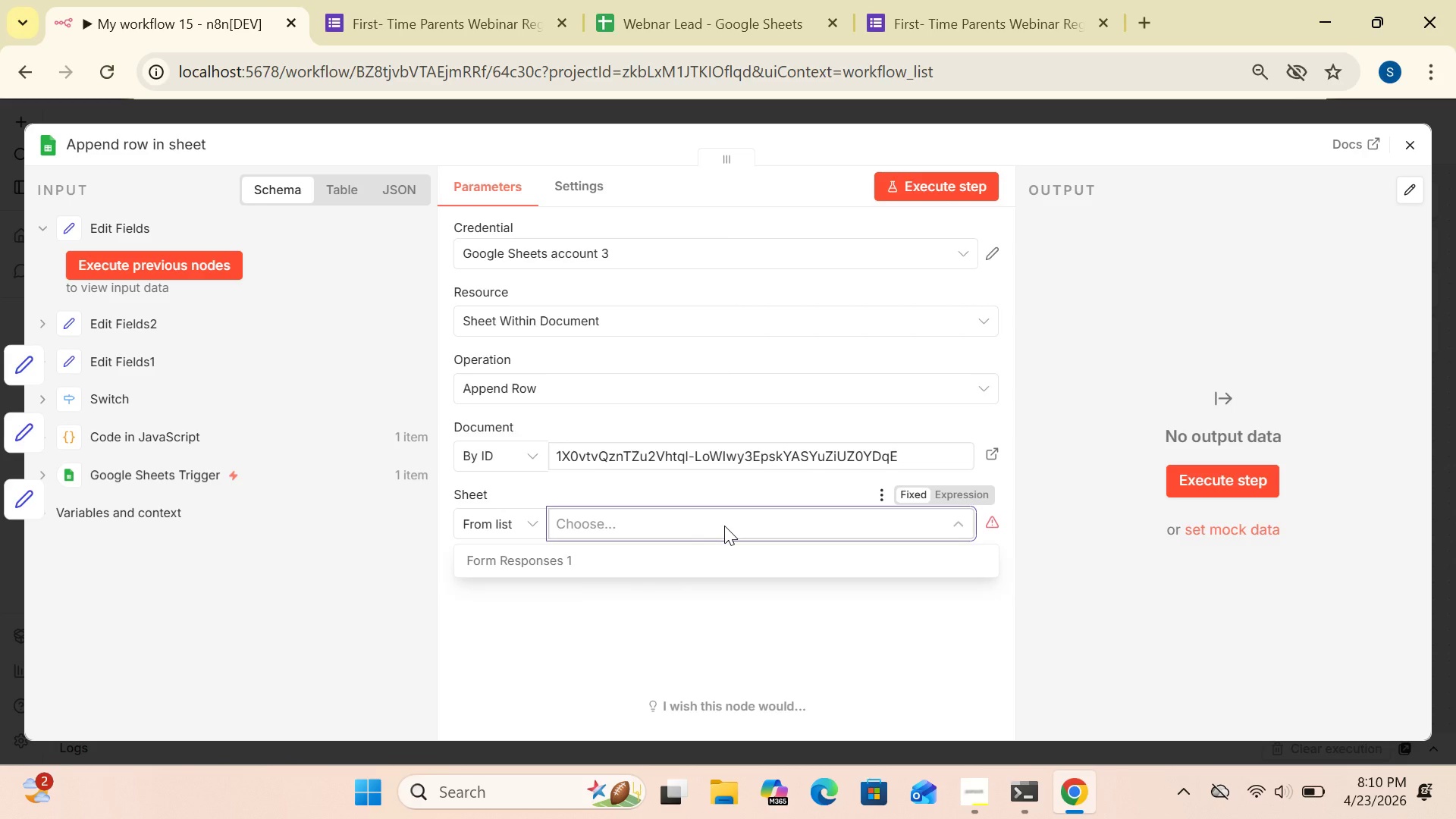 
wait(10.77)
 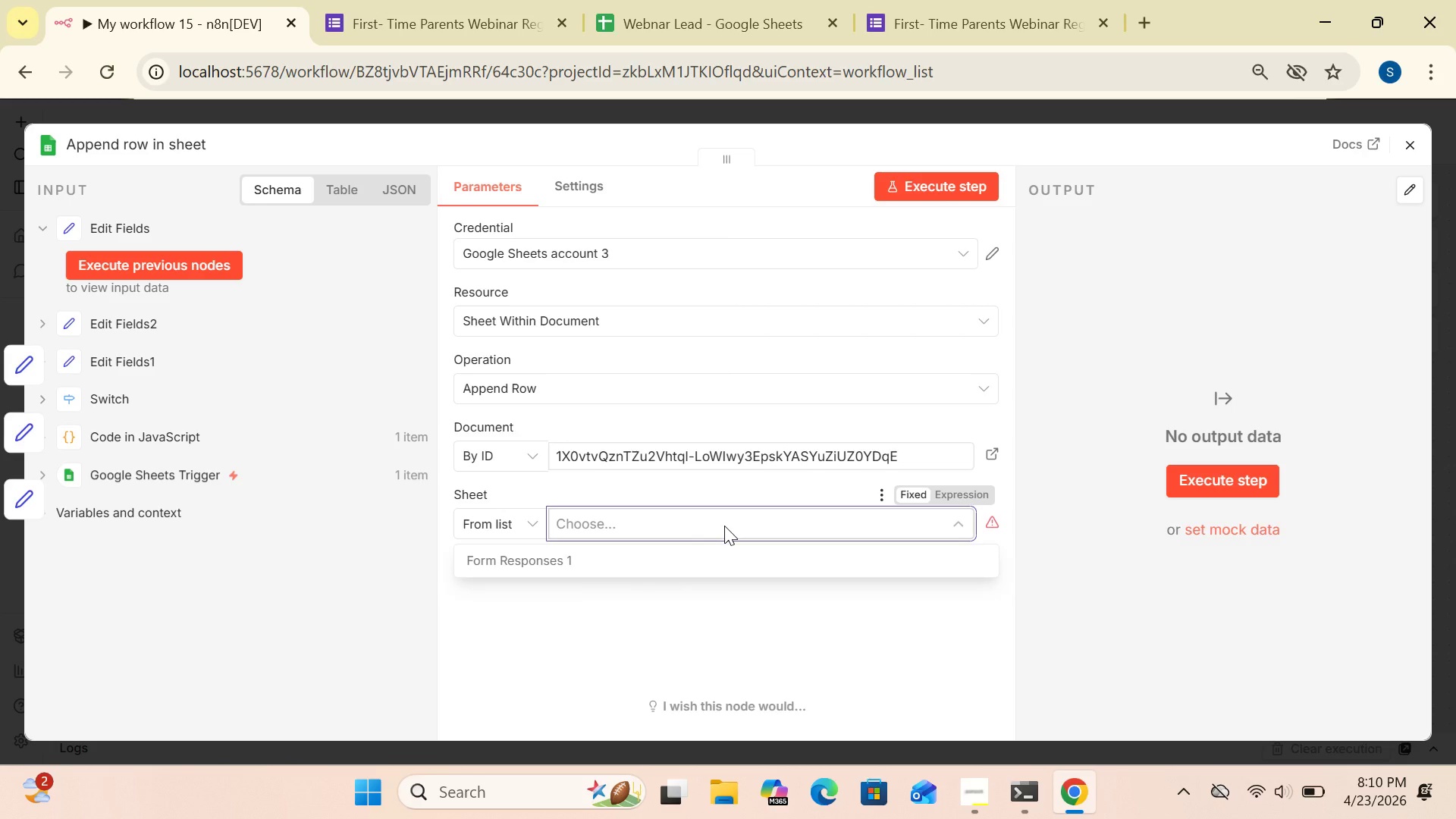 
left_click([575, 557])
 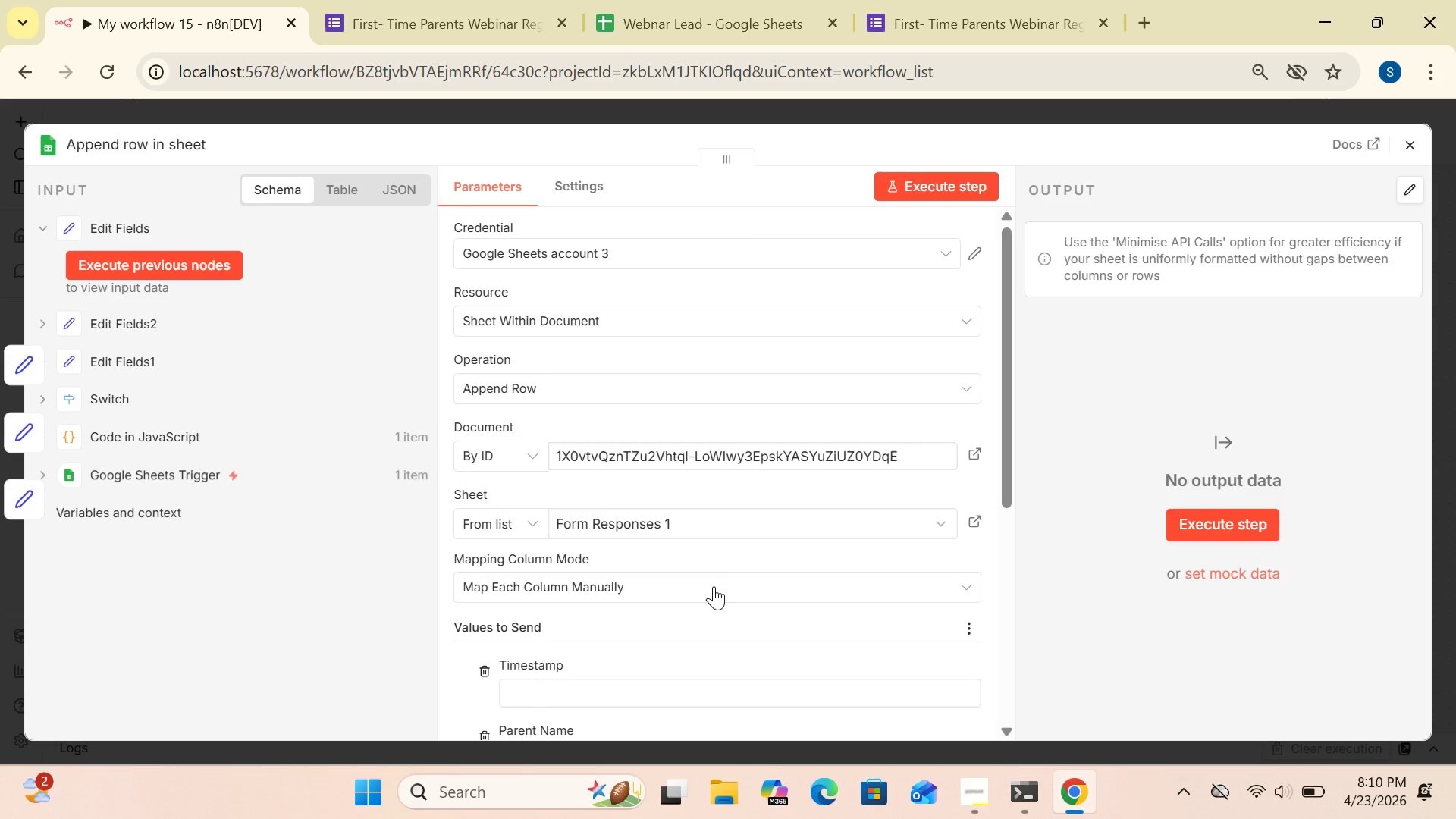 
wait(6.55)
 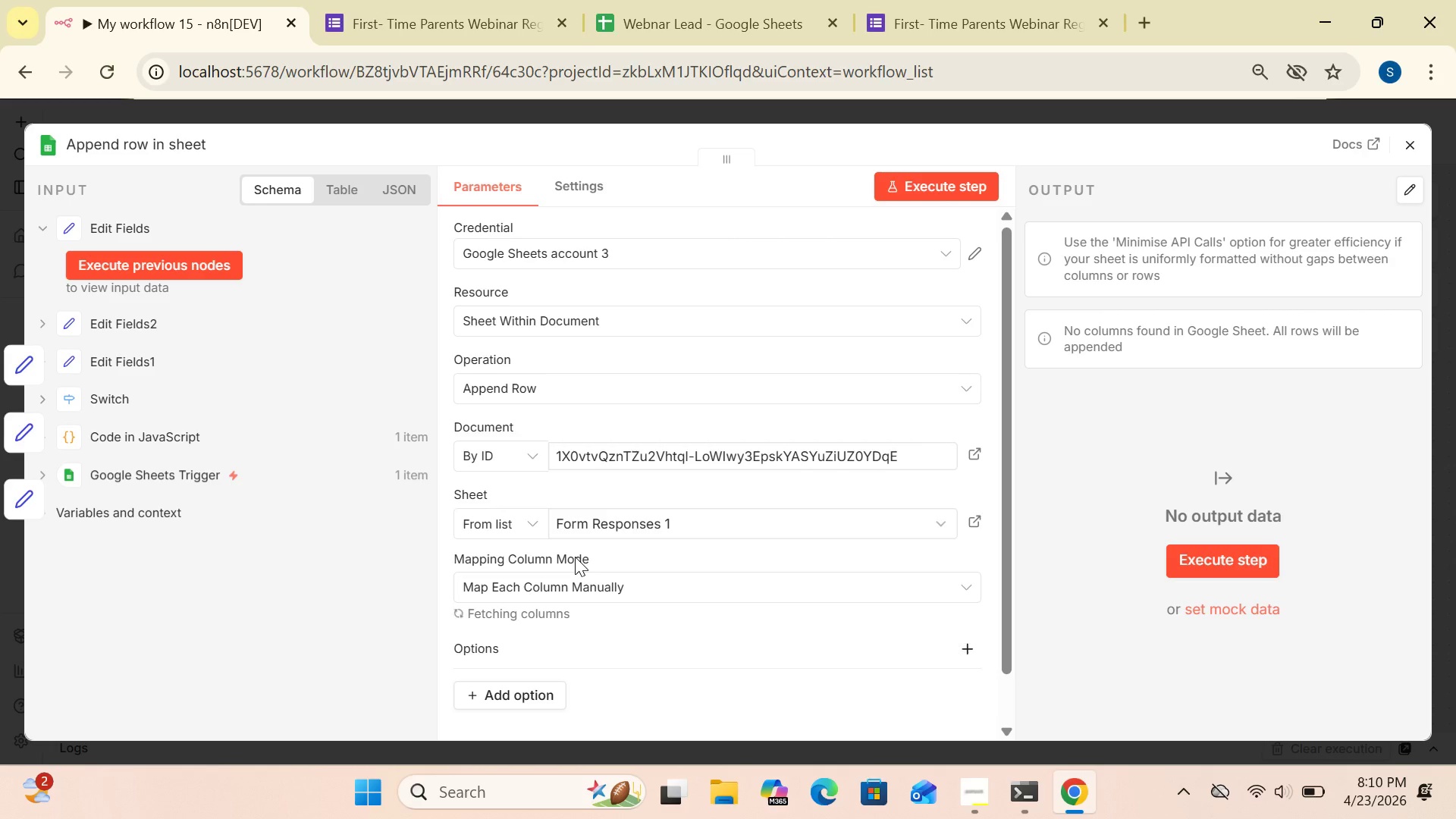 
left_click_drag(start_coordinate=[1006, 491], to_coordinate=[1015, 609])
 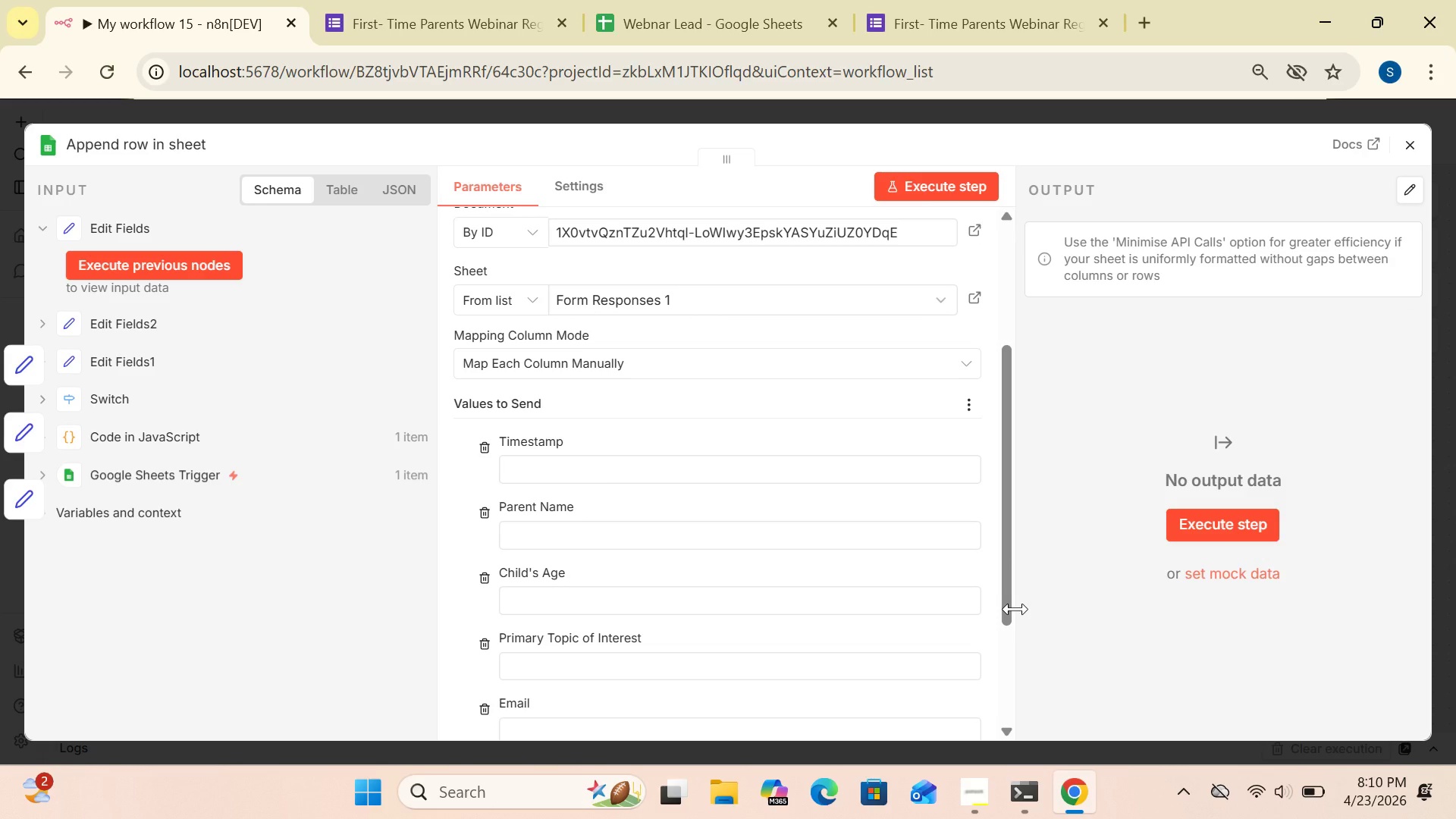 
wait(6.2)
 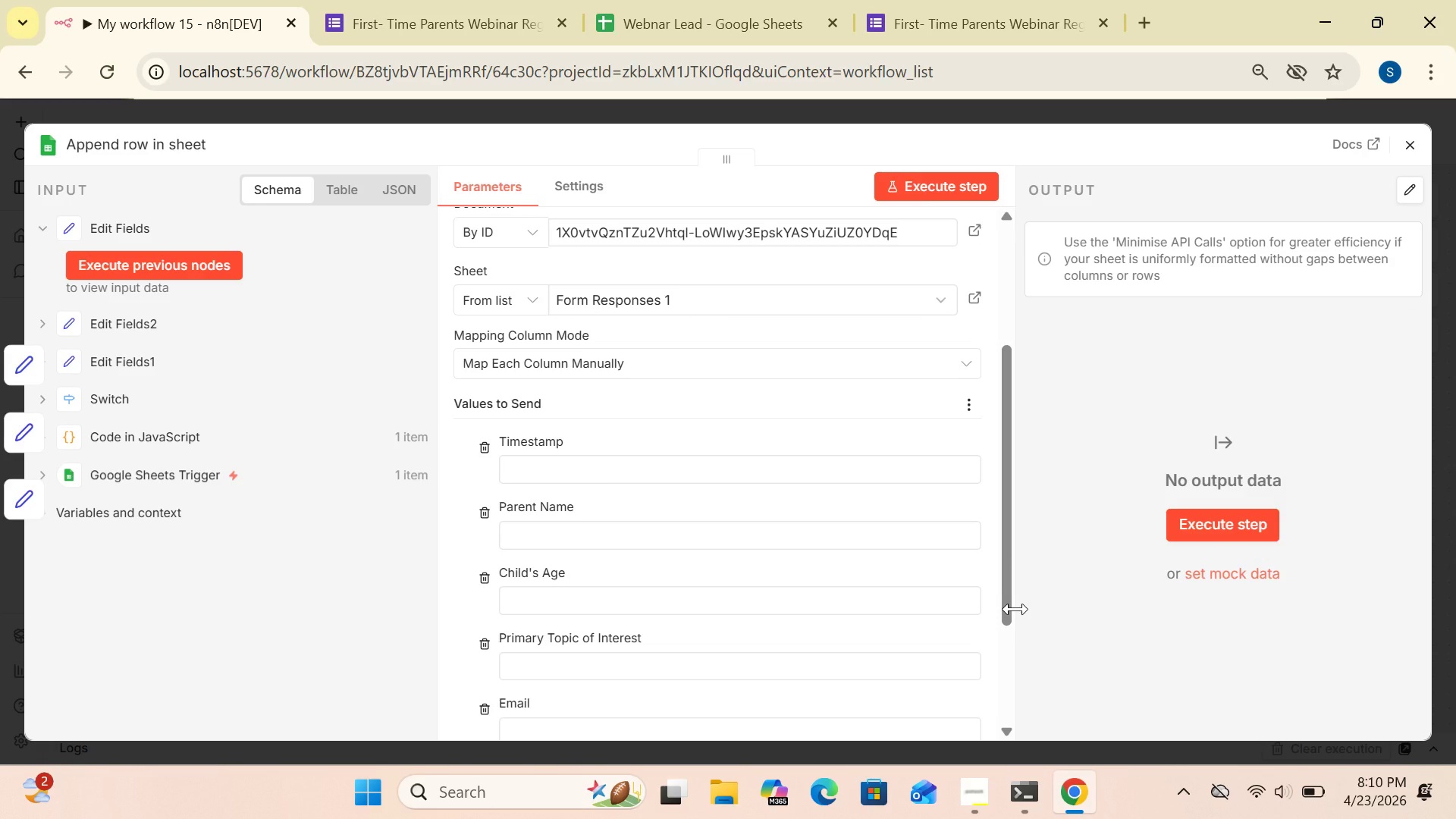 
mouse_move([852, 638])
 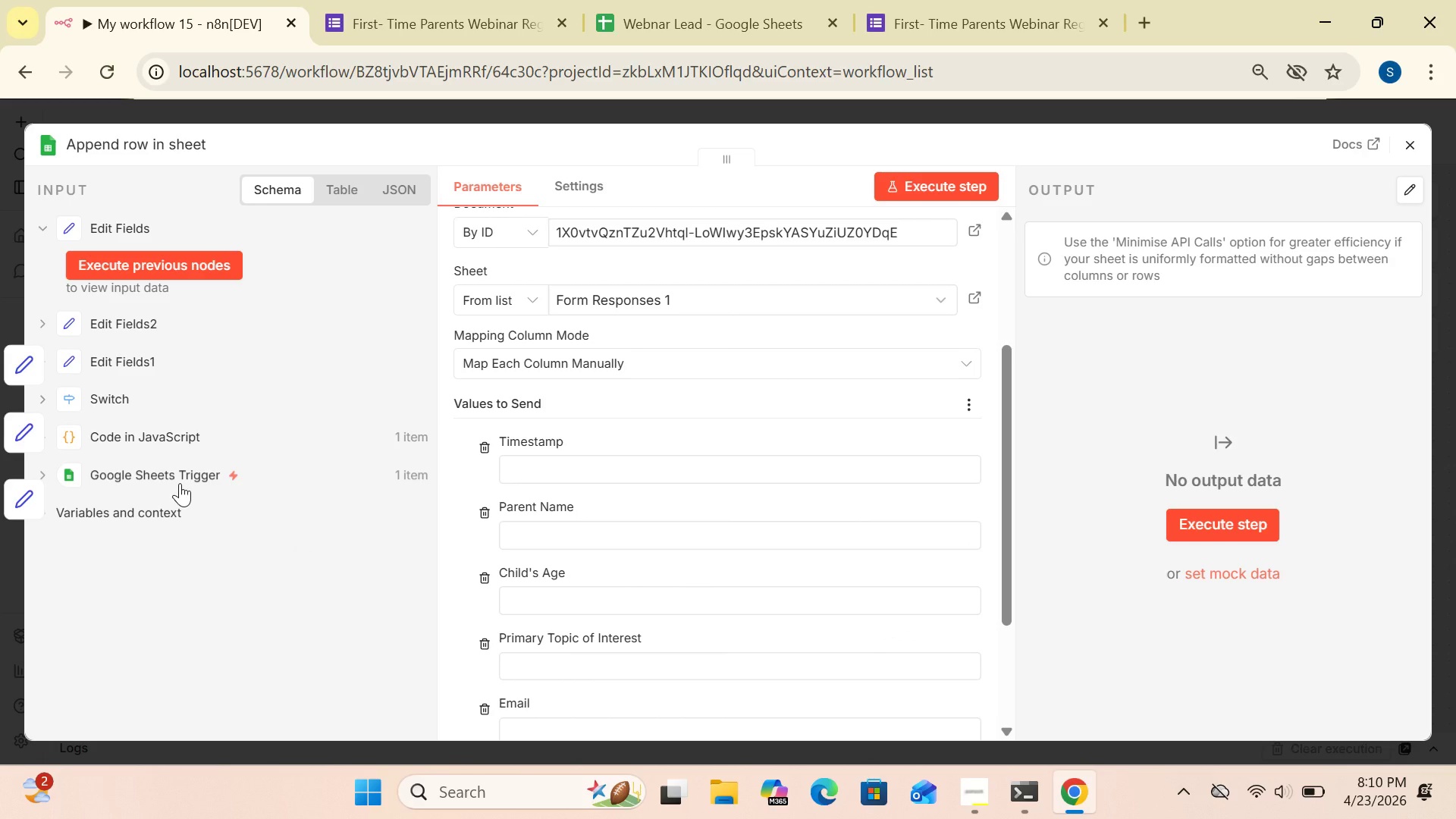 
wait(6.41)
 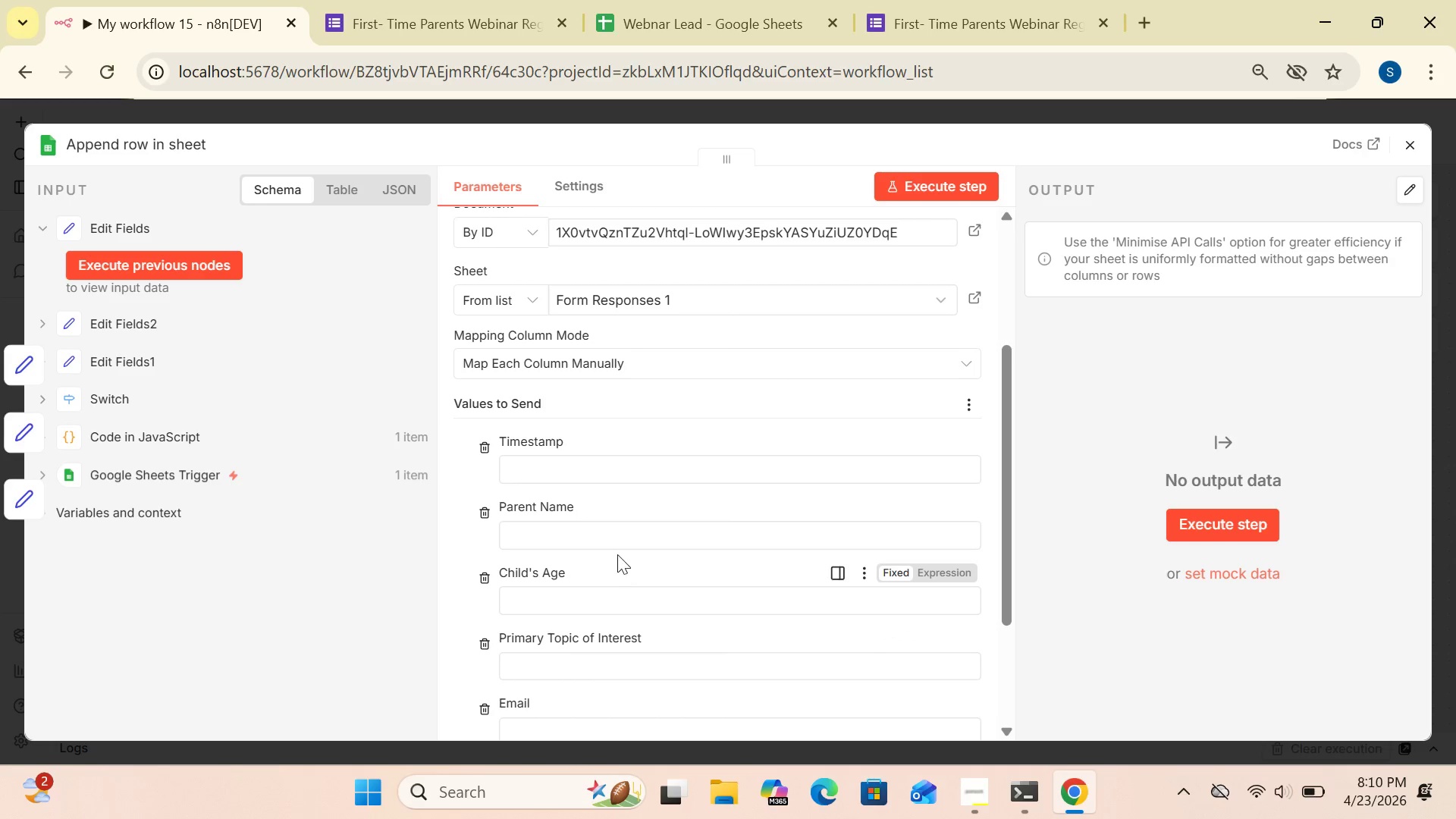 
left_click([158, 467])
 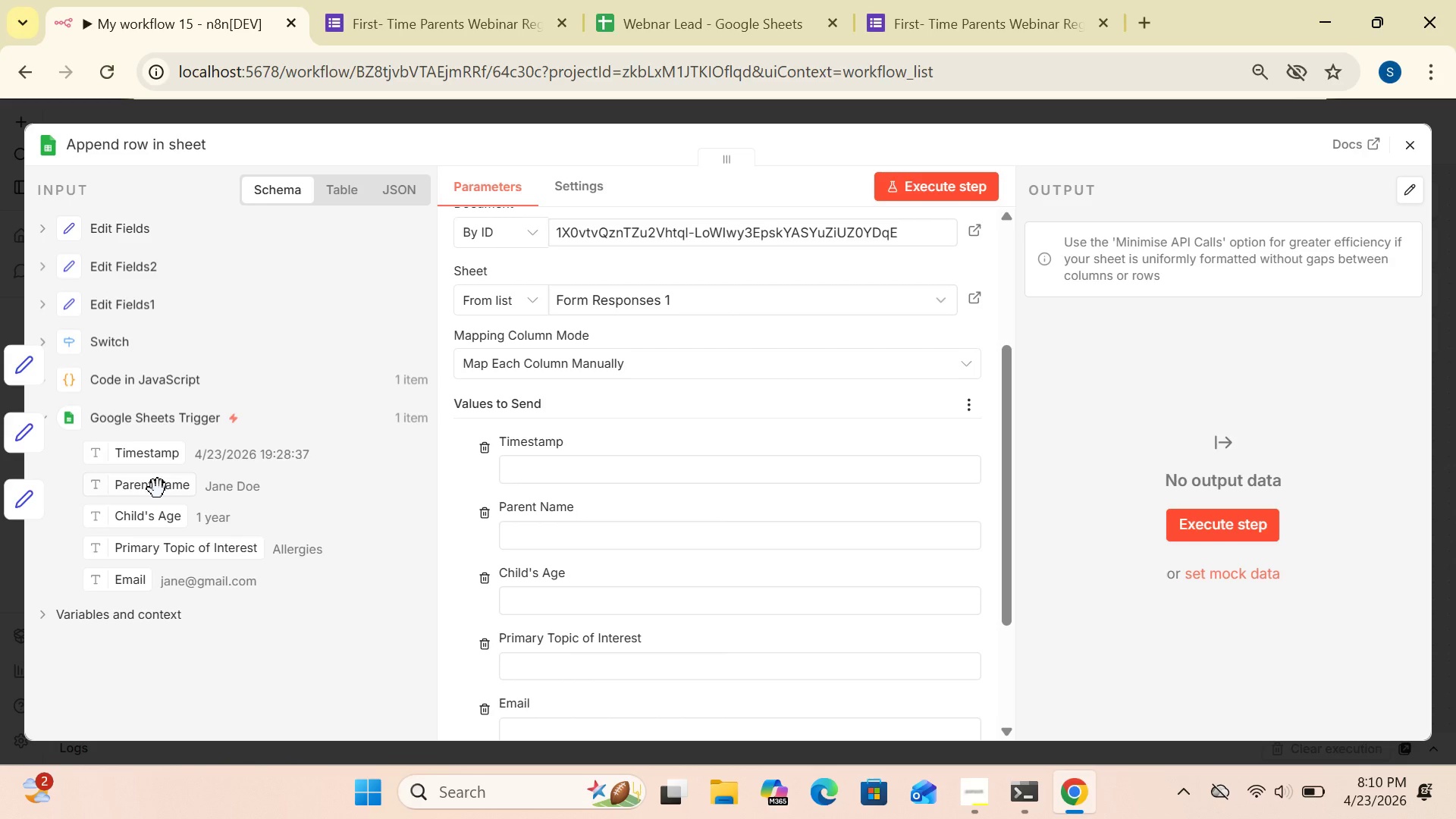 
left_click_drag(start_coordinate=[158, 489], to_coordinate=[620, 547])
 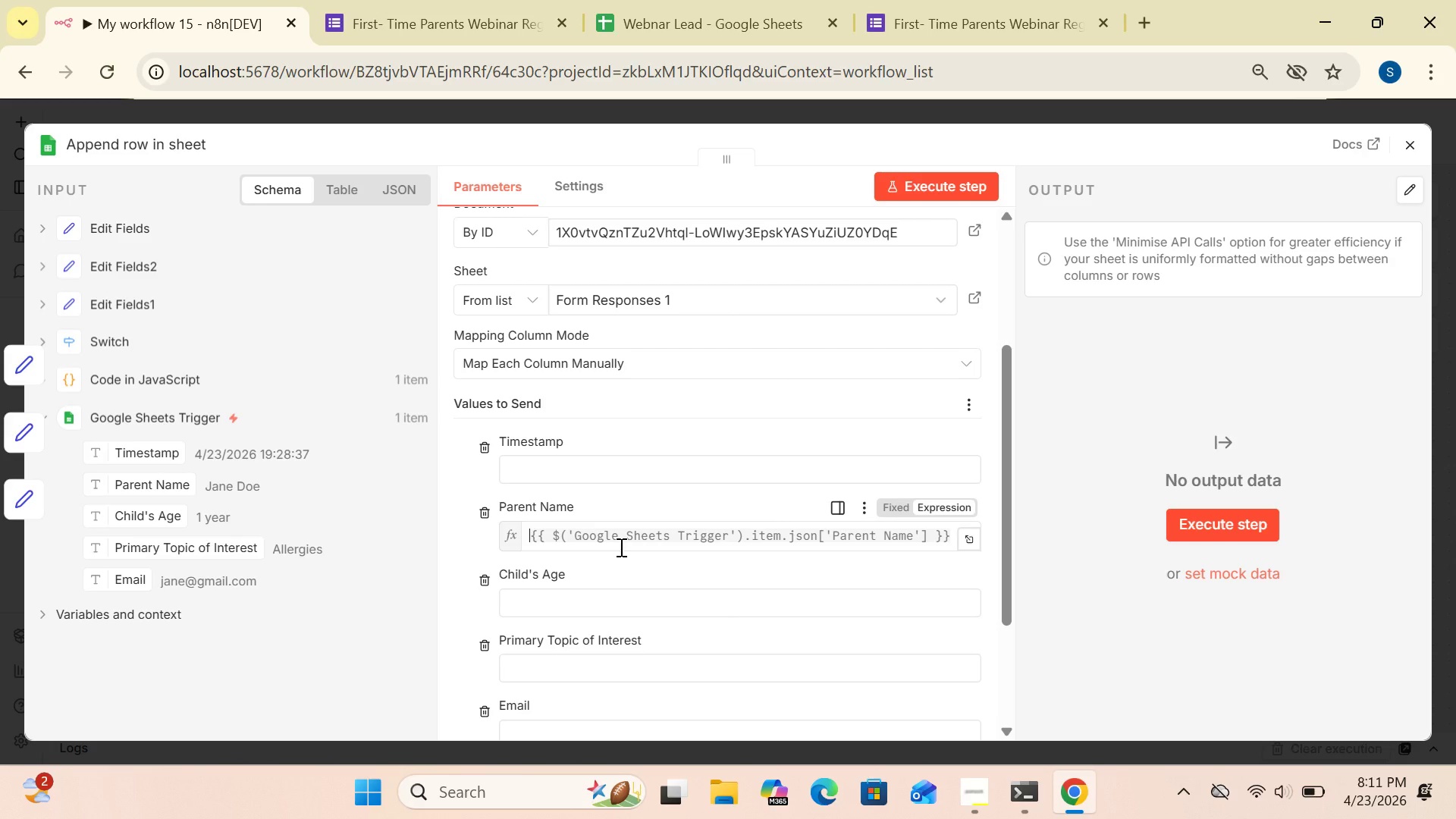 
mouse_move([950, 541])
 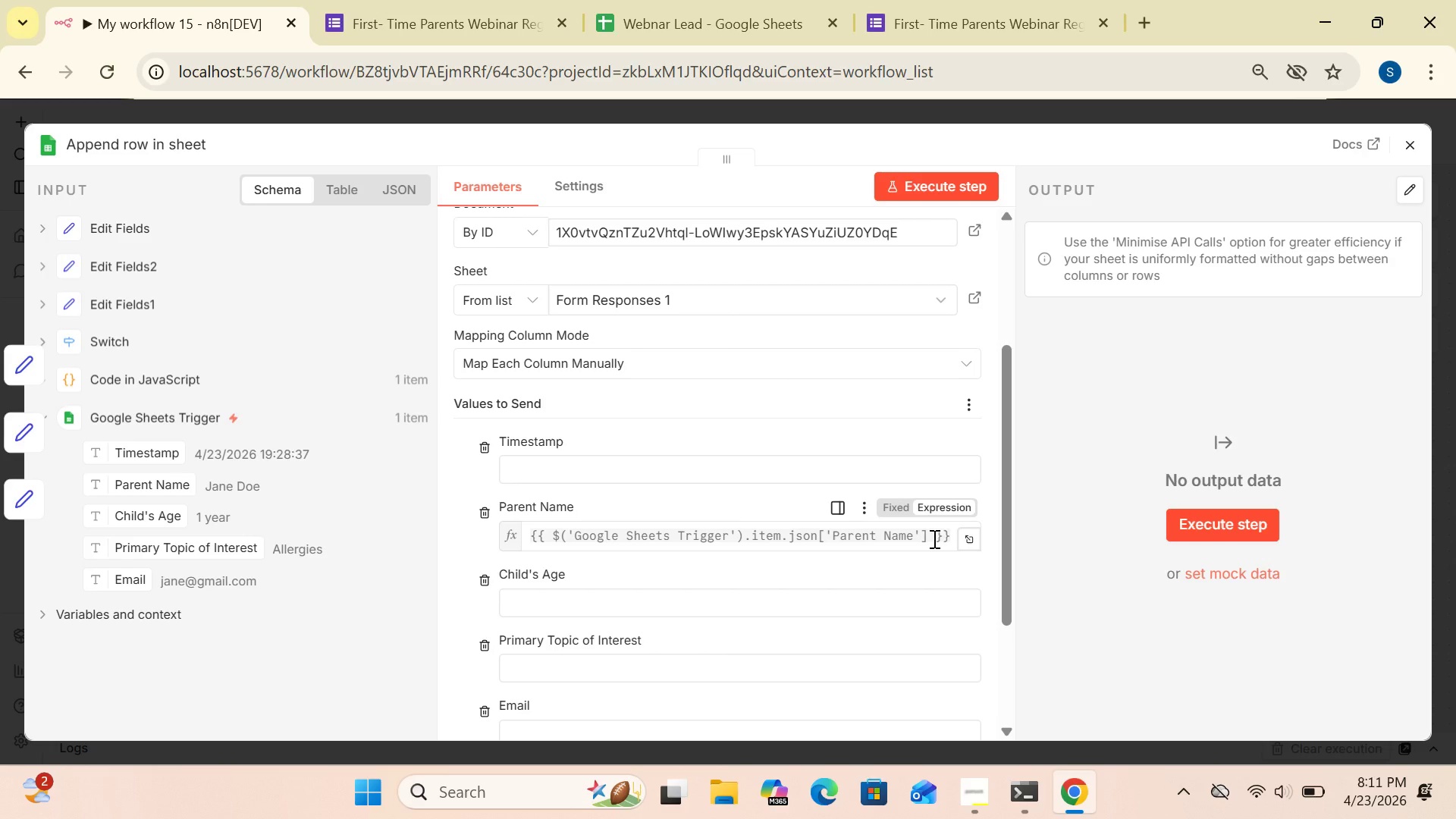 
left_click([933, 538])
 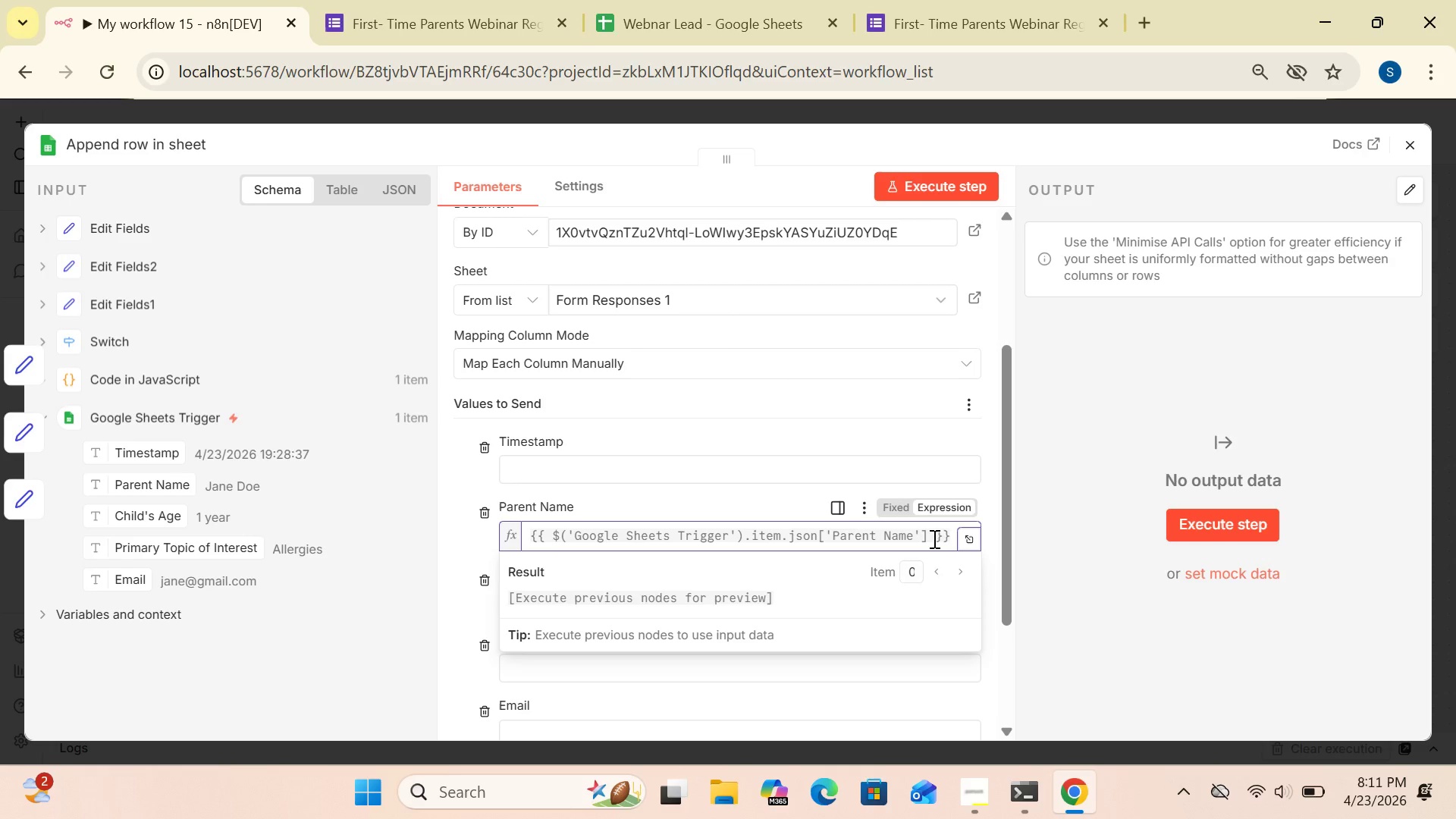 
hold_key(key=ControlLeft, duration=1.84)
 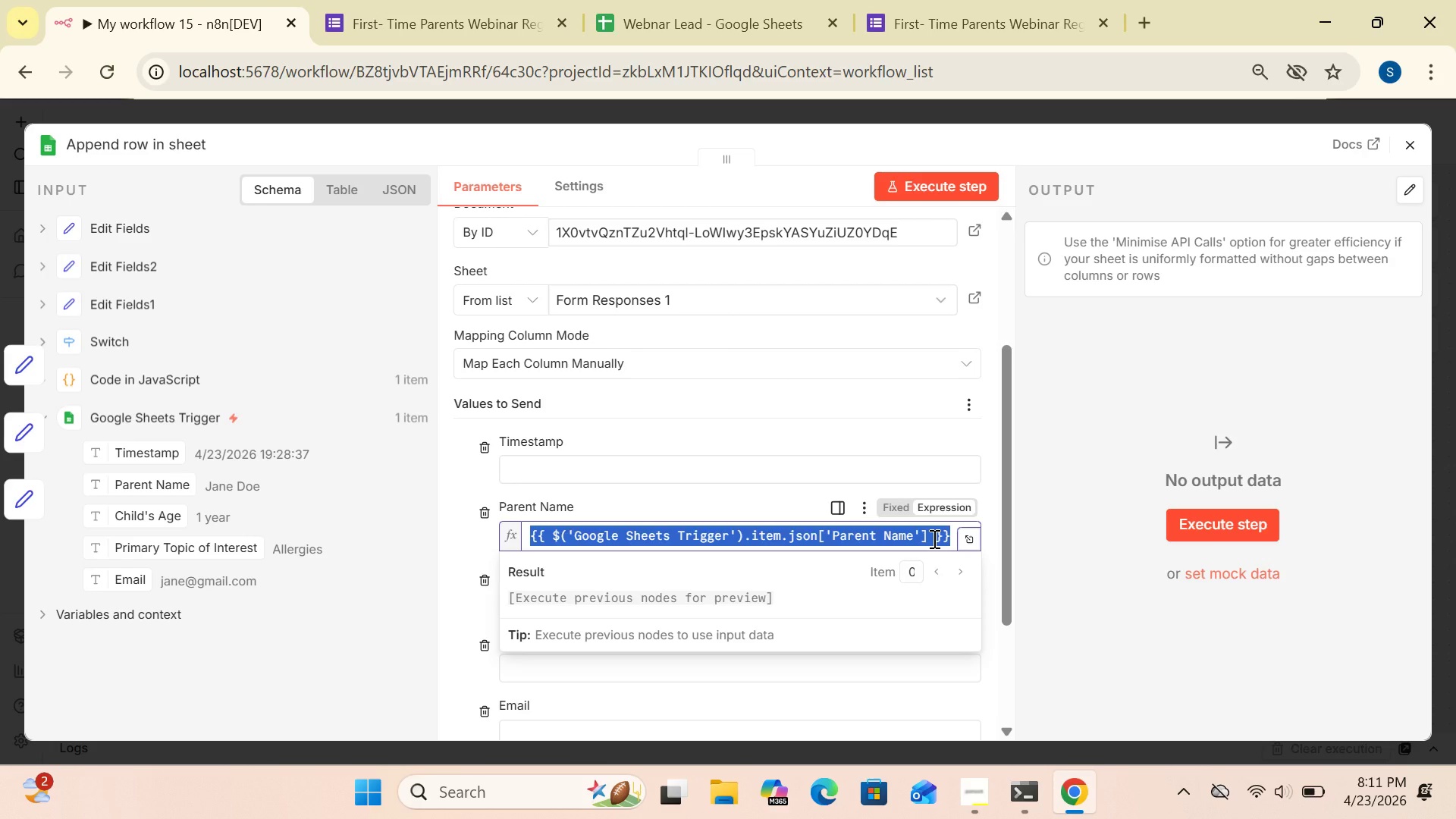 
hold_key(key=A, duration=0.31)
 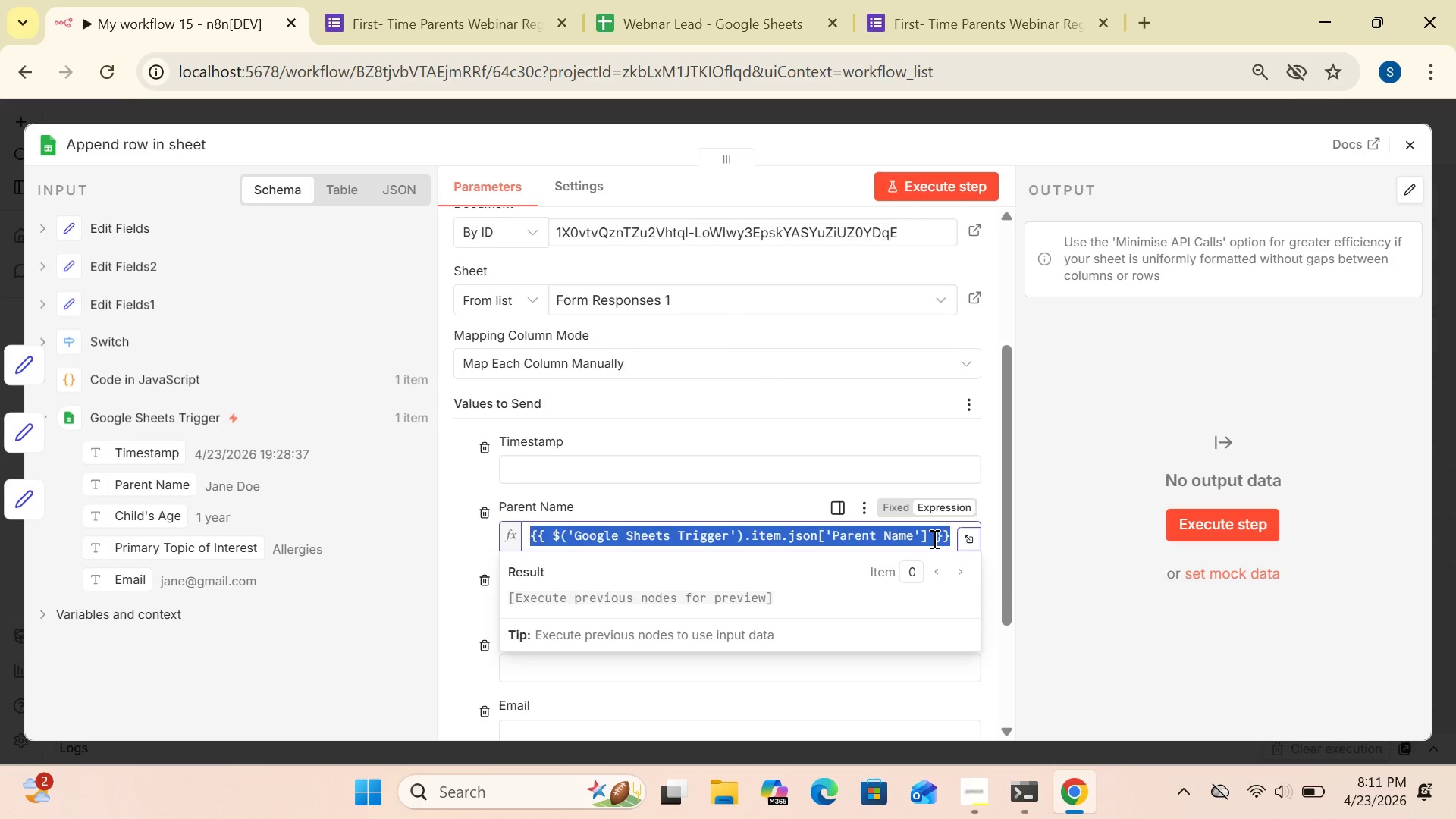 
key(Delete)
 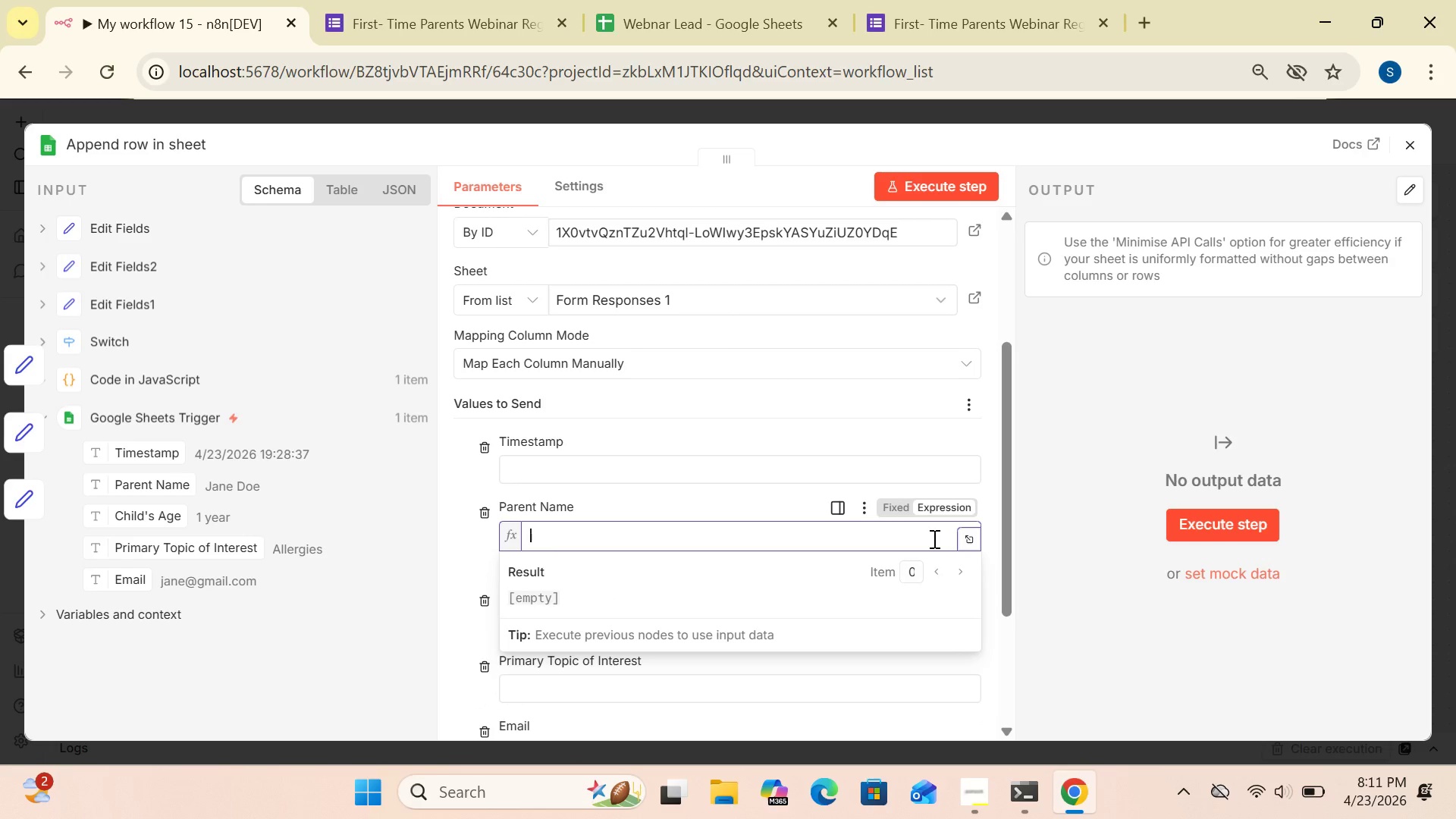 
key(Shift+BracketLeft)
 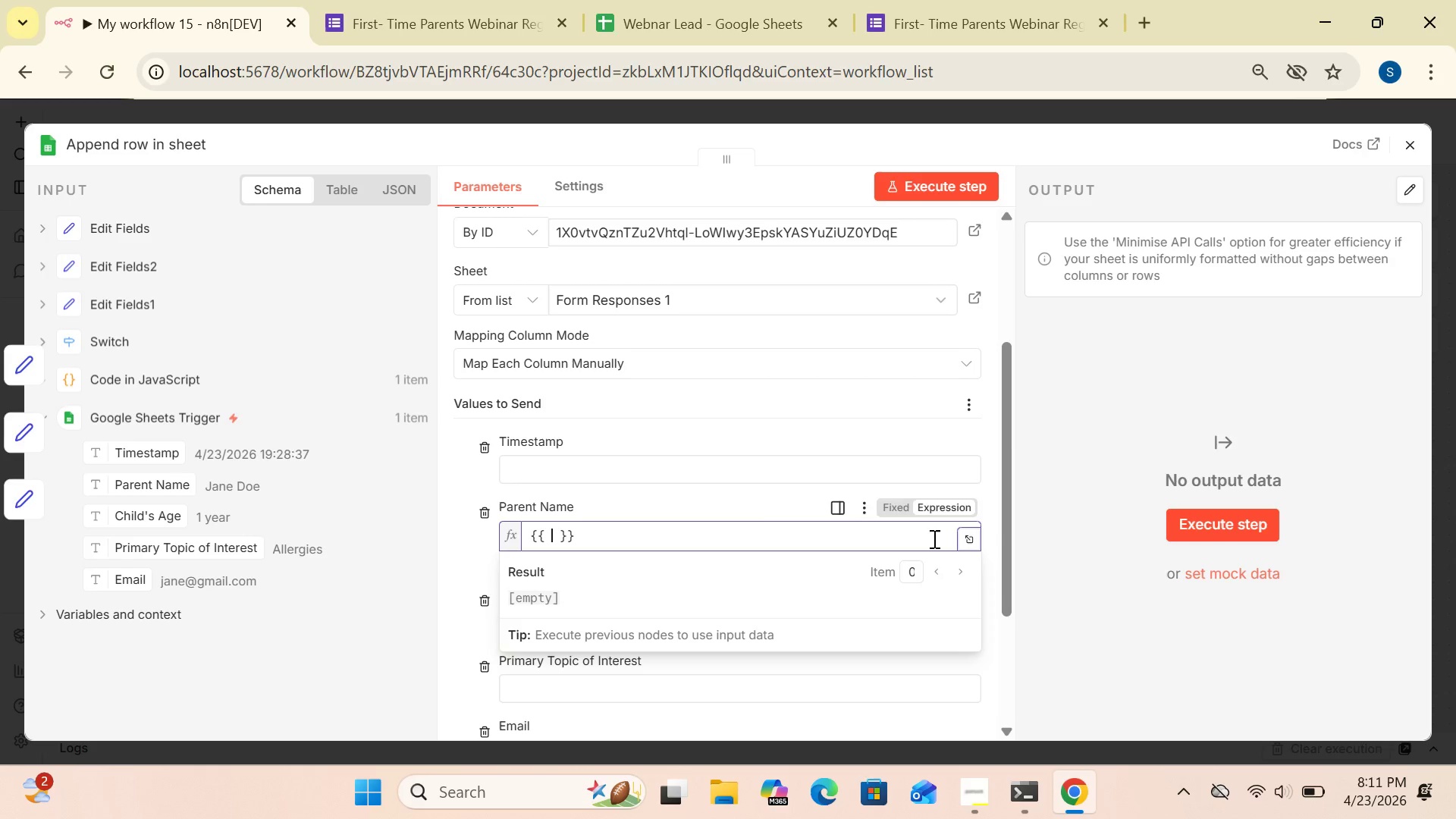 
key(Shift+BracketLeft)
 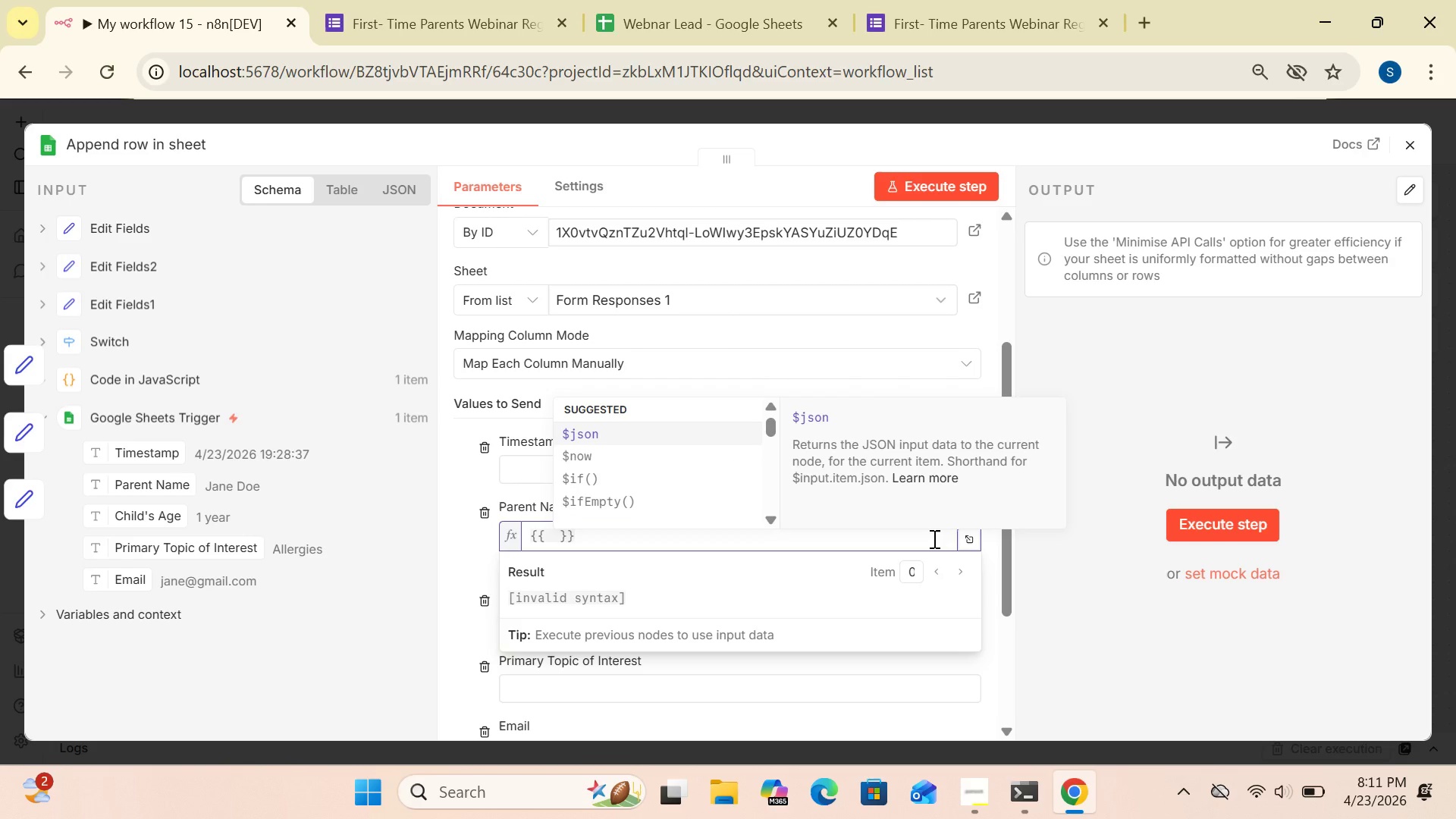 
key(Space)
 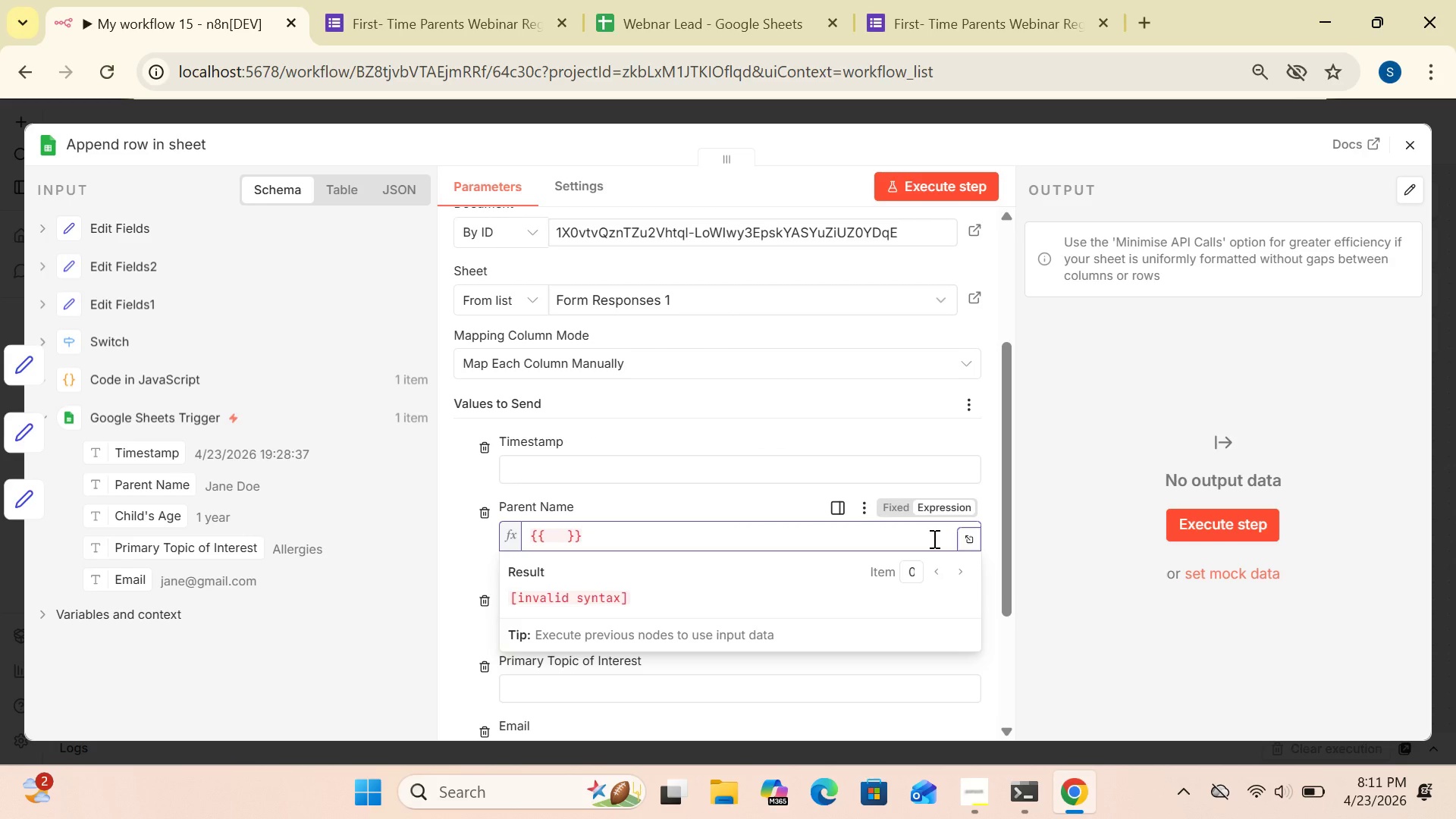 
key(Shift+4)
 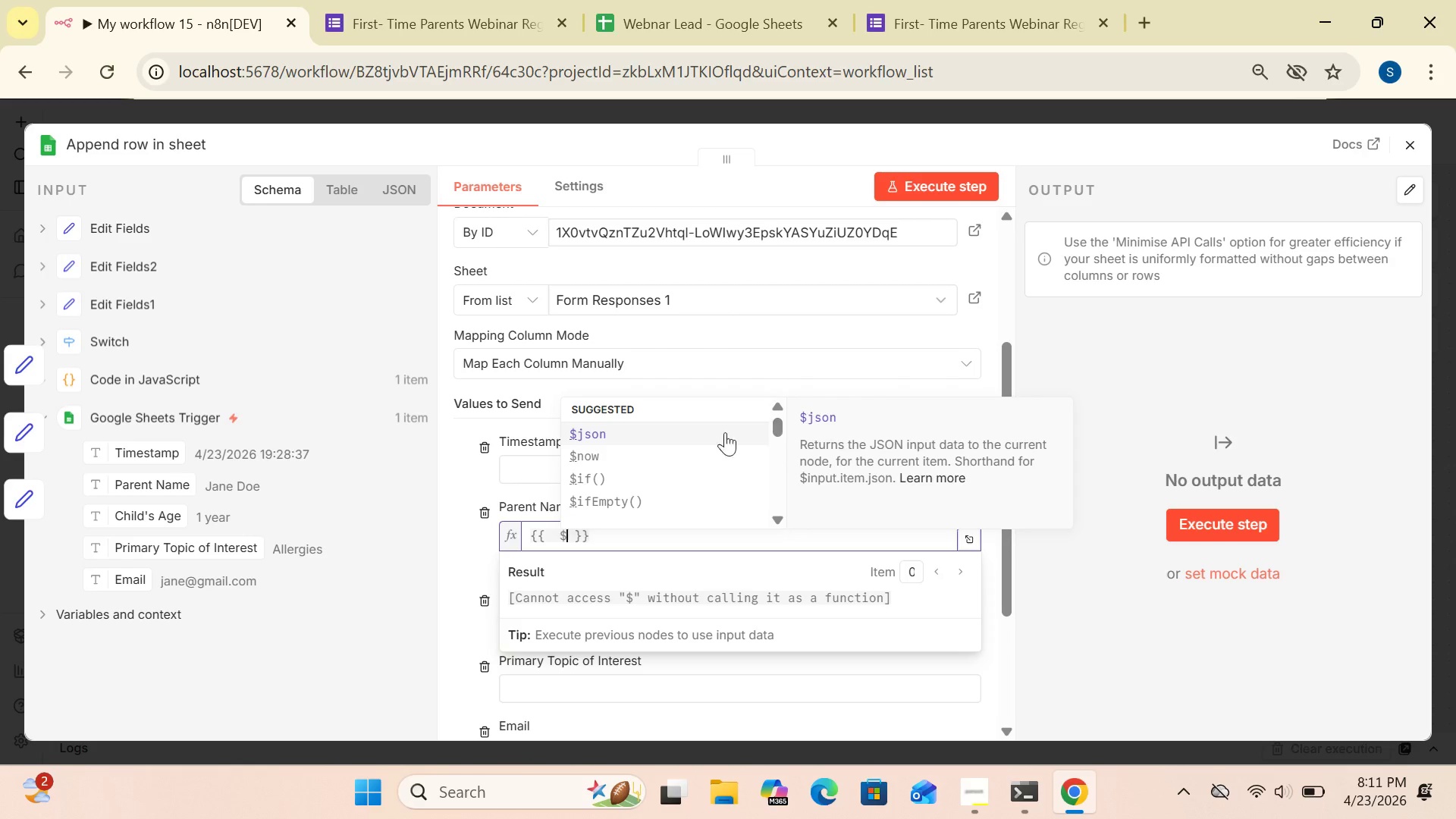 
left_click([708, 432])
 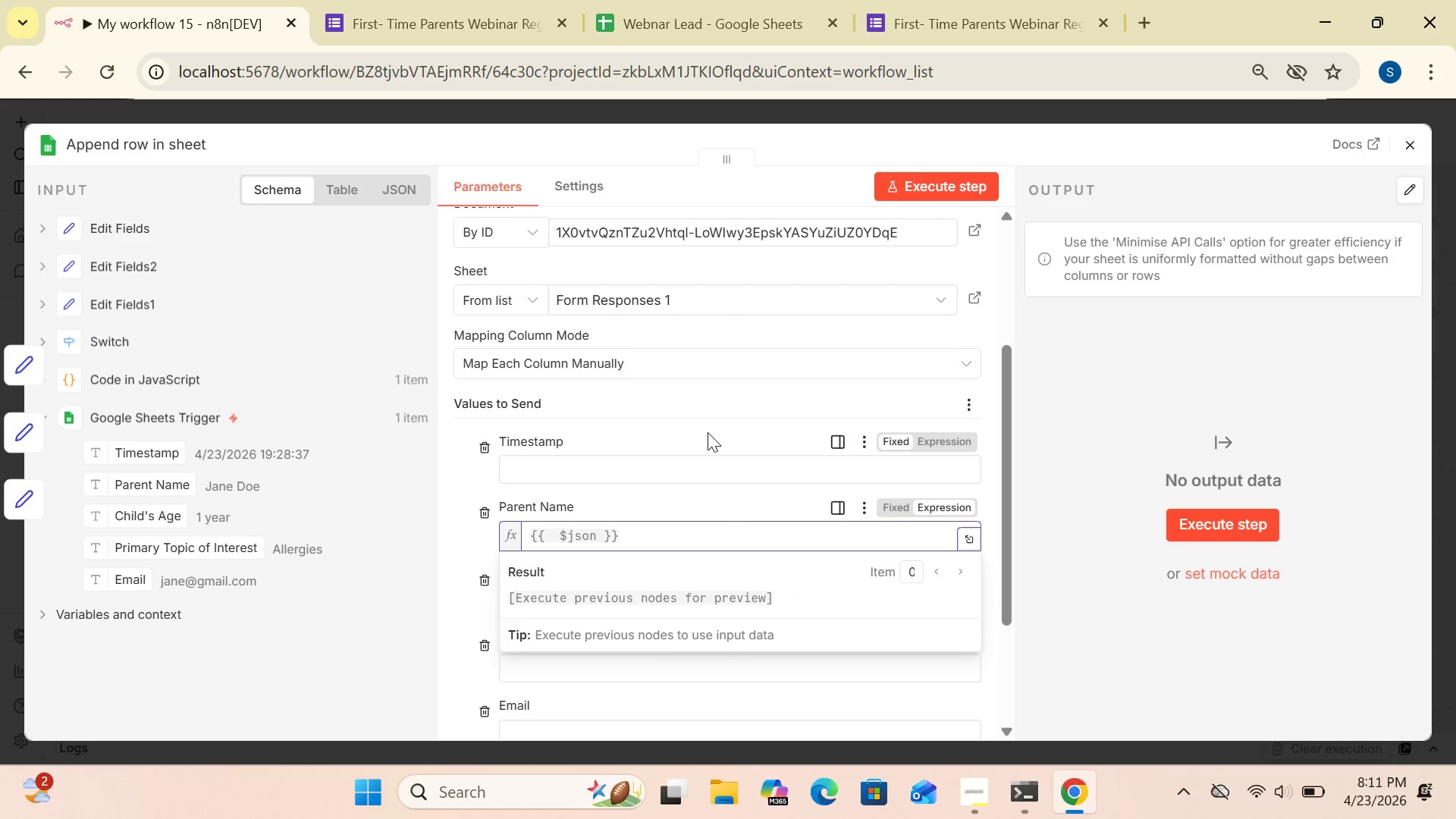 
type(["Parent Name)
 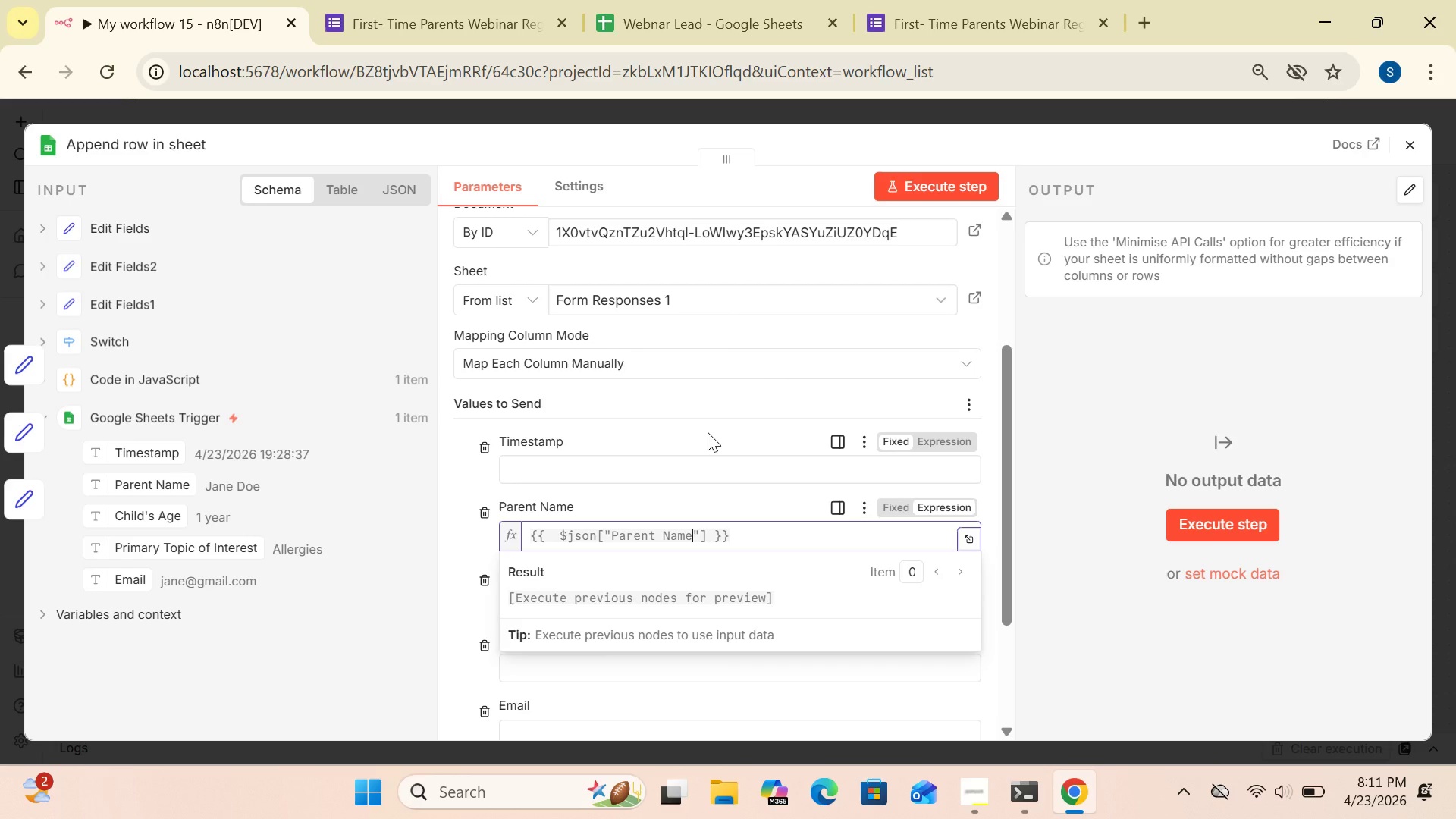 
left_click([1055, 513])
 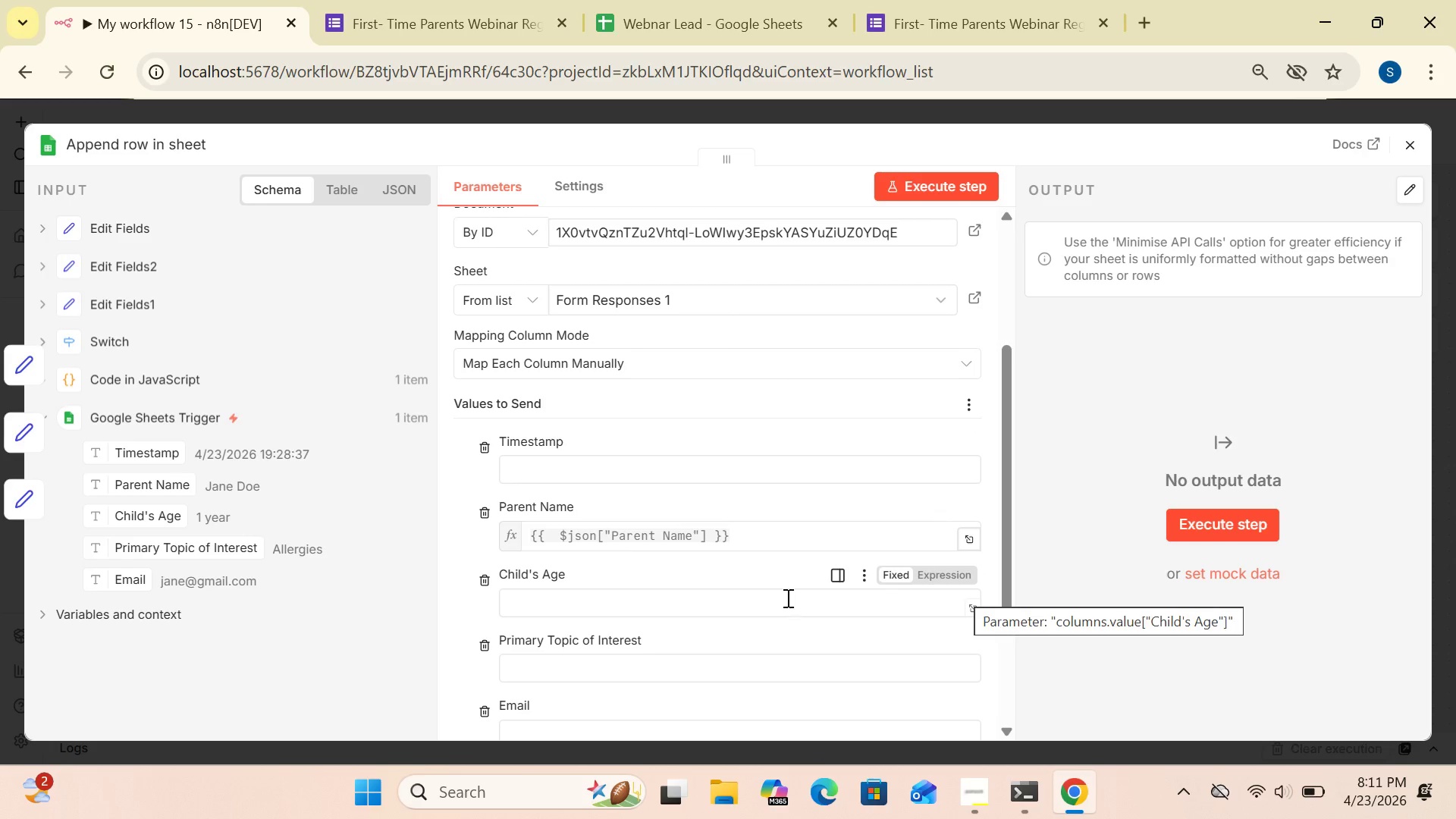 
left_click_drag(start_coordinate=[739, 537], to_coordinate=[522, 526])
 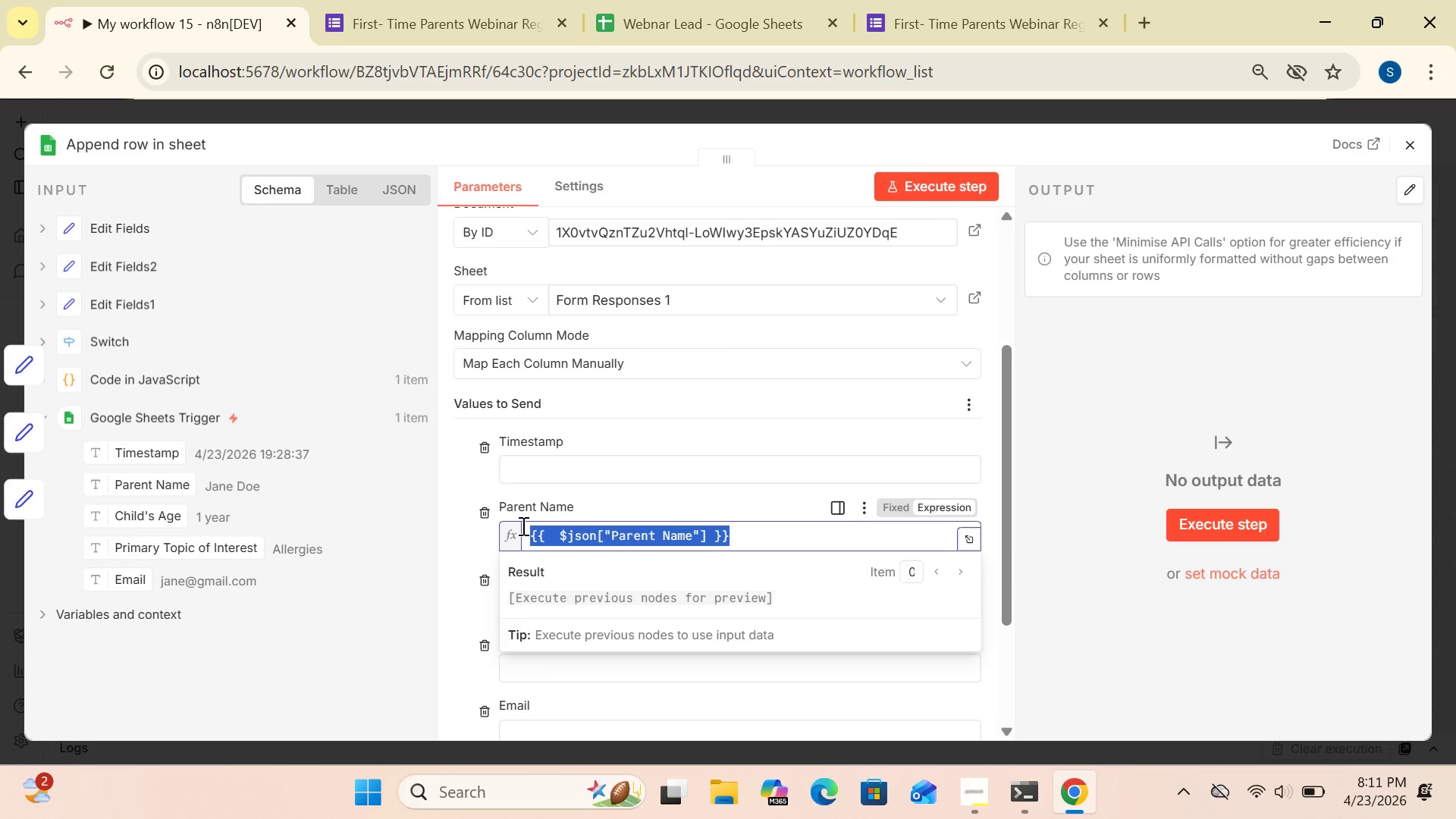 
key(Control+C)
 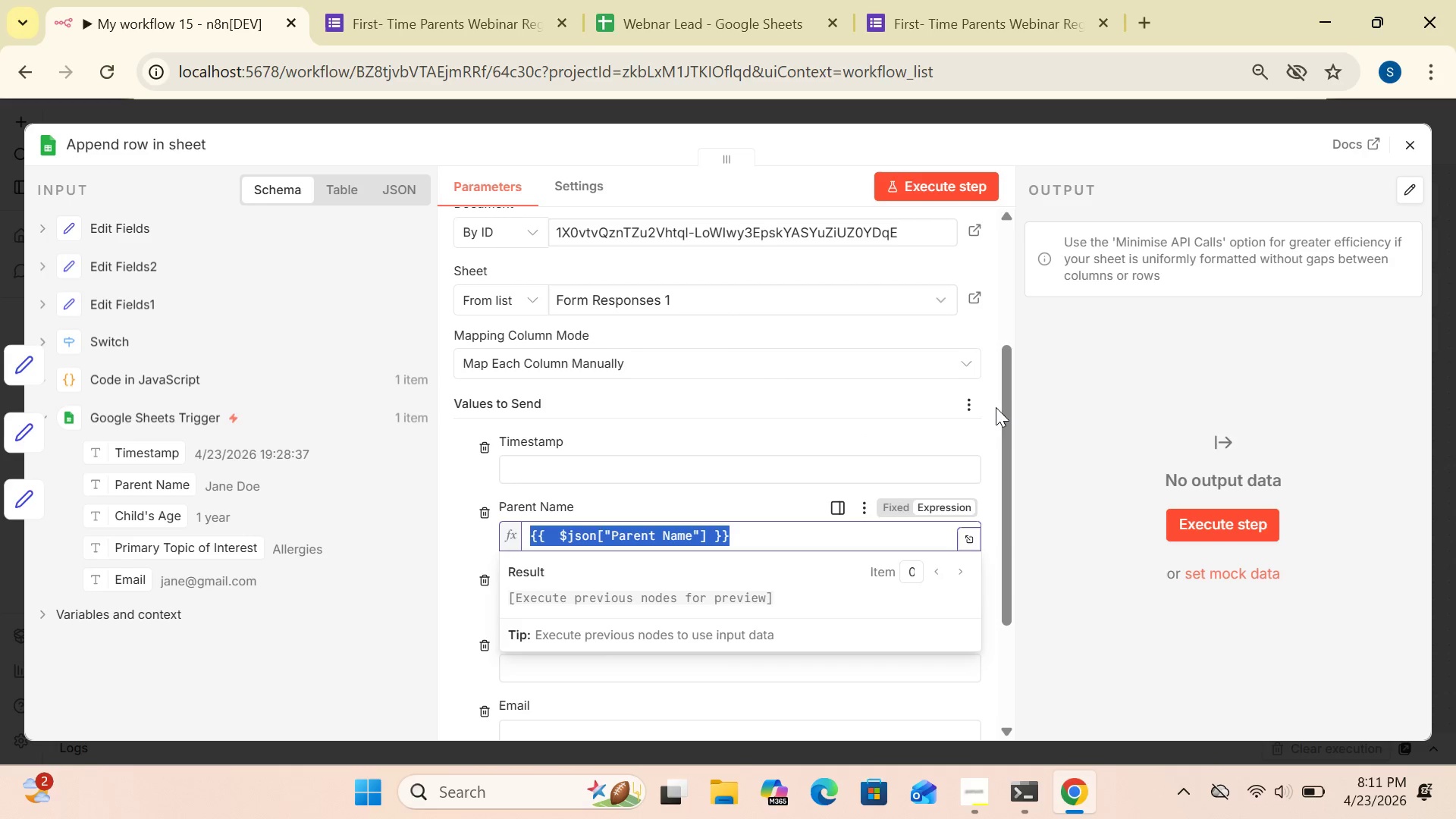 
left_click([993, 394])
 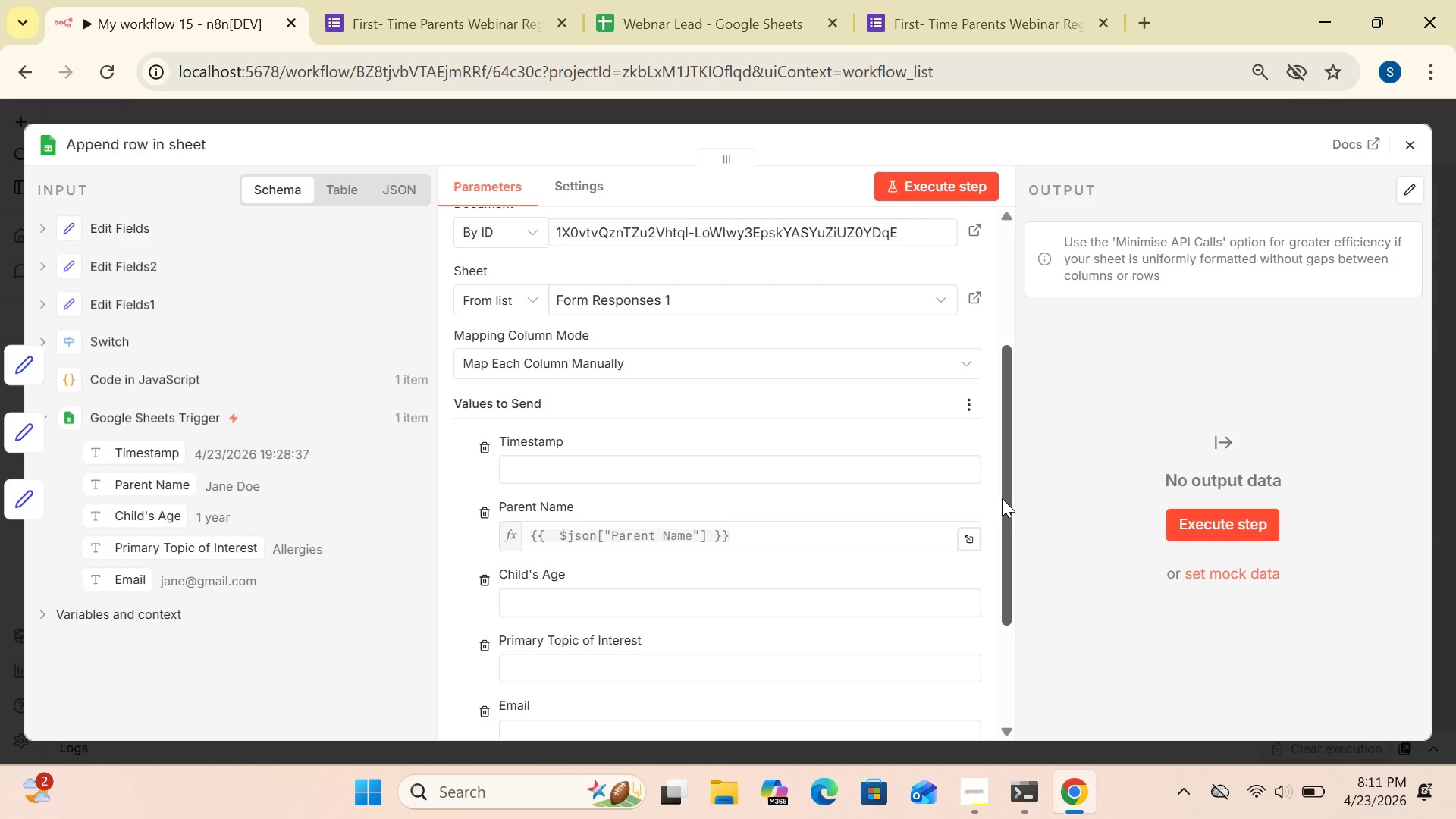 
left_click_drag(start_coordinate=[1002, 498], to_coordinate=[1006, 533])
 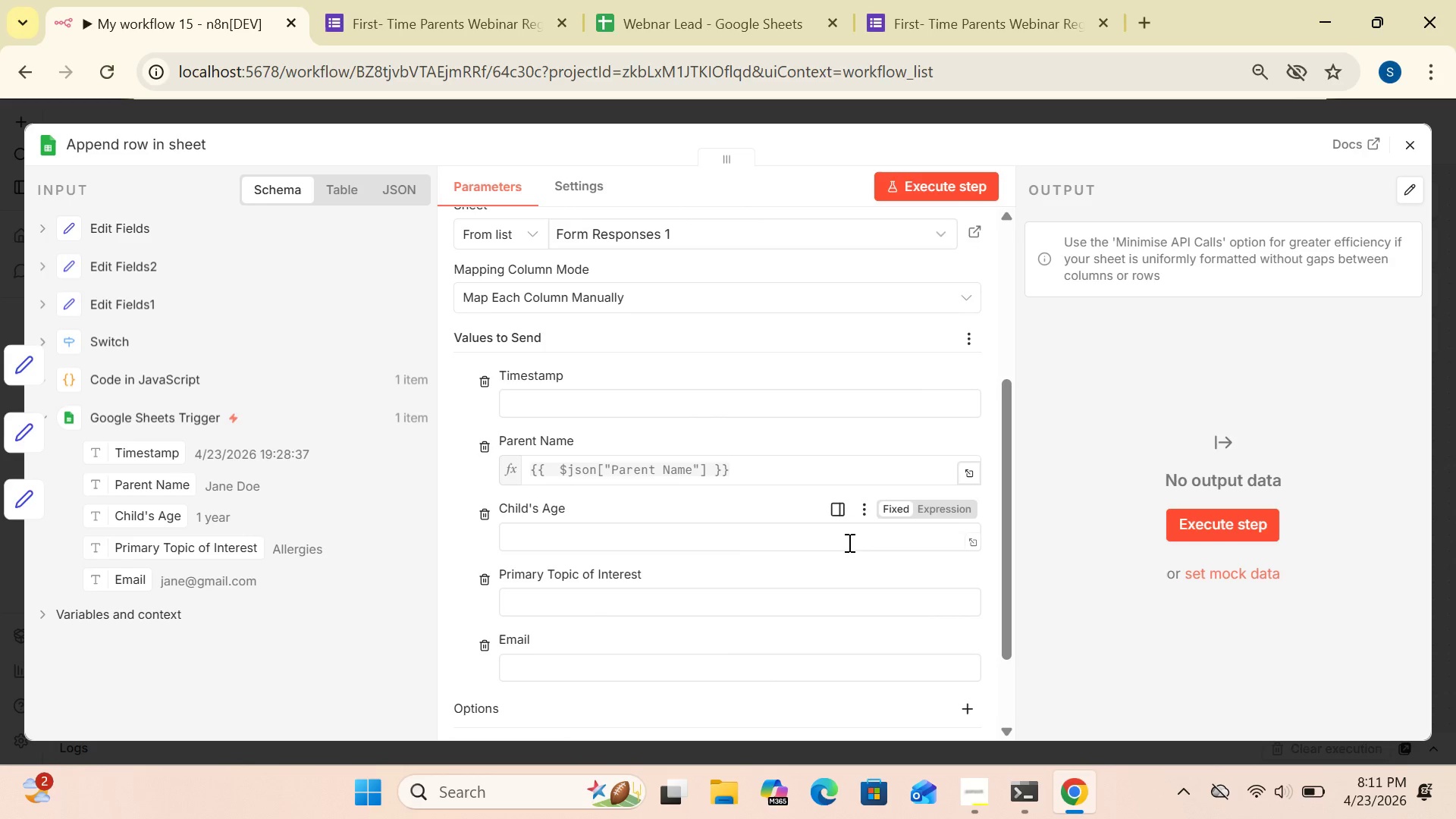 
left_click([848, 542])
 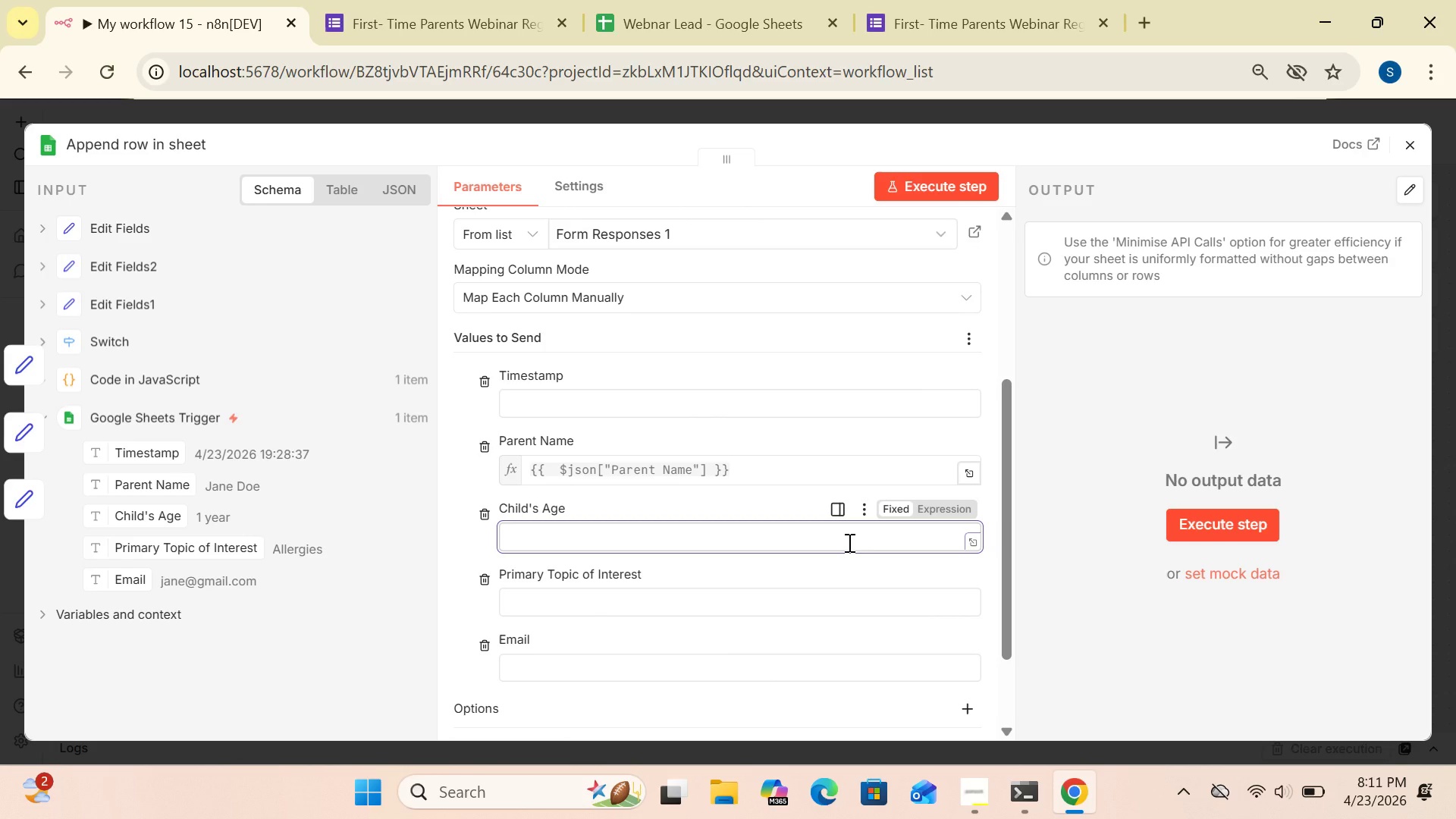 
key(Control+V)
 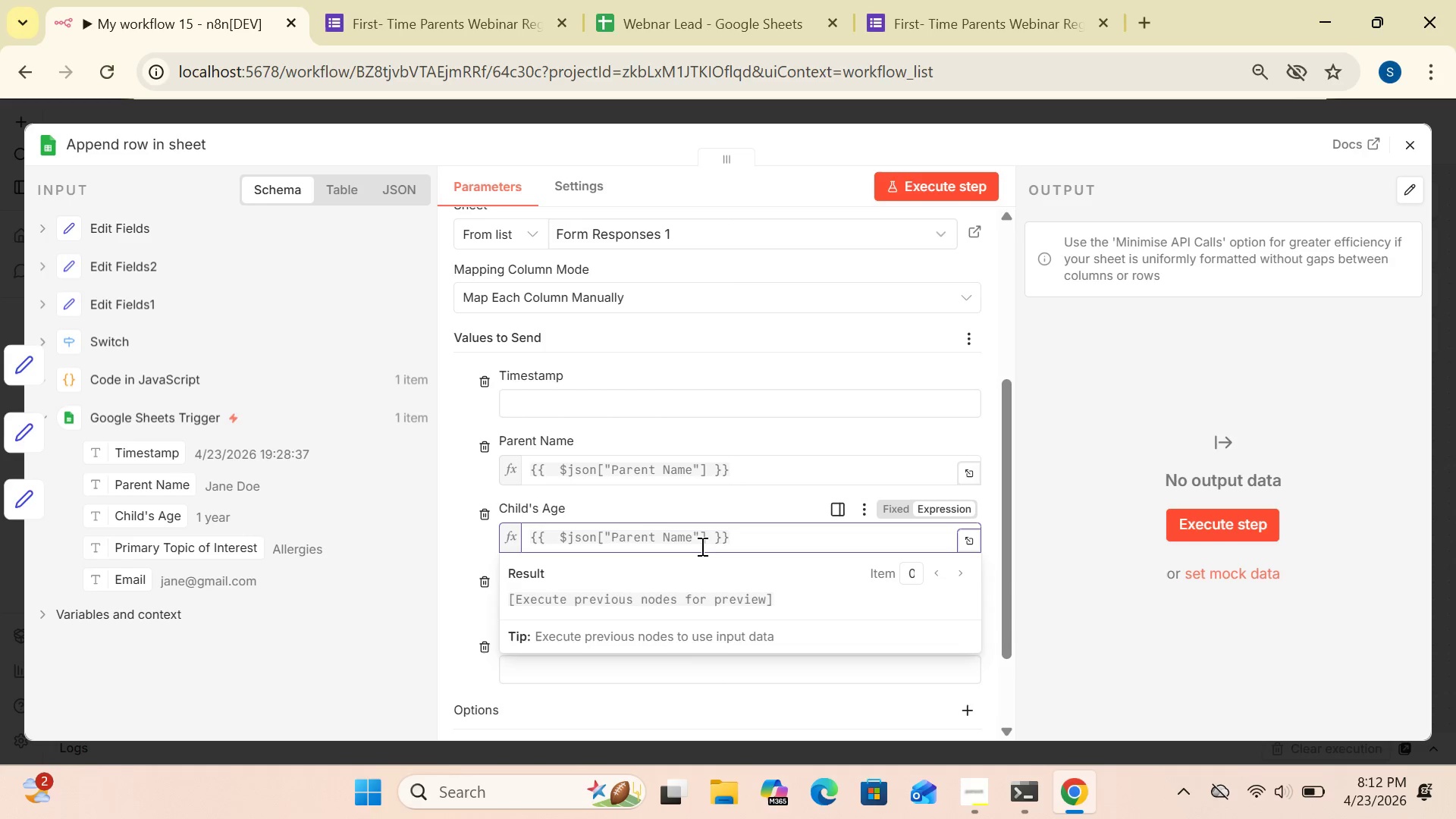 
left_click([689, 536])
 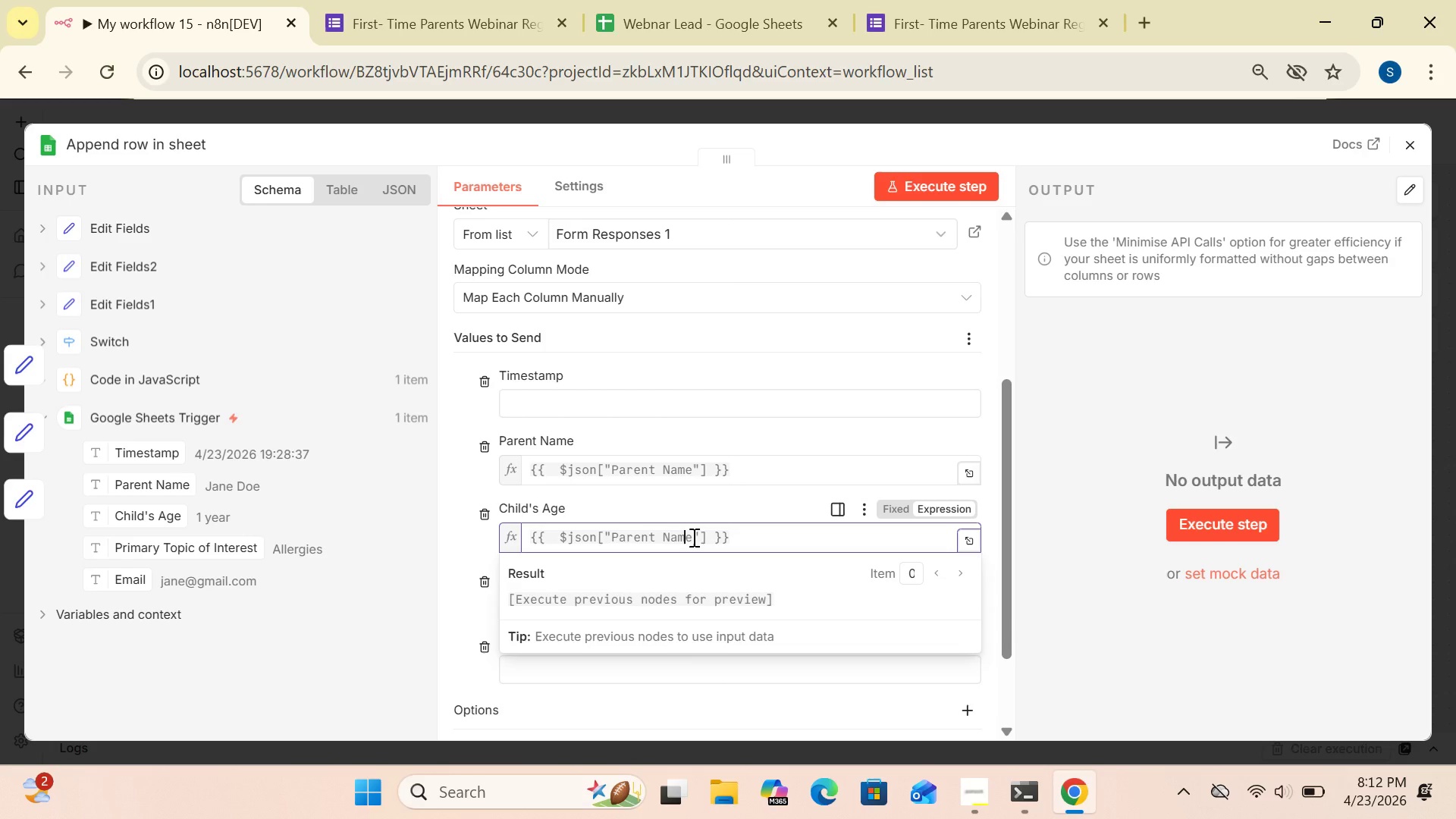 
left_click([692, 537])
 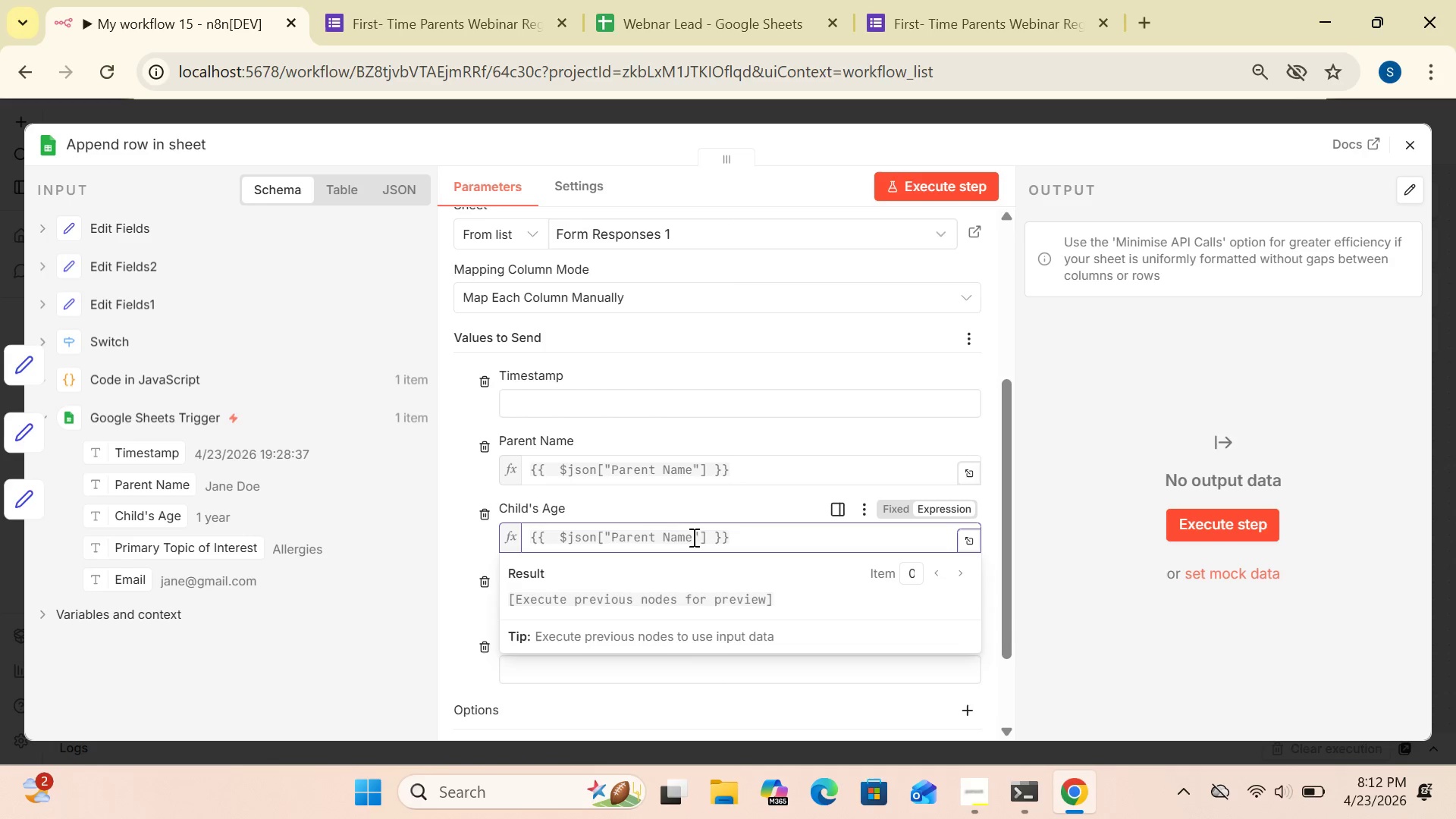 
key(Backspace)
key(Backspace)
key(Backspace)
key(Backspace)
key(Backspace)
key(Backspace)
key(Backspace)
key(Backspace)
key(Backspace)
key(Backspace)
key(Backspace)
type(Child')
 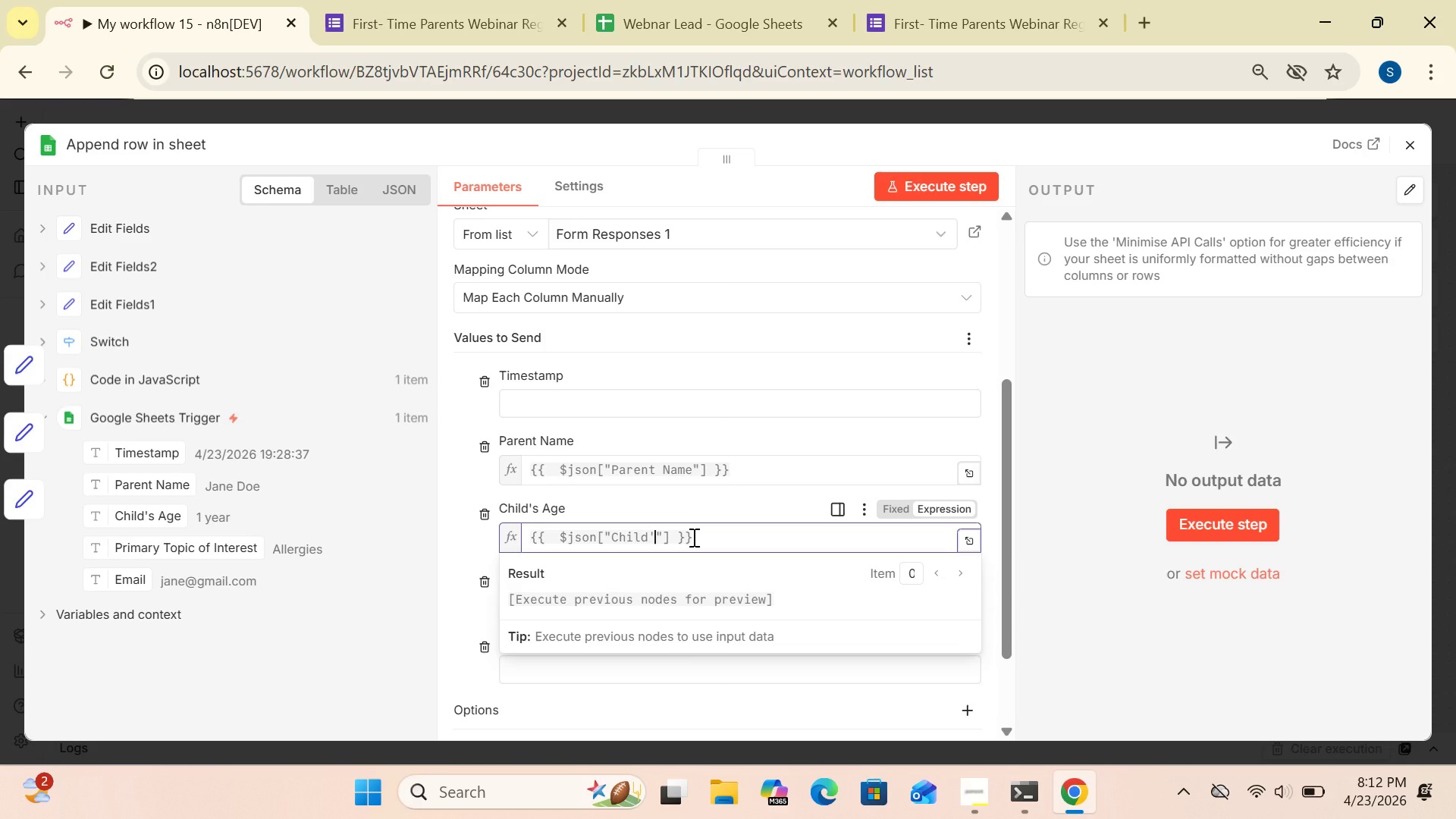 
type(s AGE)
key(Backspace)
key(Backspace)
type(ge)
 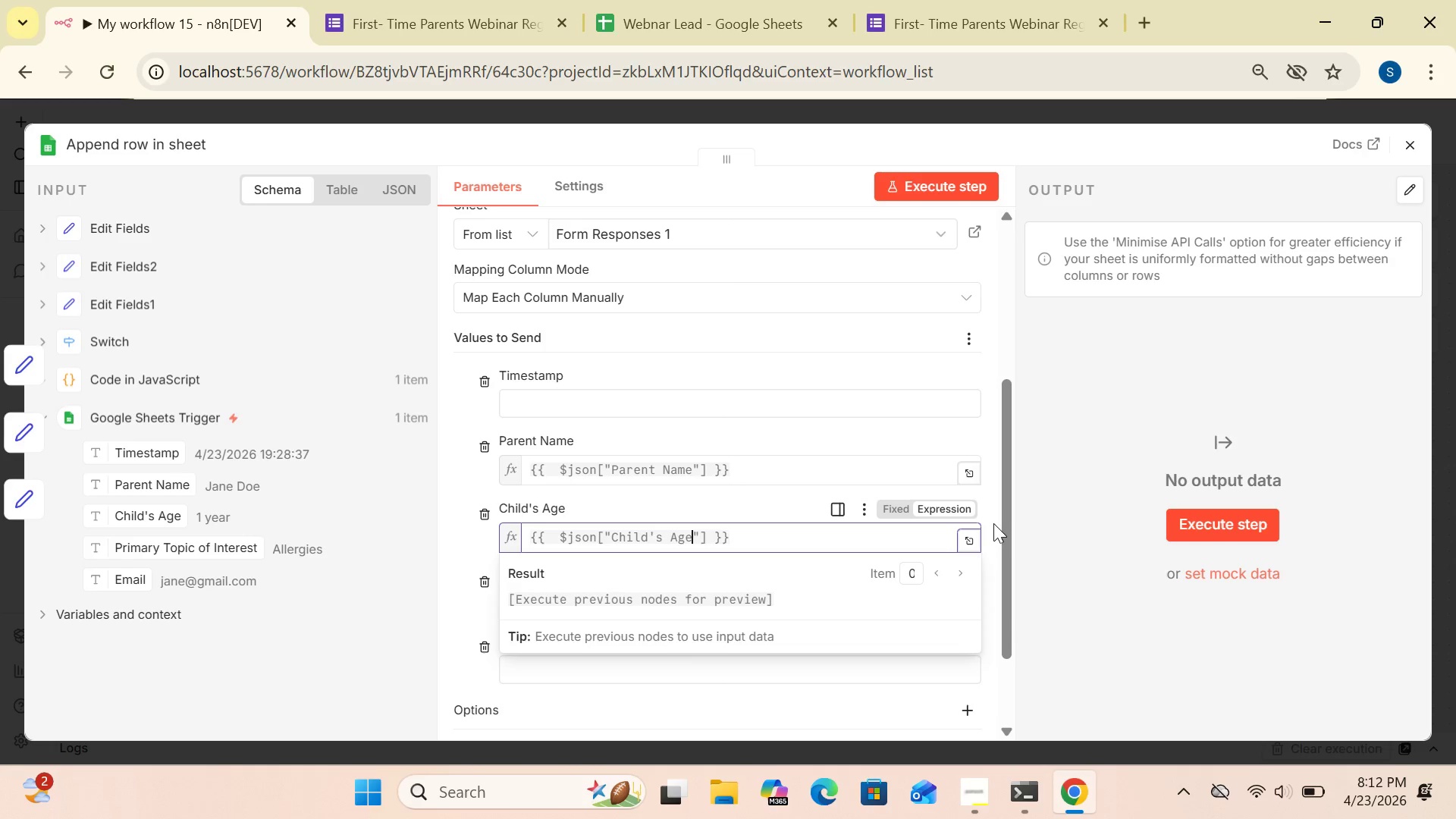 
left_click_drag(start_coordinate=[1009, 524], to_coordinate=[1014, 584])
 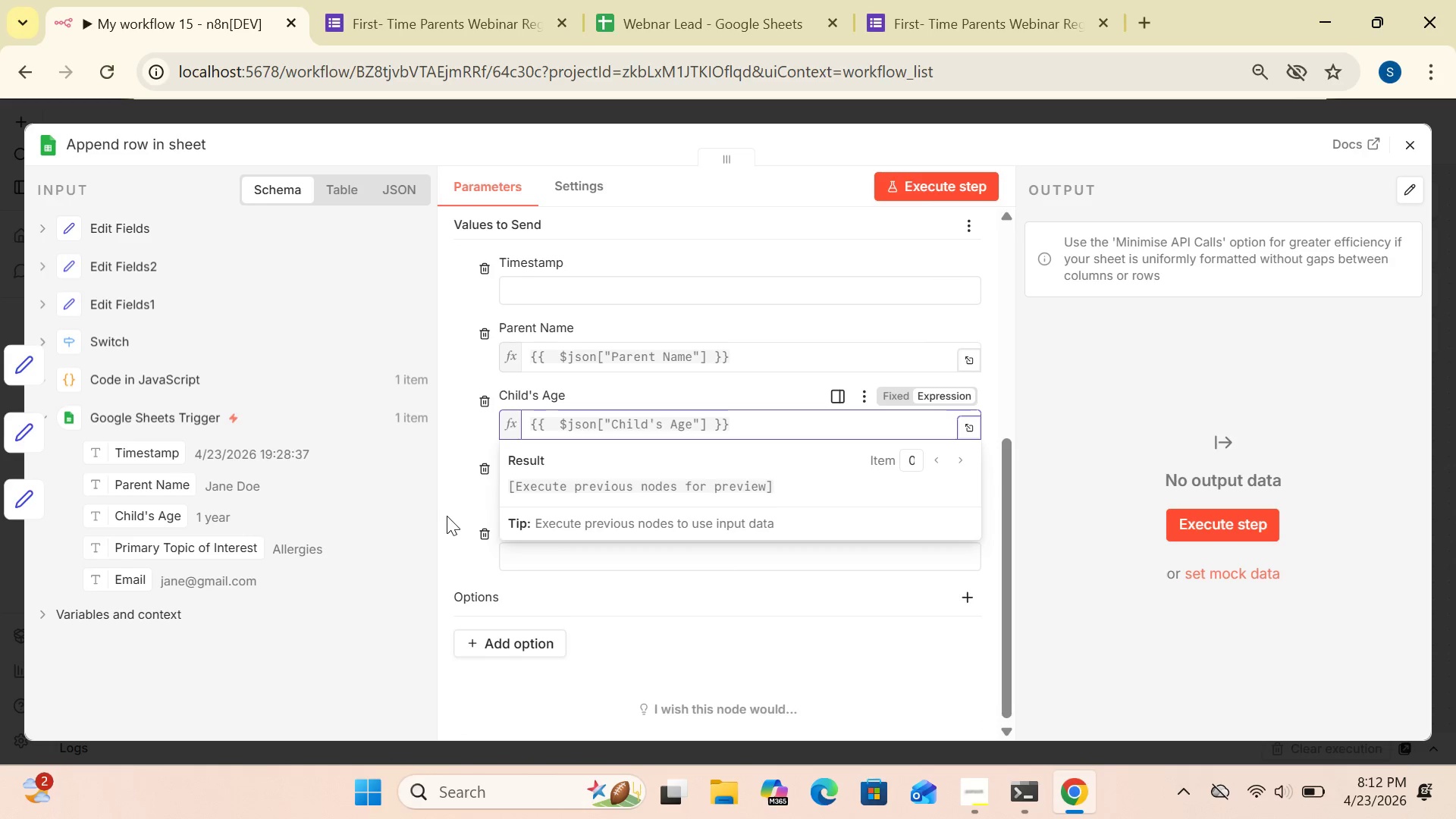 
left_click([447, 501])
 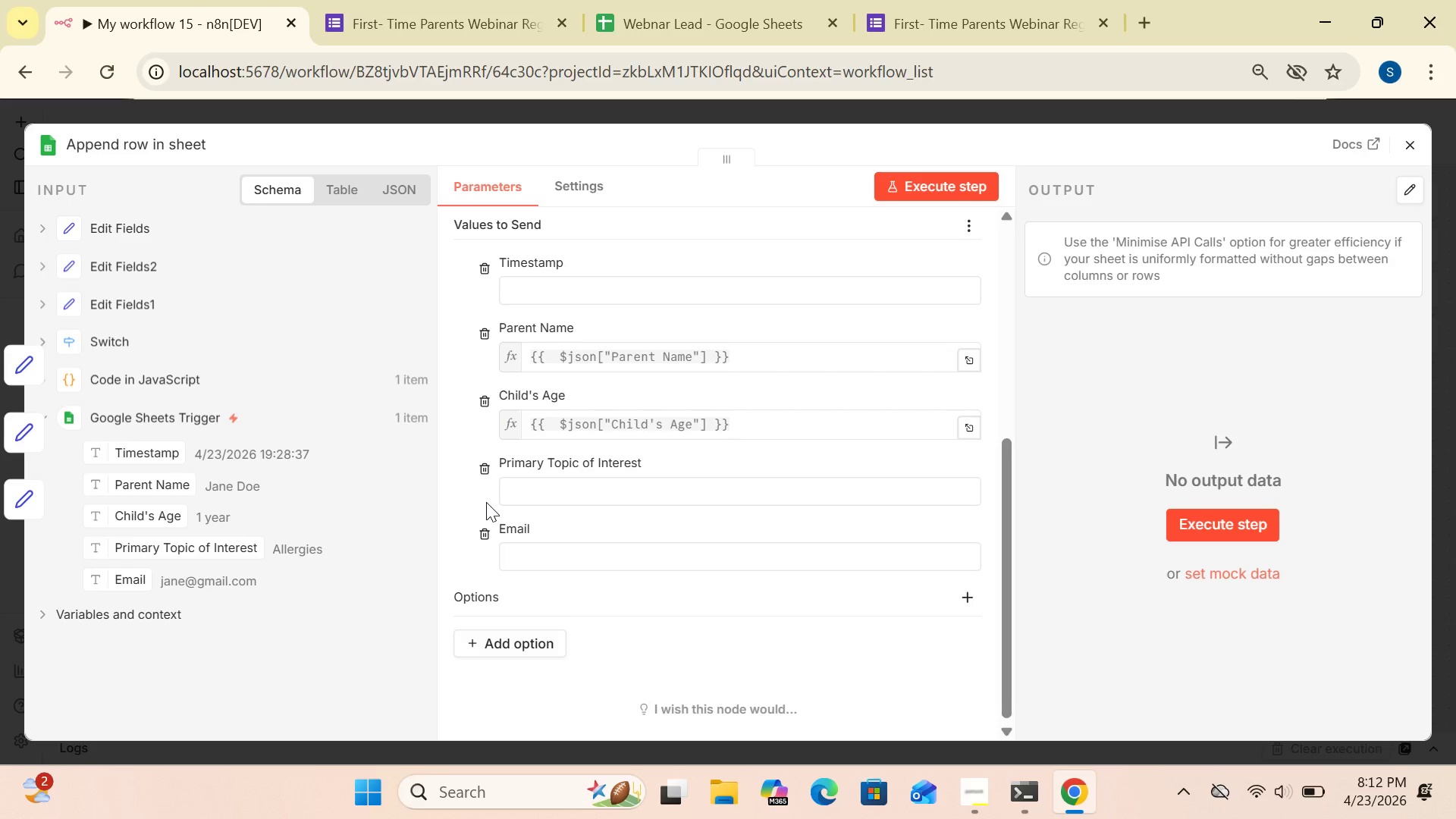 
wait(8.47)
 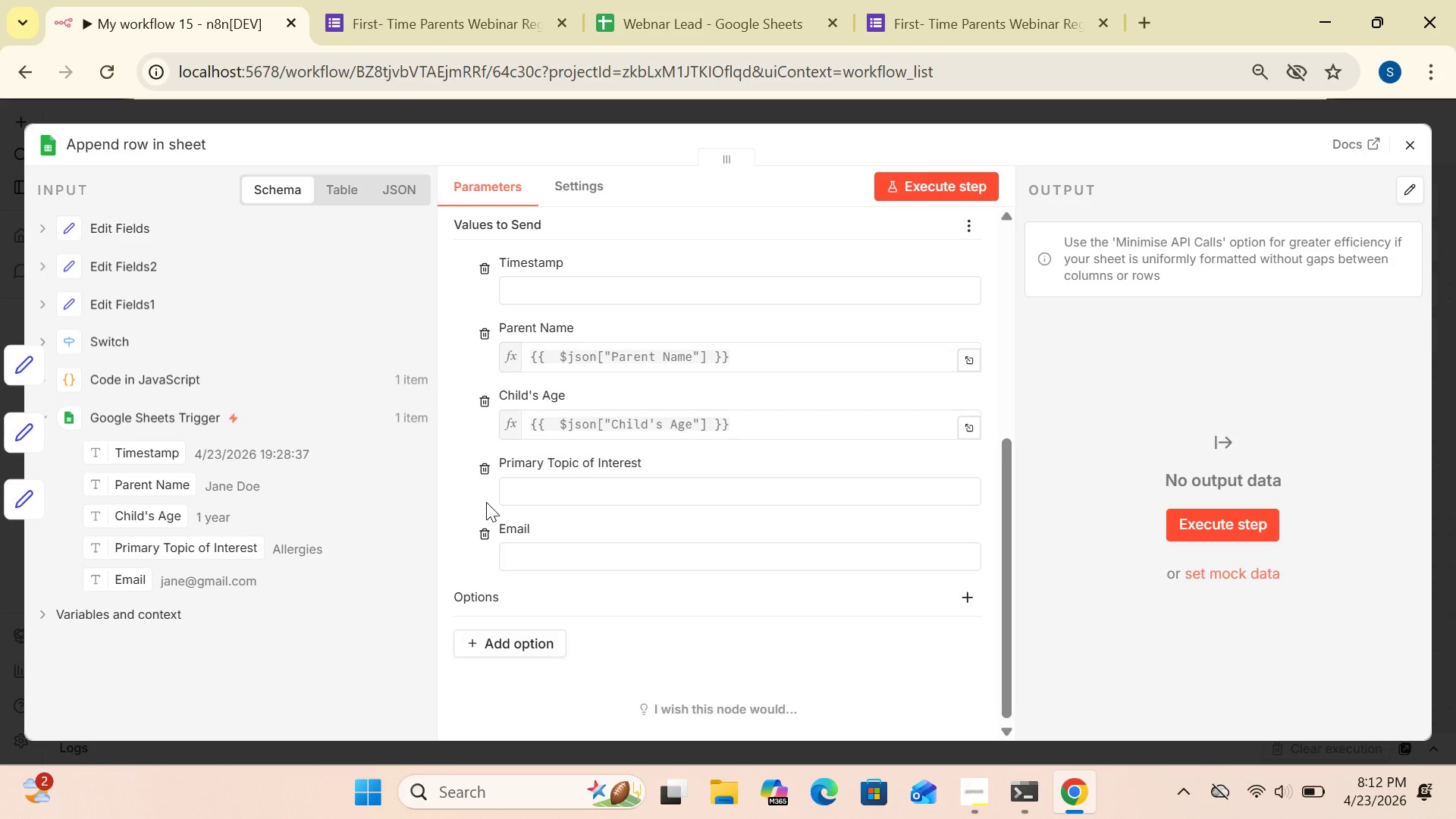 
left_click([547, 494])
 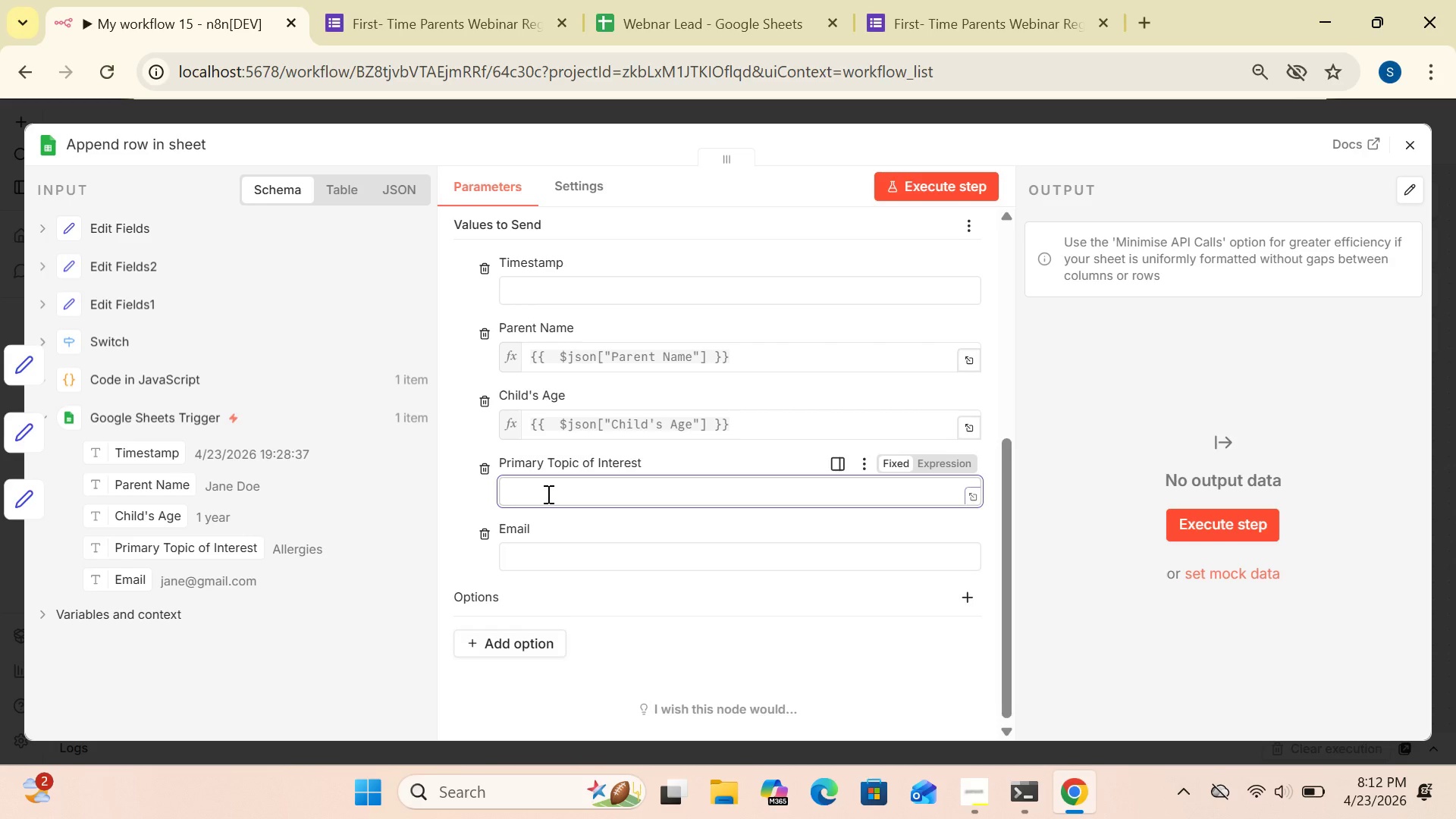 
key(Shift+BracketLeft)
 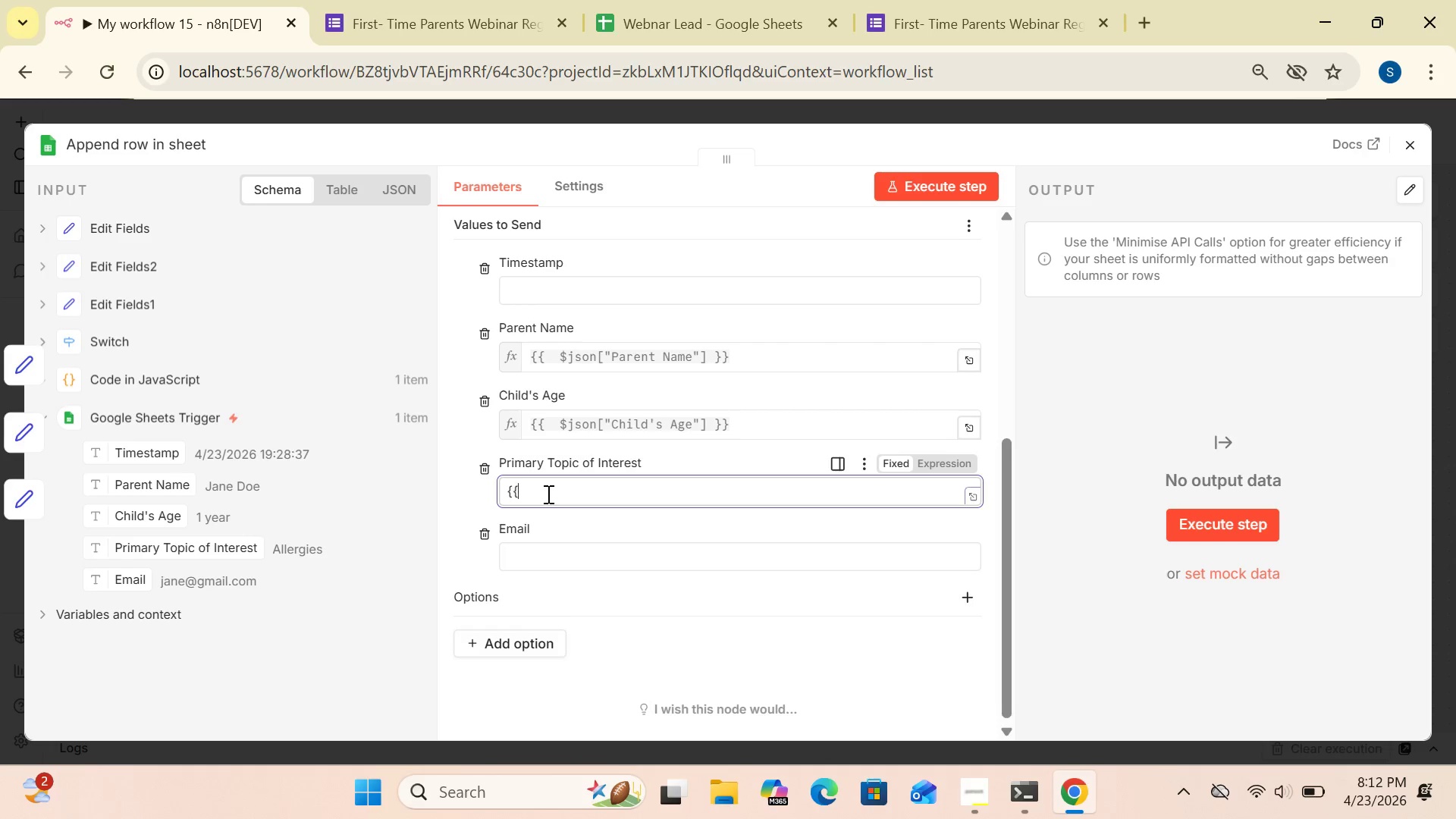 
key(Shift+BracketLeft)
 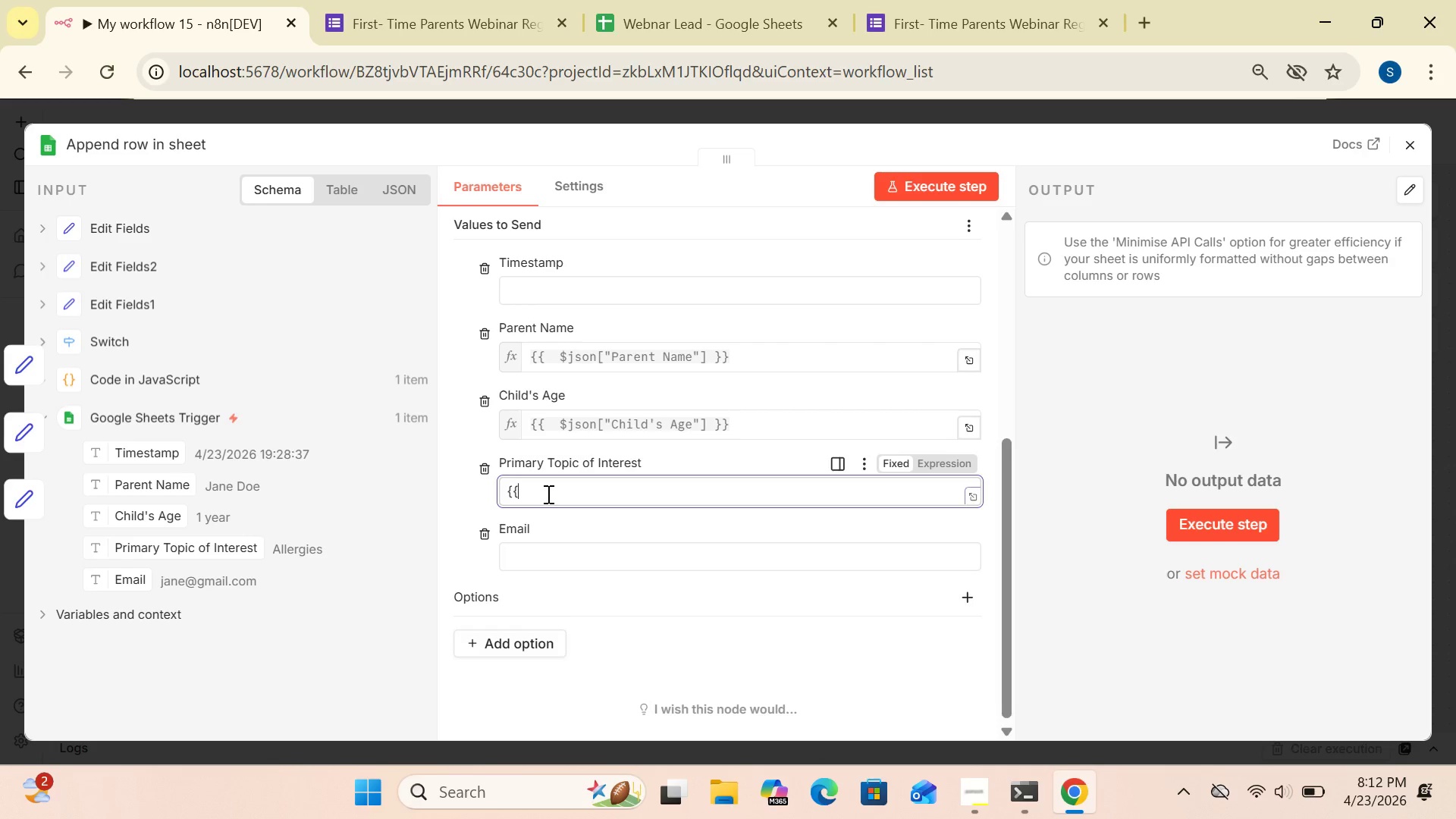 
key(Space)
 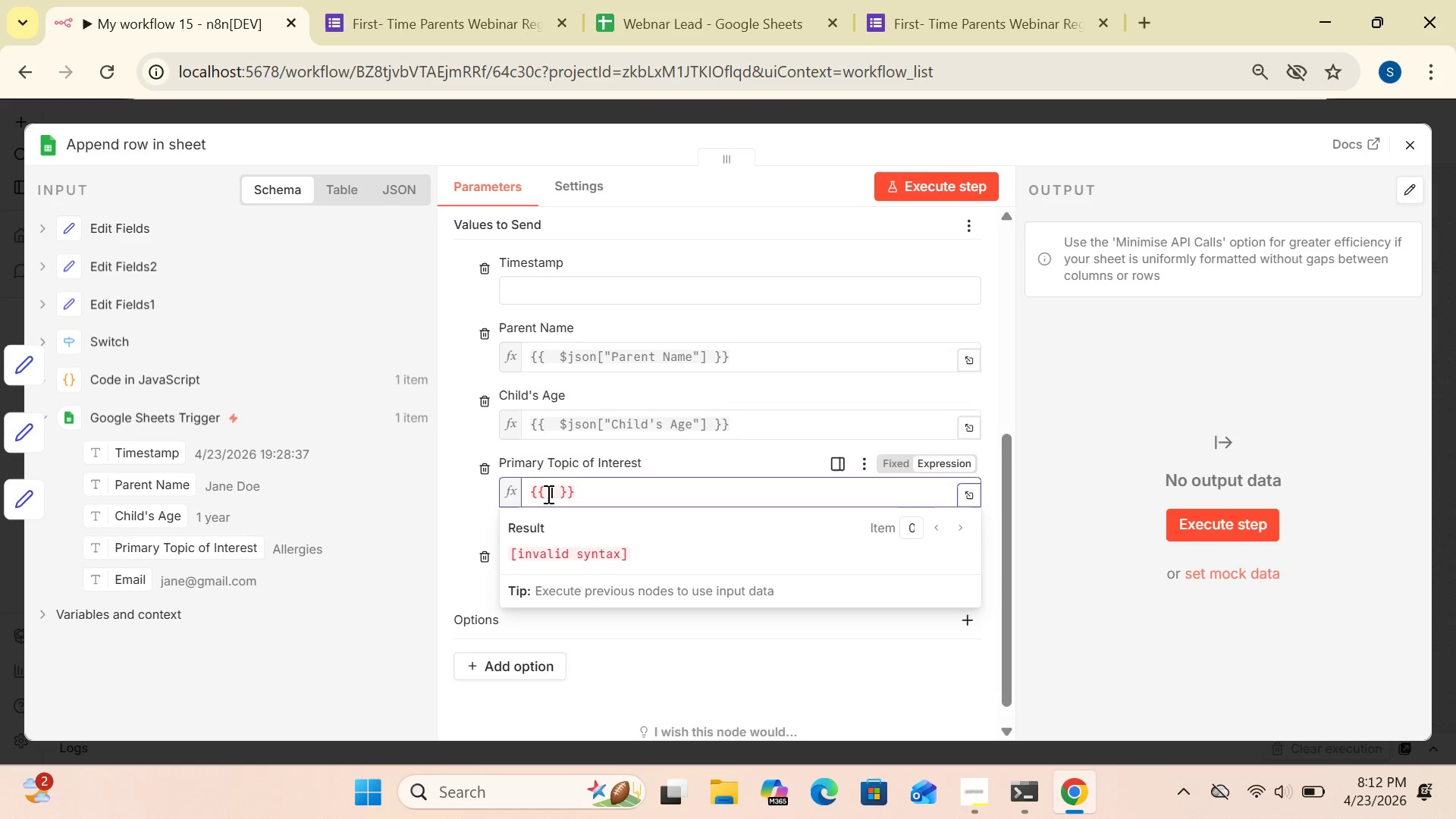 
key(Shift+4)
 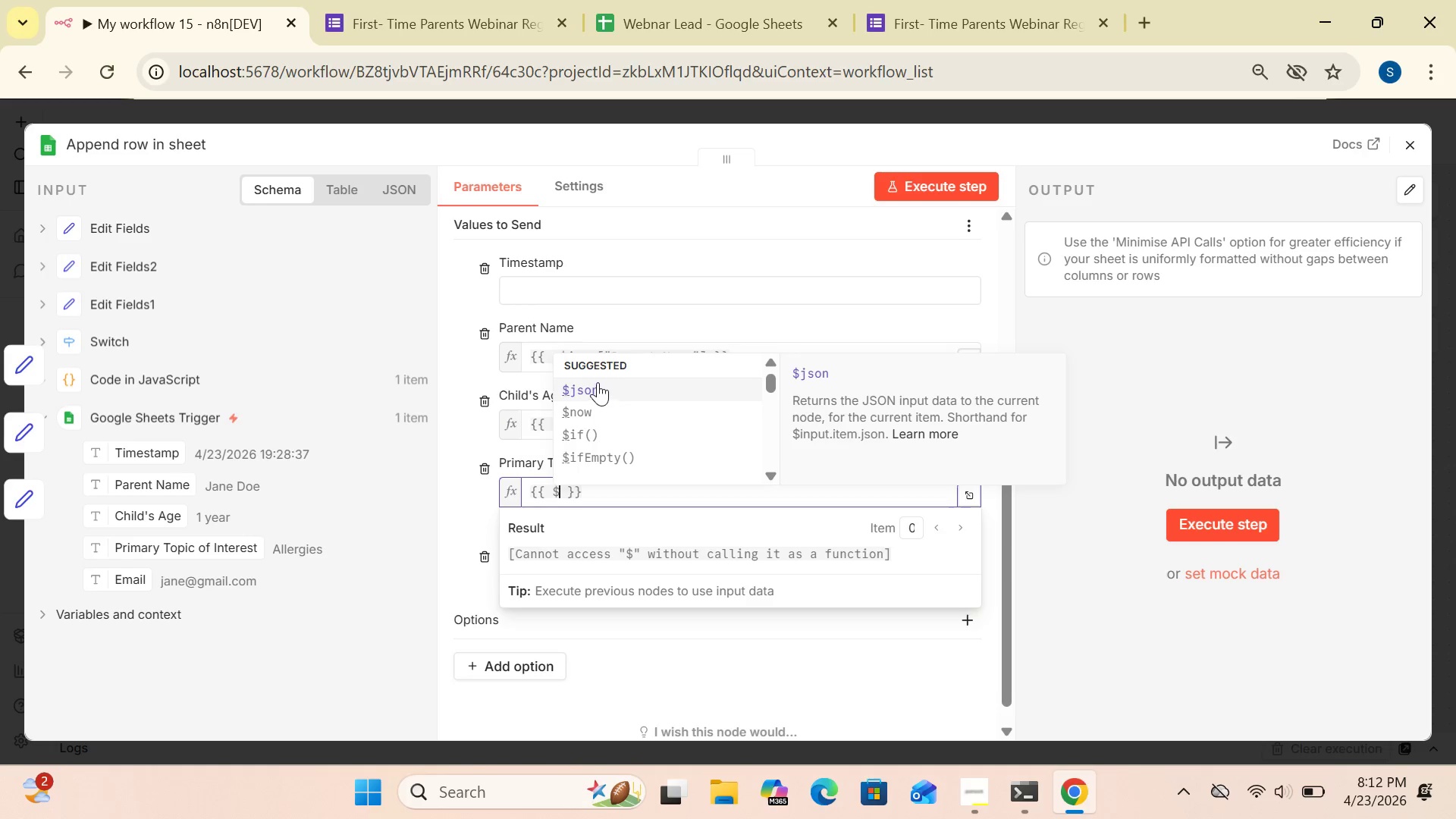 
left_click([595, 383])
 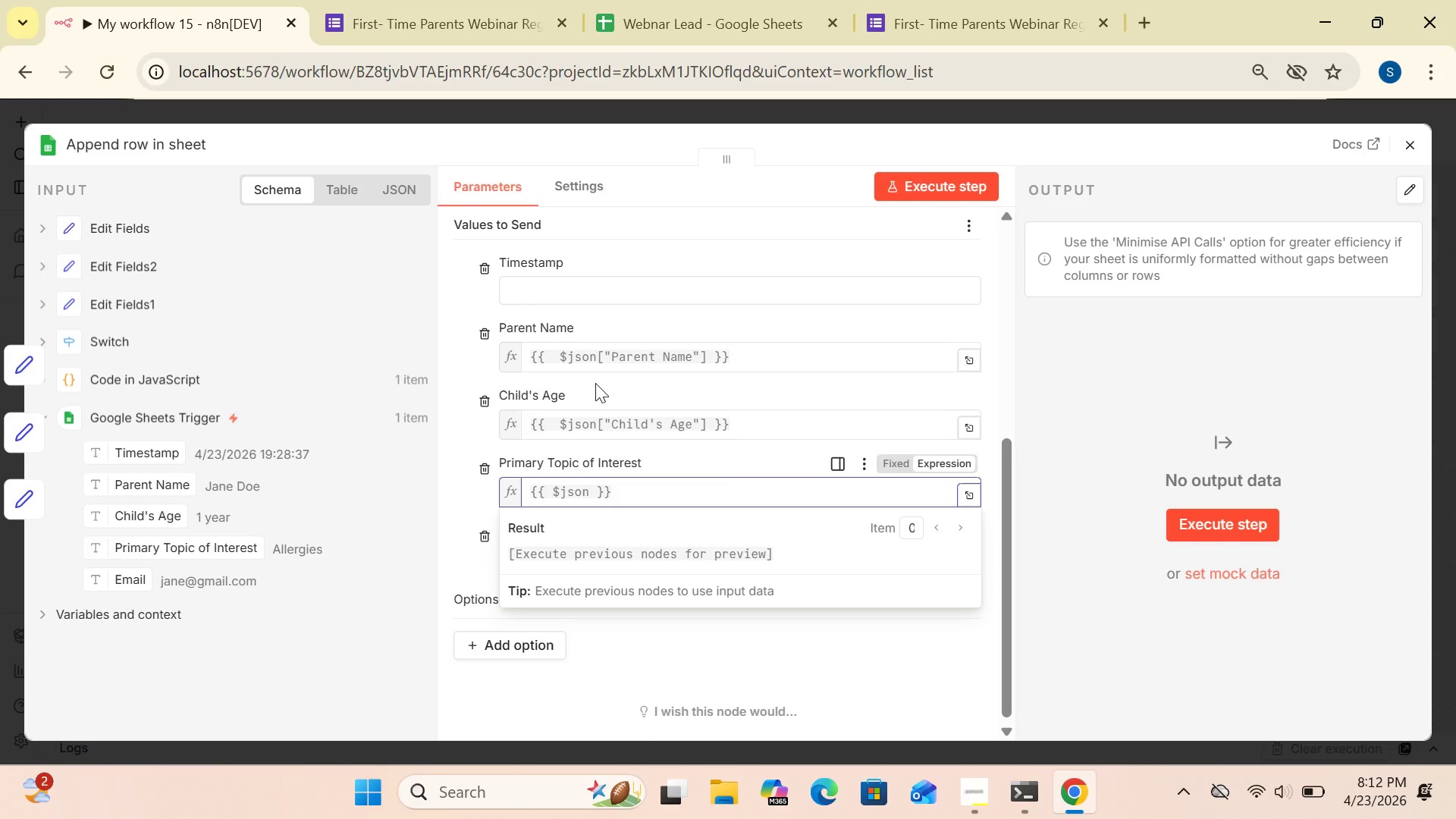 
type(["Primary Topic of Interest)
 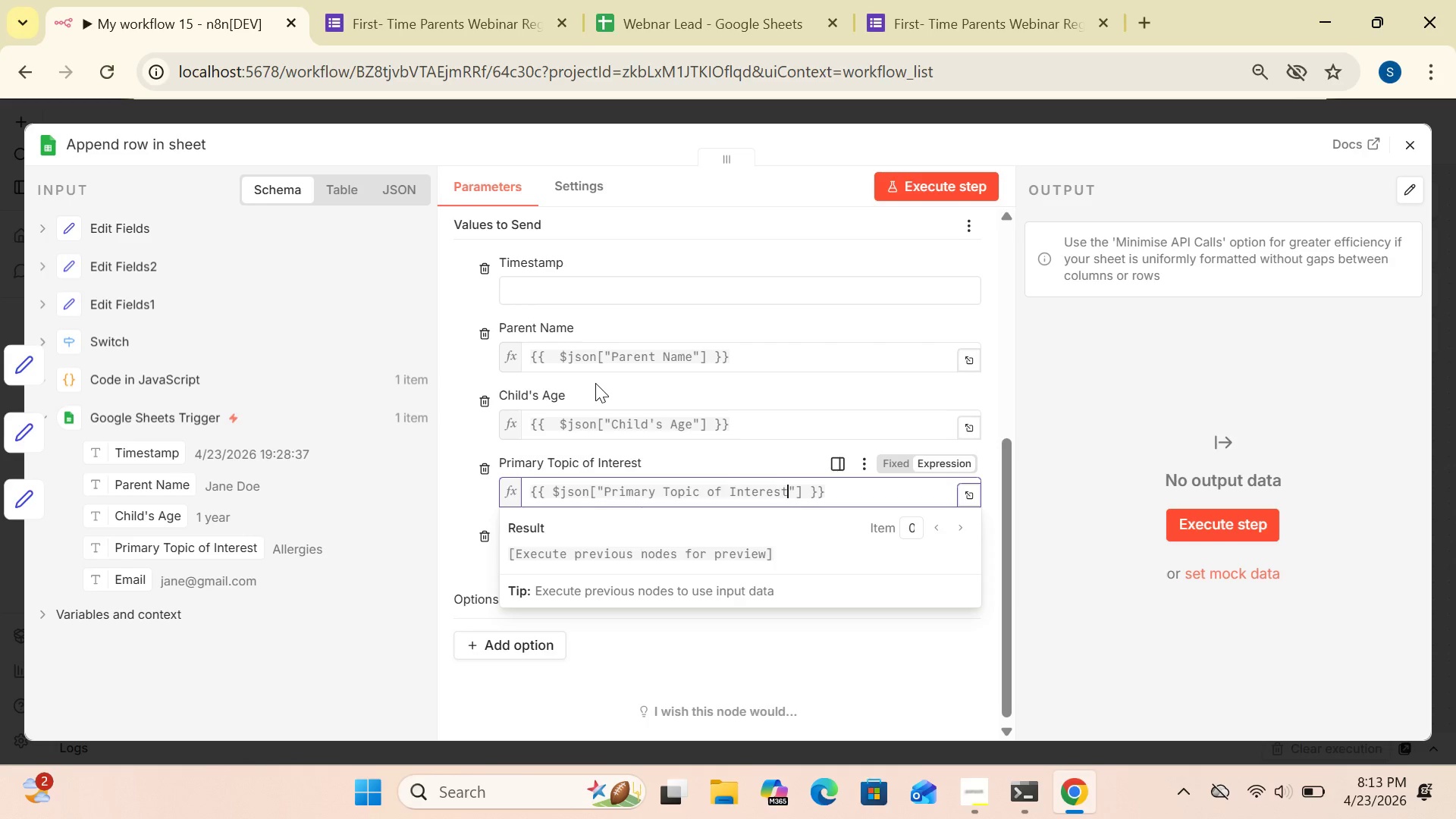 
left_click([999, 378])
 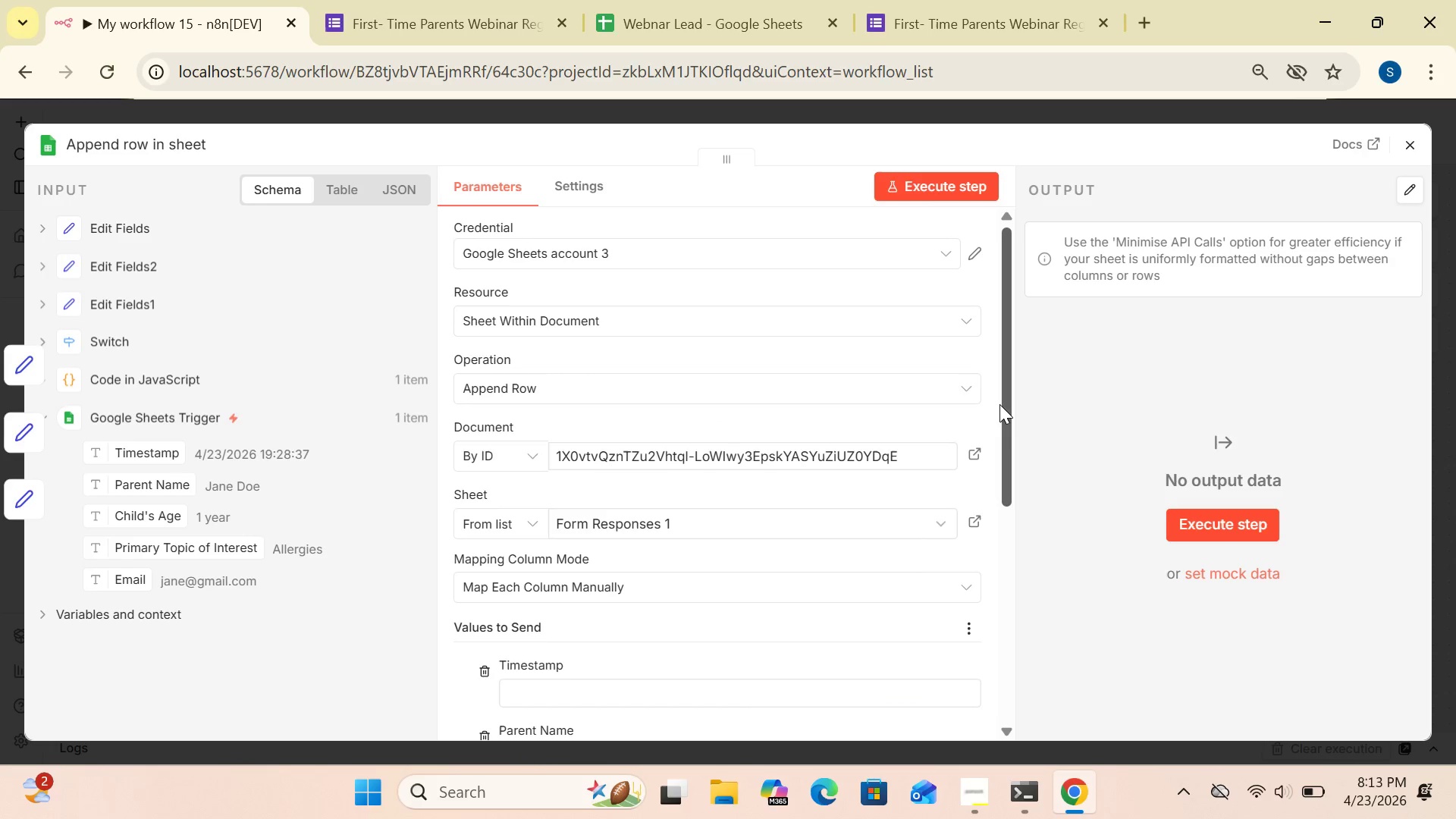 
left_click_drag(start_coordinate=[999, 404], to_coordinate=[1006, 604])
 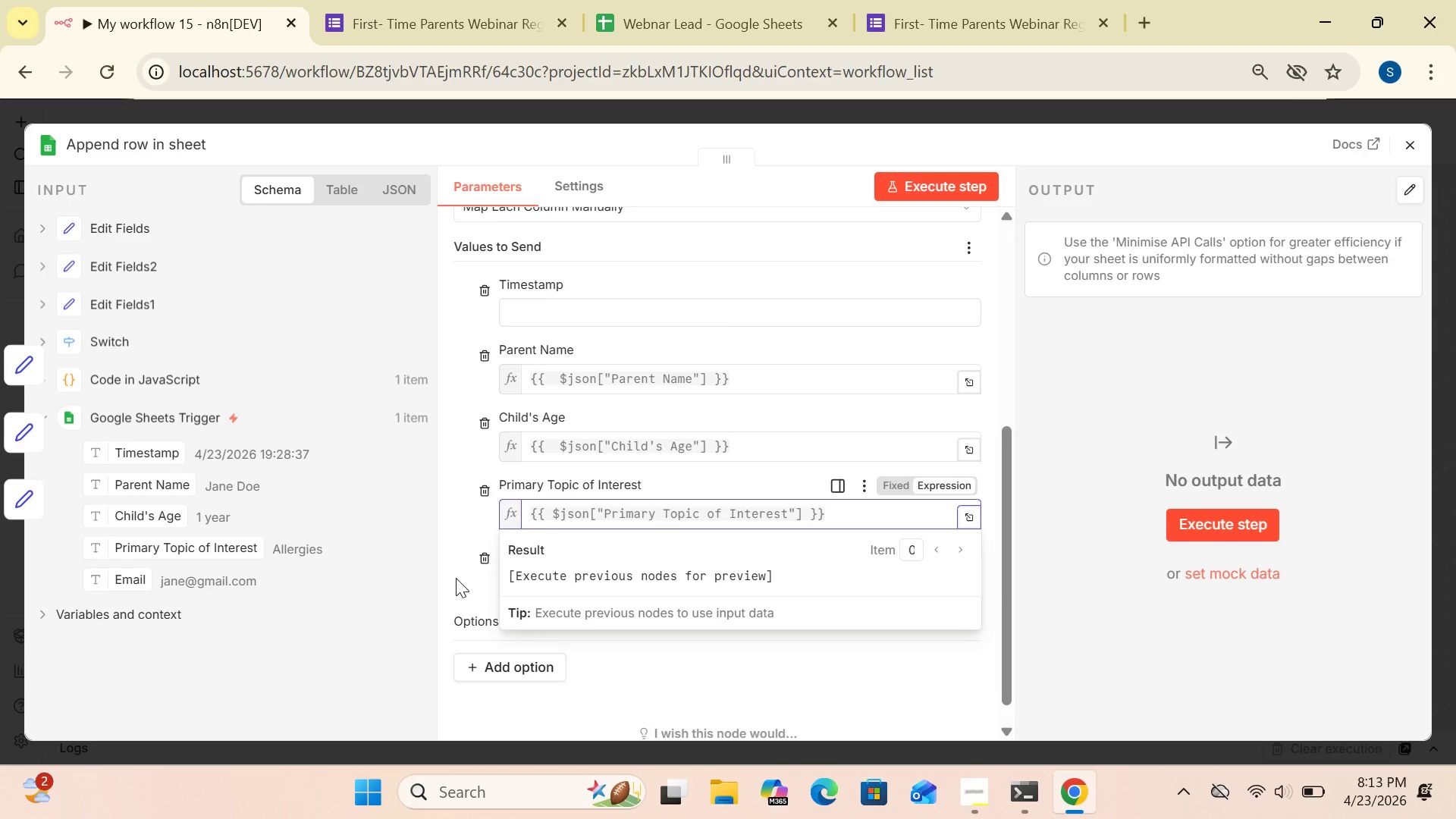 
left_click([456, 578])
 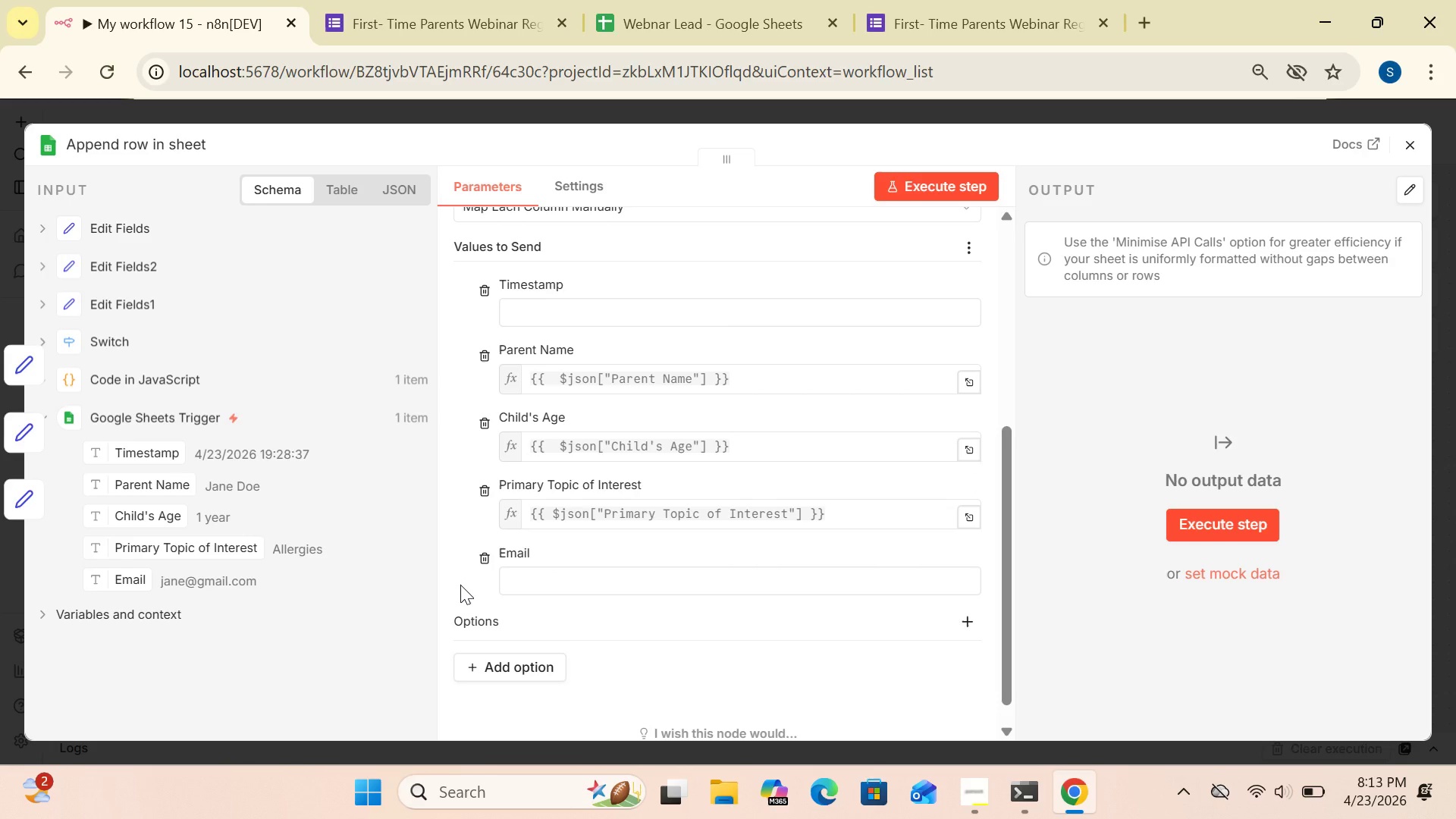 
wait(7.75)
 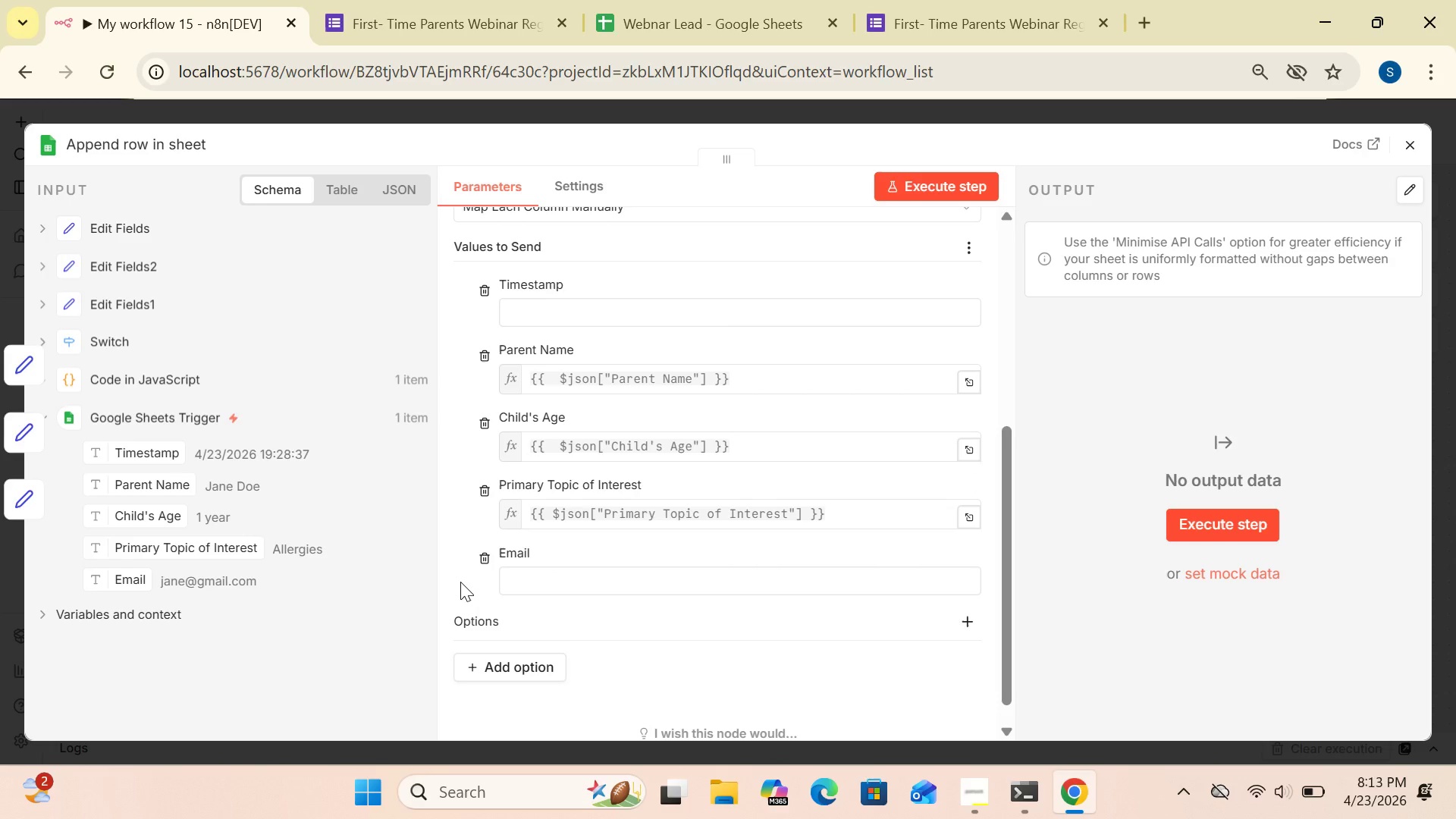 
left_click([538, 576])
 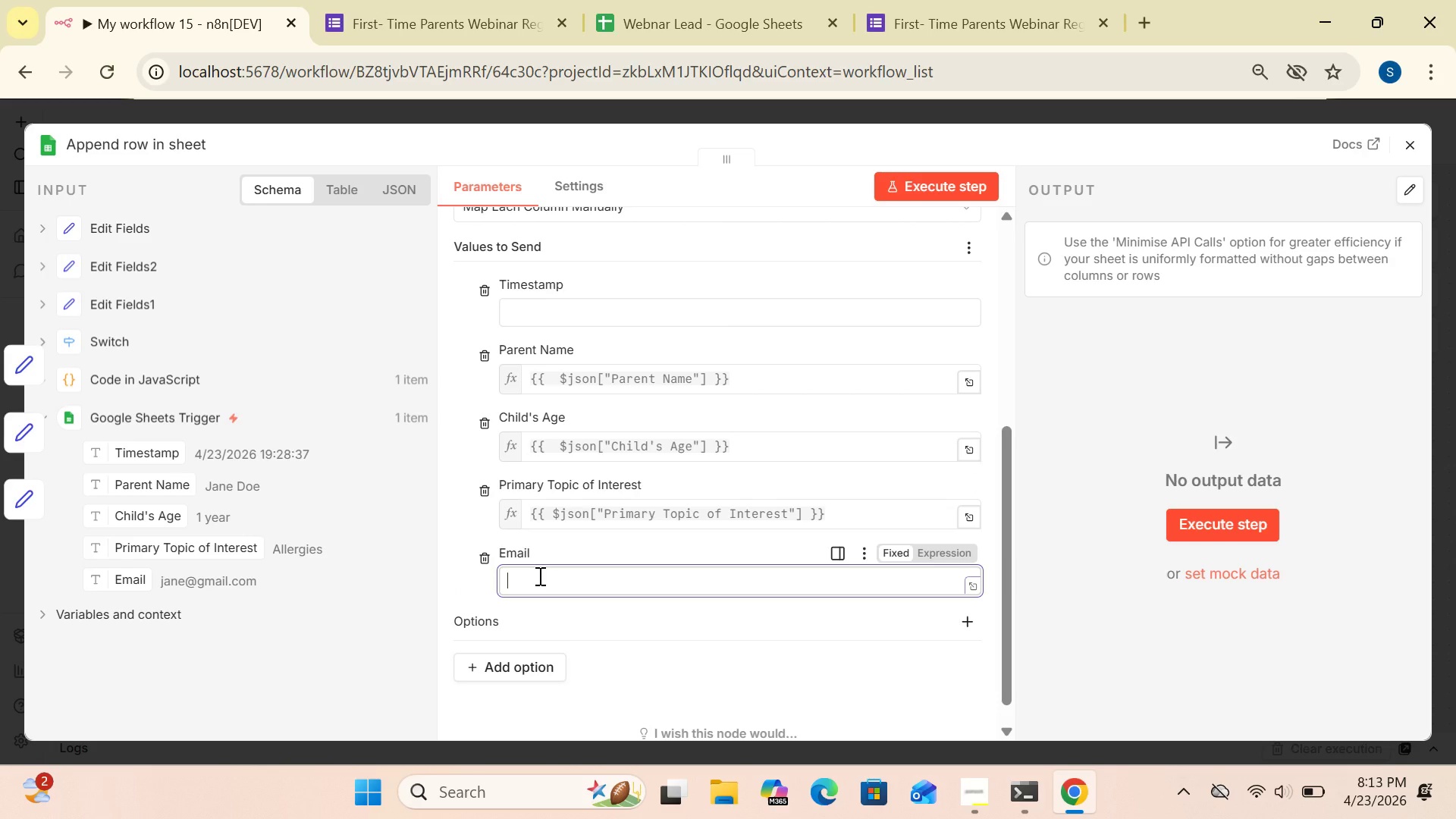 
key(Control+V)
 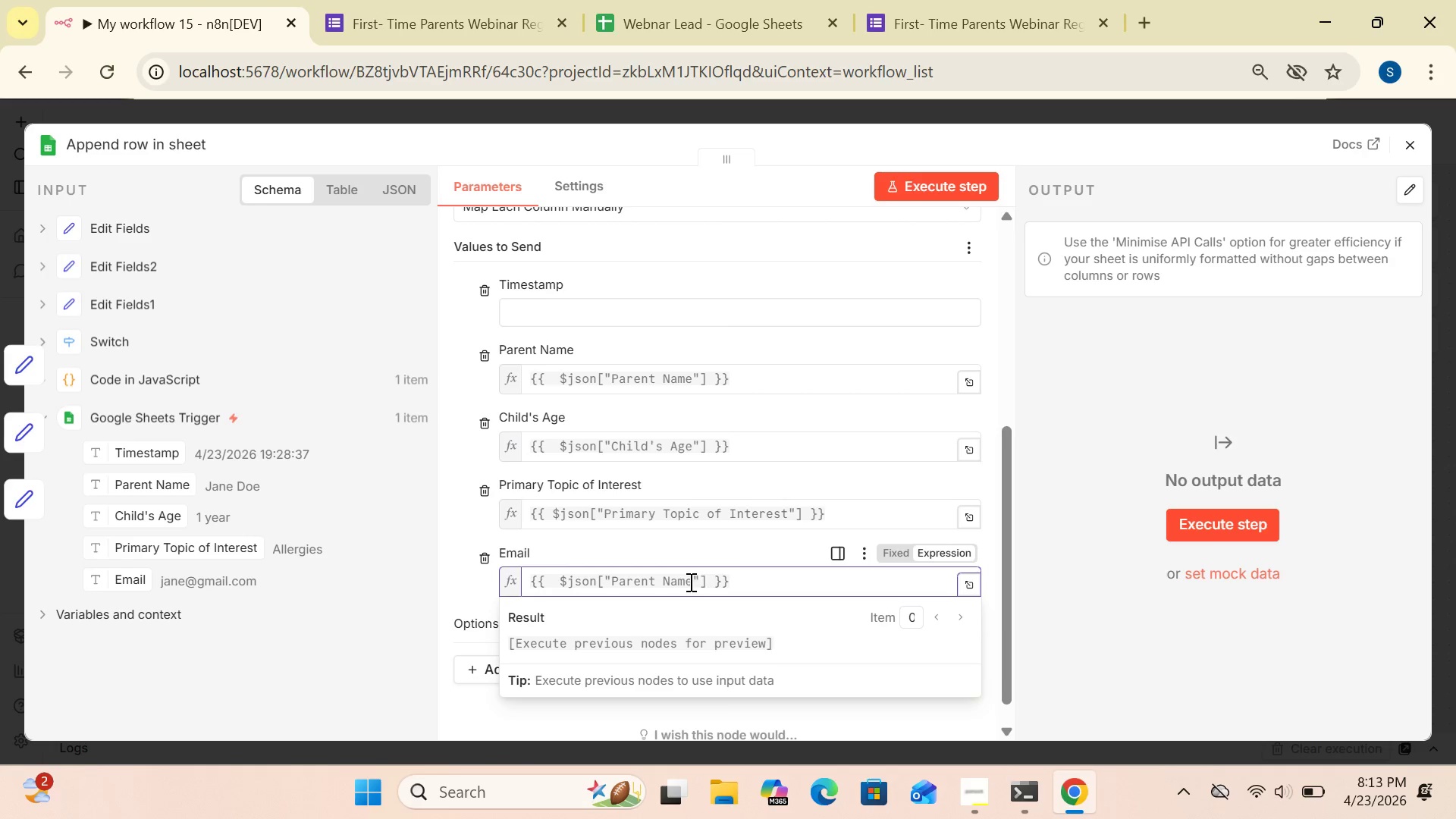 
wait(5.31)
 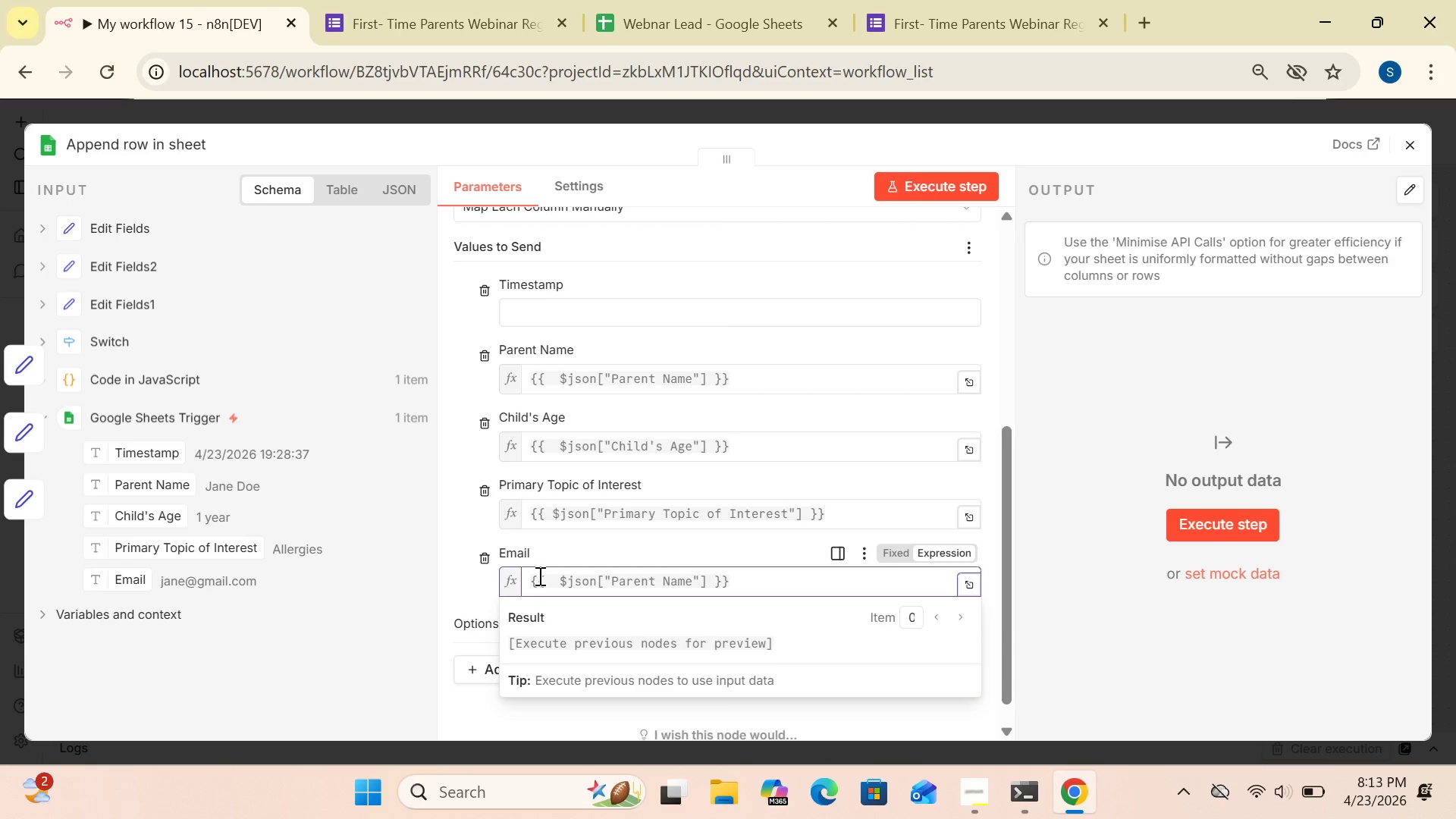 
left_click([691, 578])
 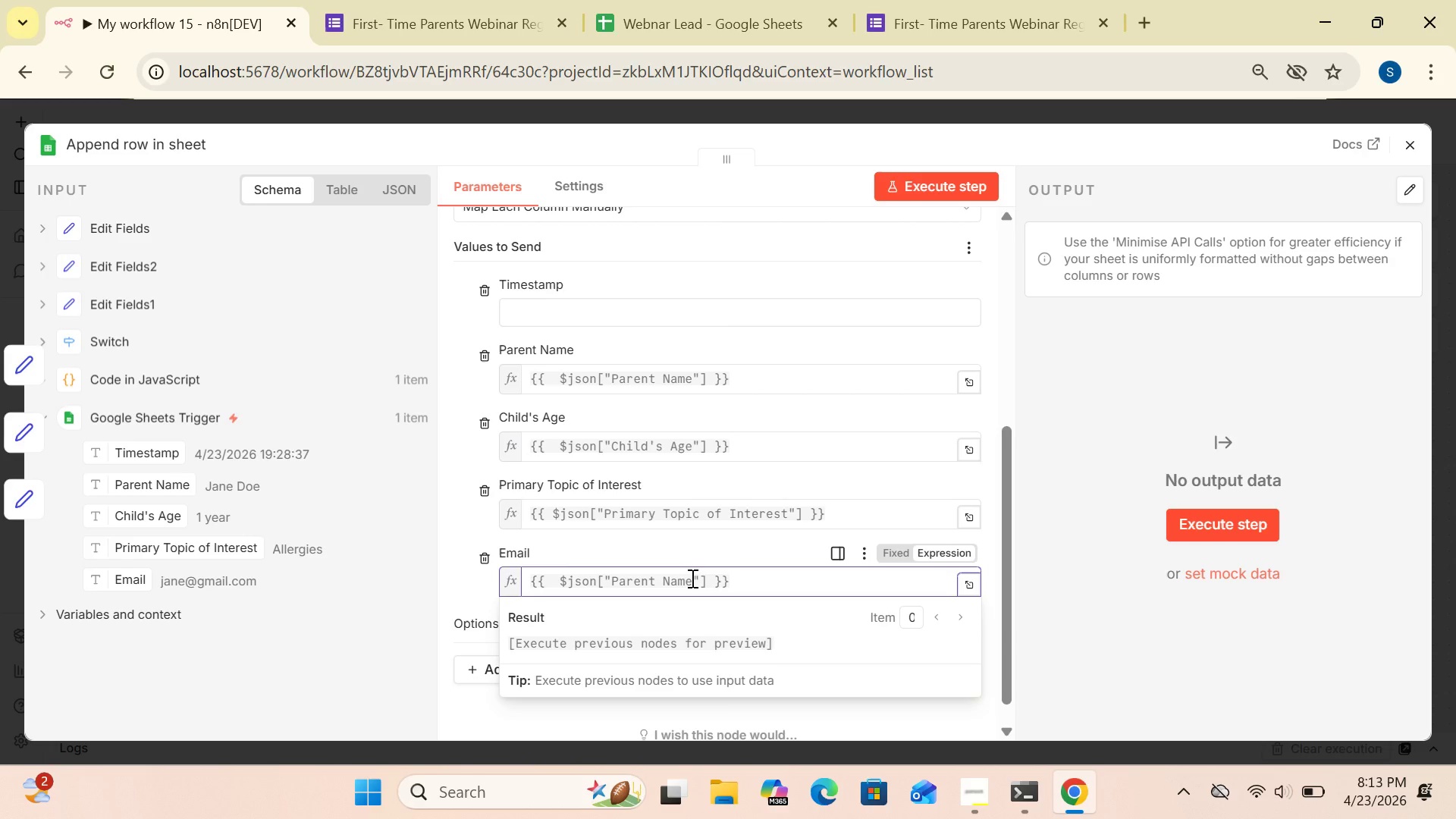 
key(Backspace)
key(Backspace)
key(Backspace)
key(Backspace)
key(Backspace)
key(Backspace)
key(Backspace)
key(Backspace)
key(Backspace)
key(Backspace)
key(Backspace)
type(Email)
 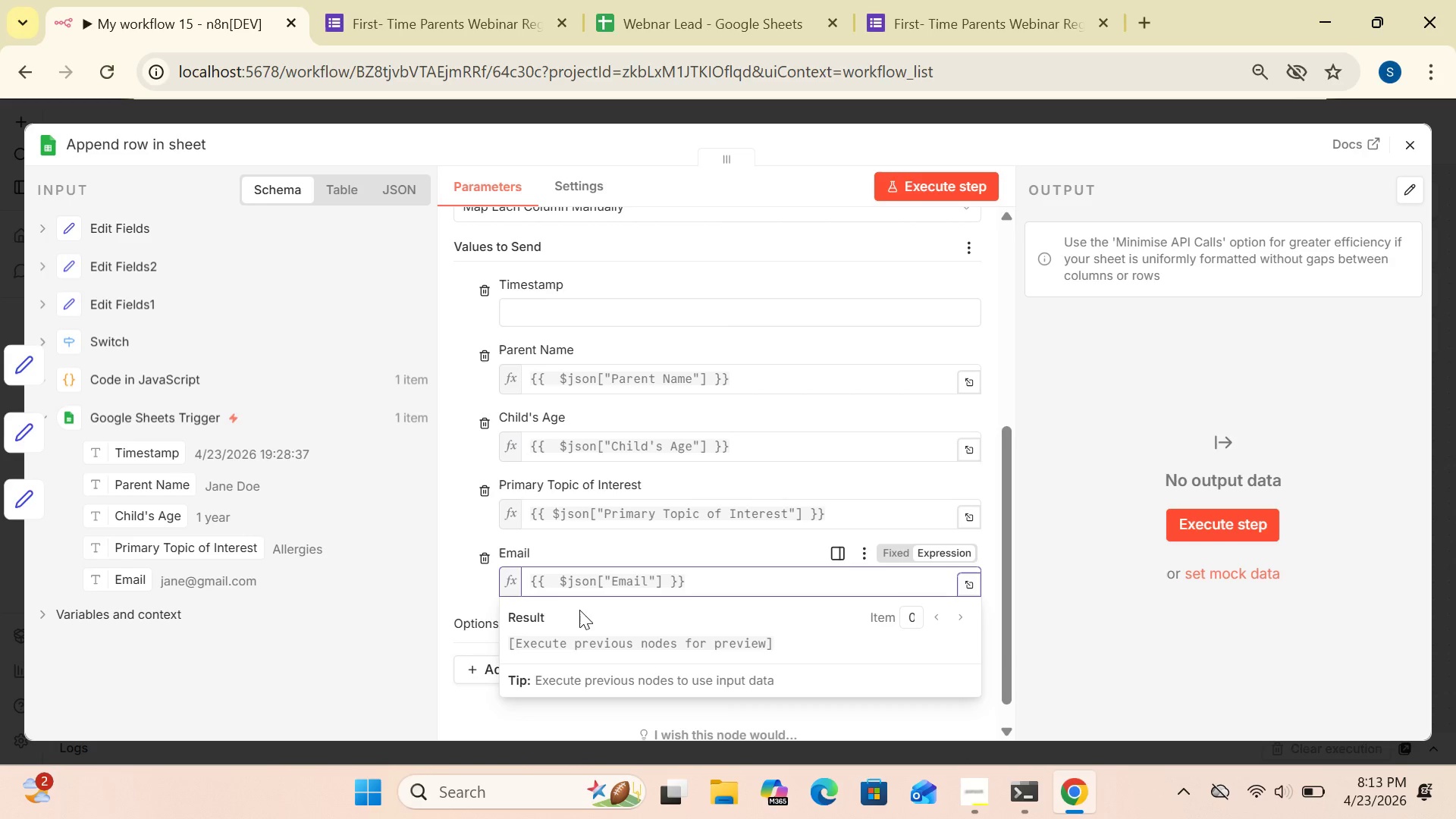 
left_click([451, 518])
 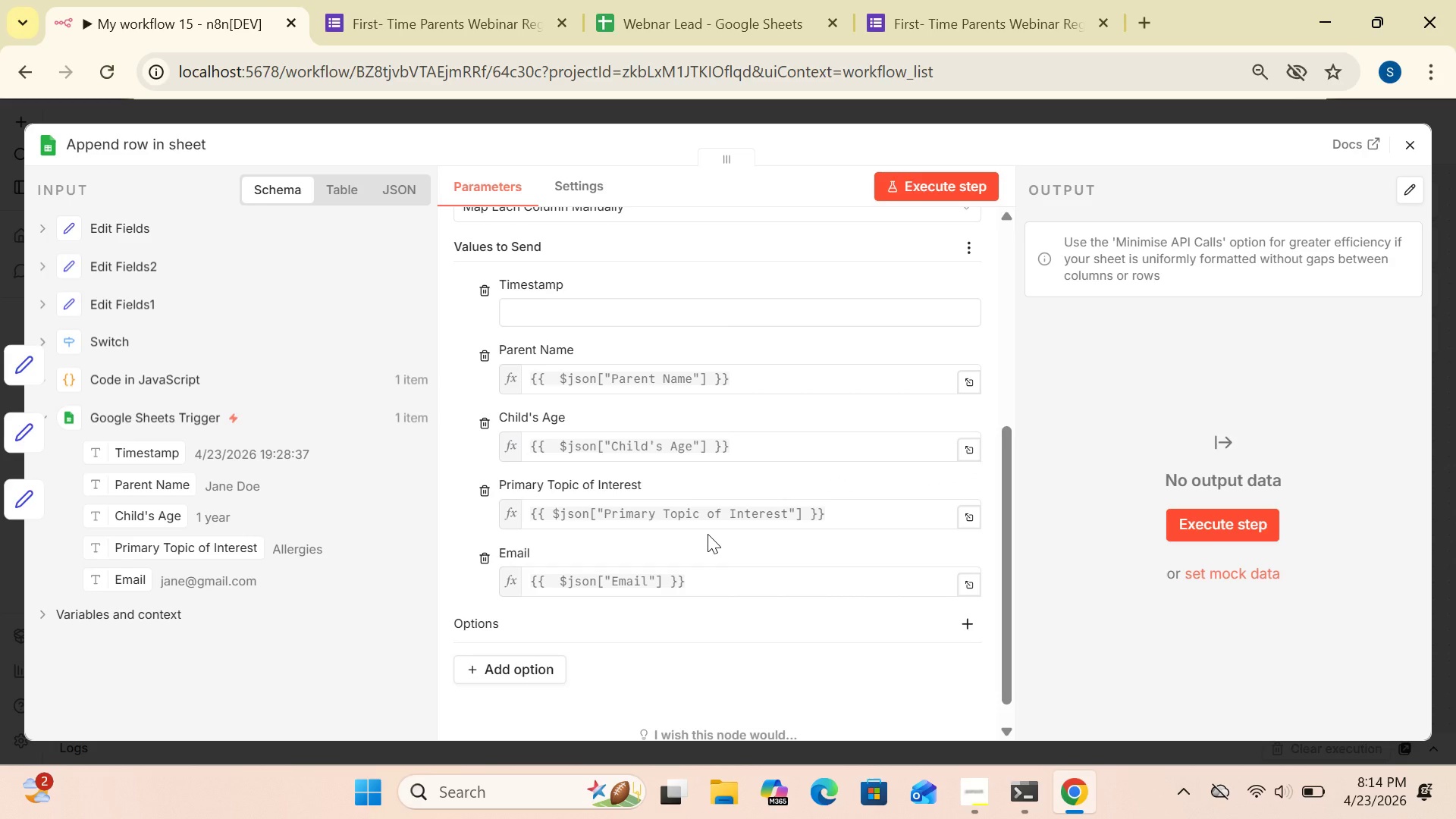 
wait(33.92)
 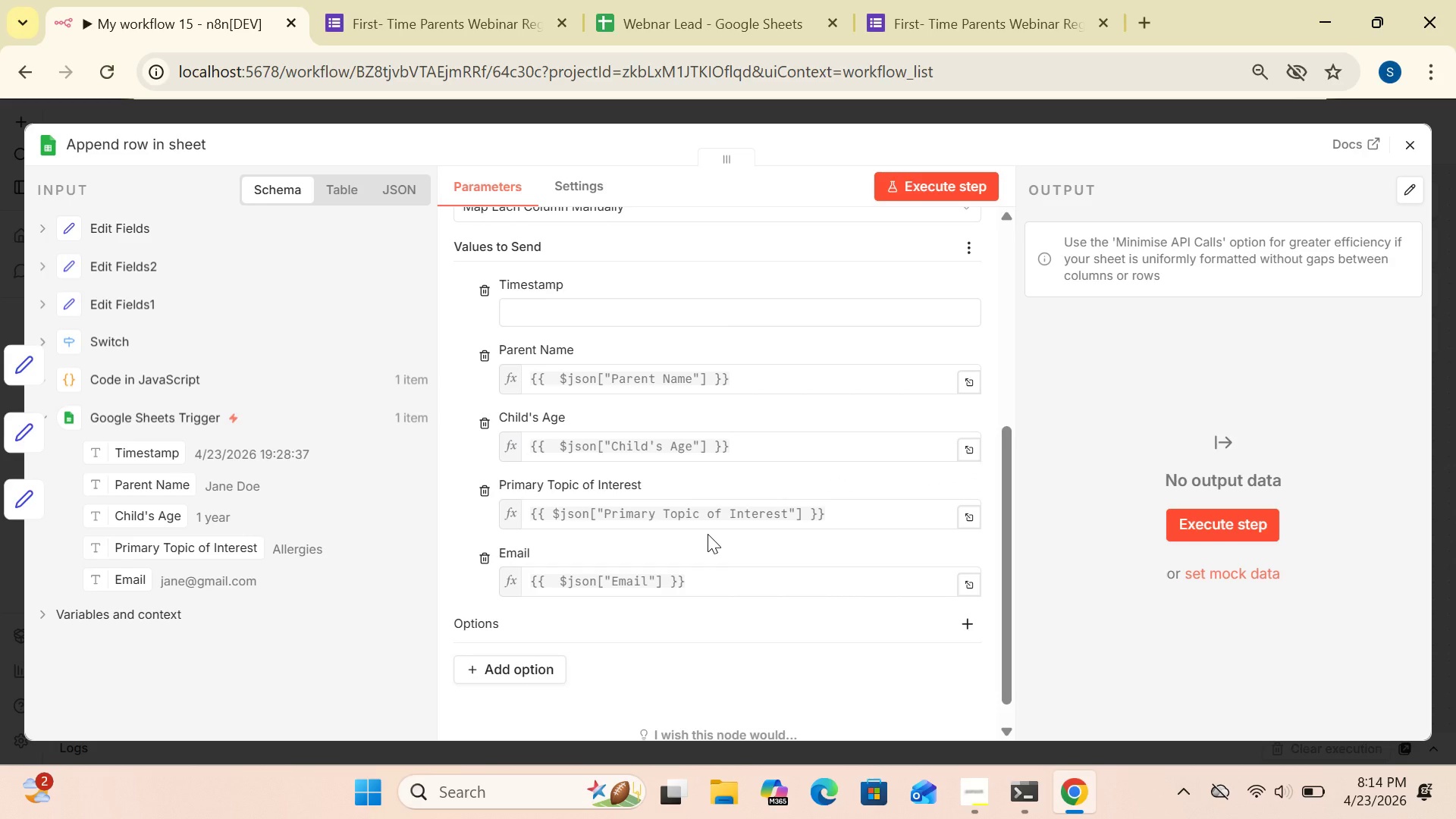 
left_click_drag(start_coordinate=[1007, 518], to_coordinate=[1006, 541])
 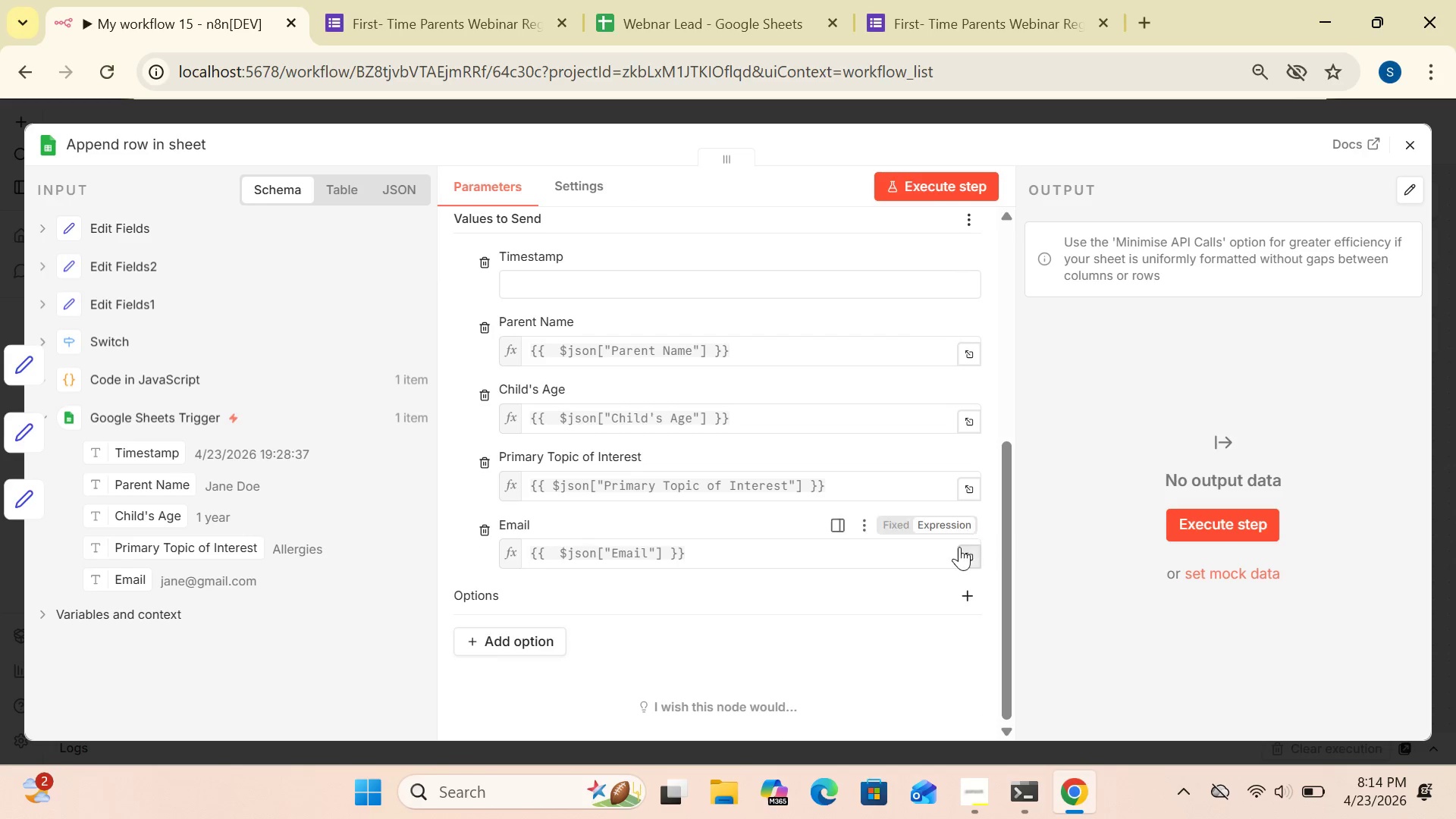 
mouse_move([962, 530])
 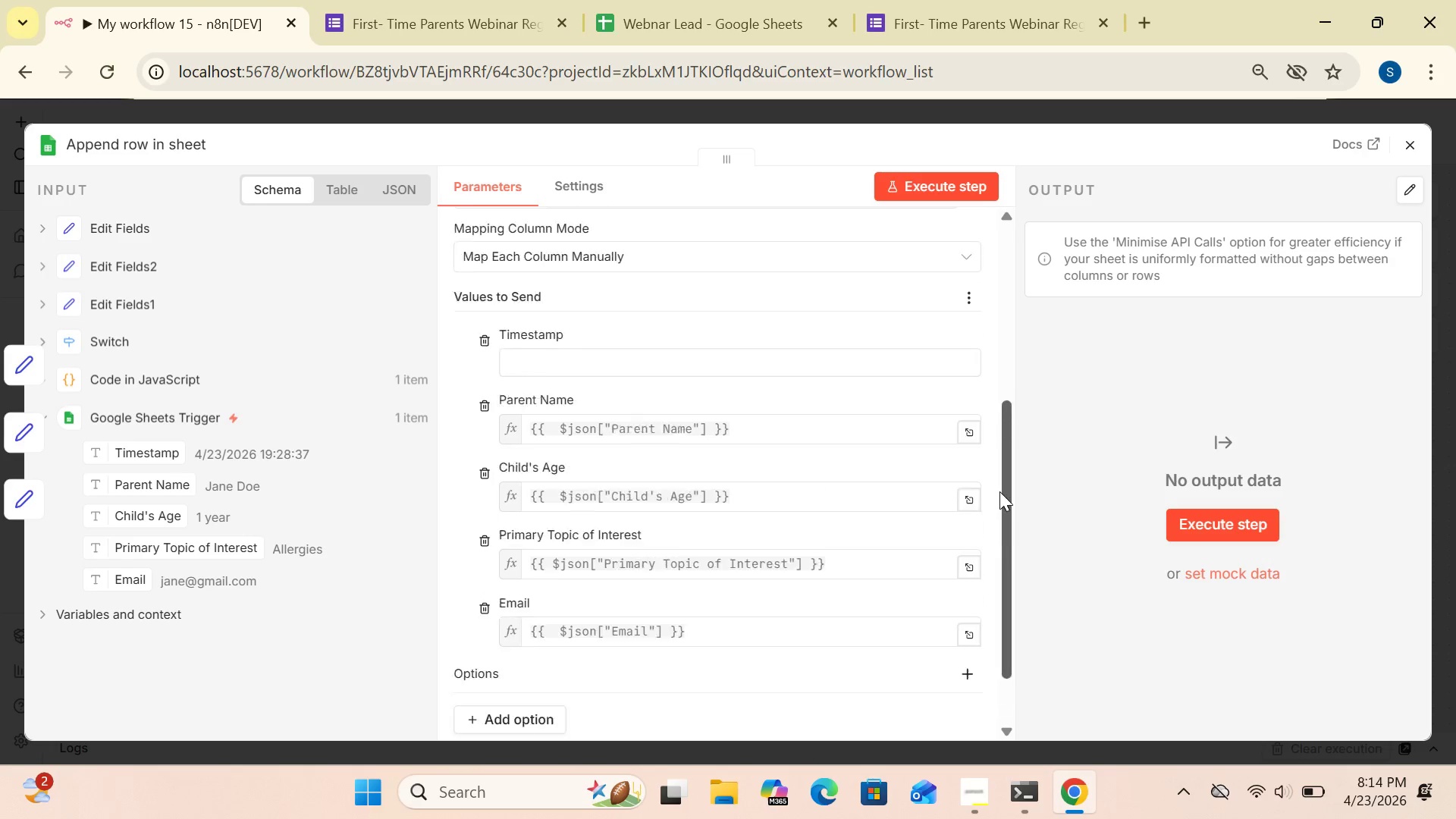 
wait(14.15)
 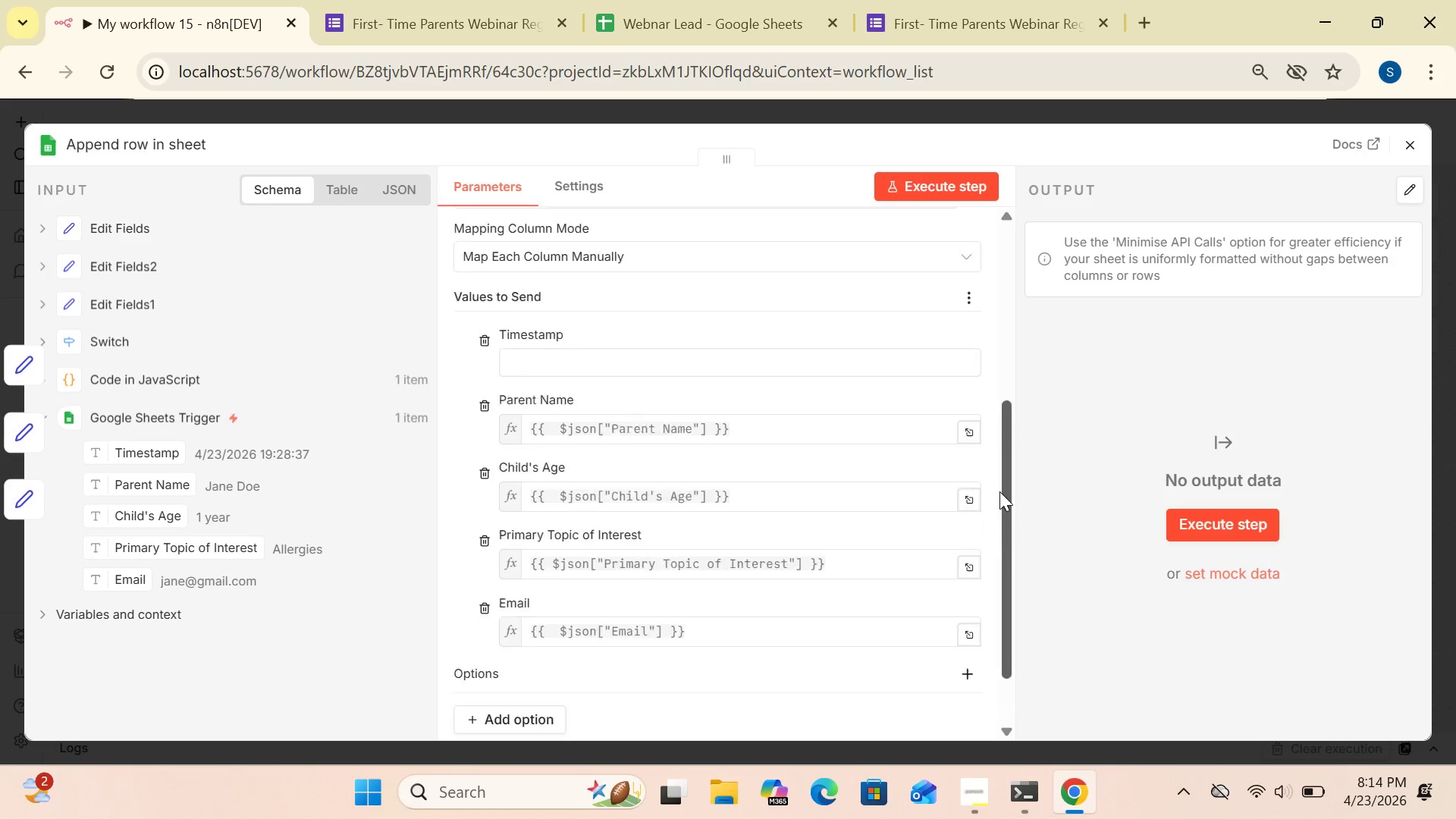 
left_click_drag(start_coordinate=[1003, 510], to_coordinate=[1011, 453])
 